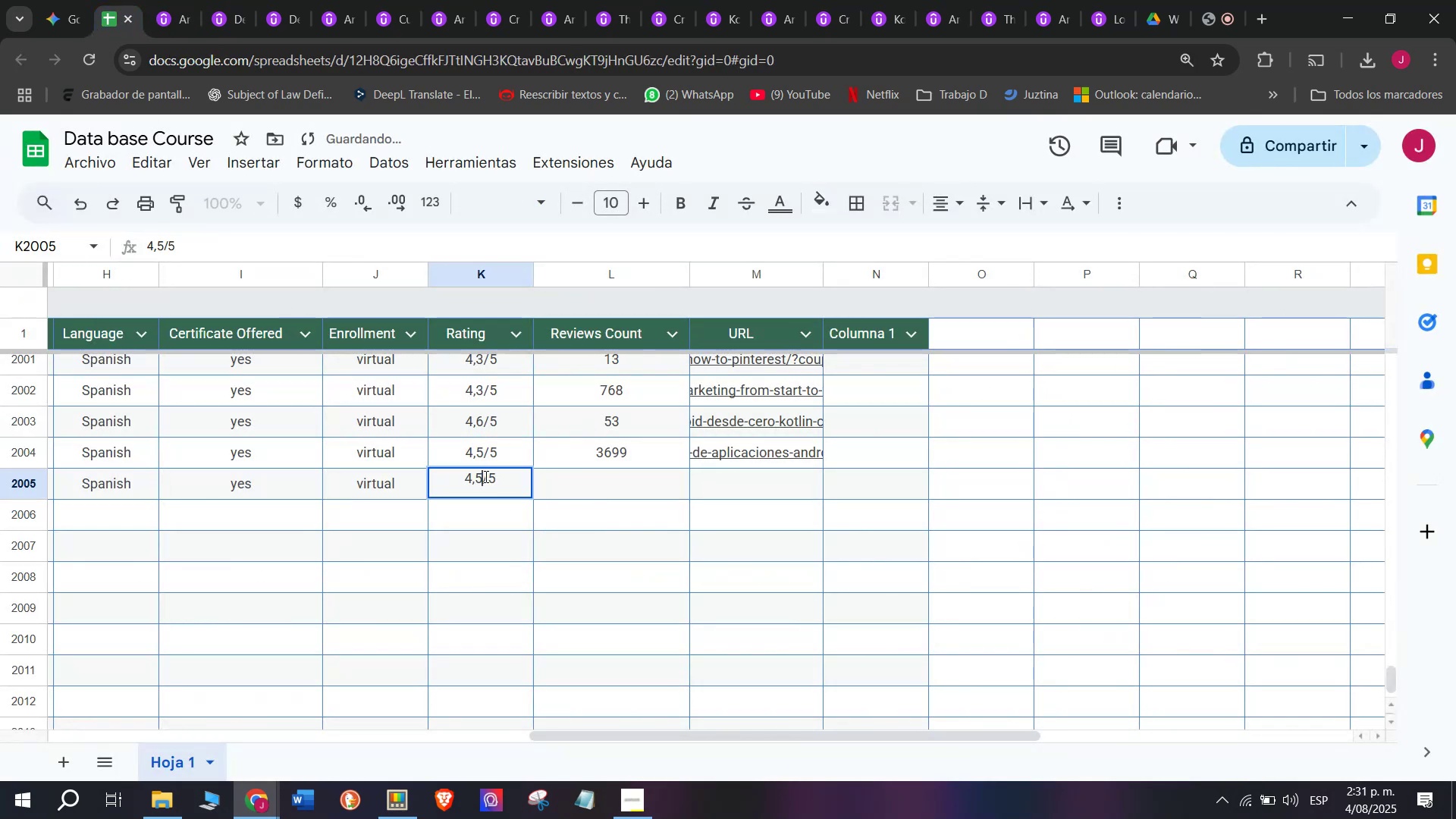 
key(Q)
 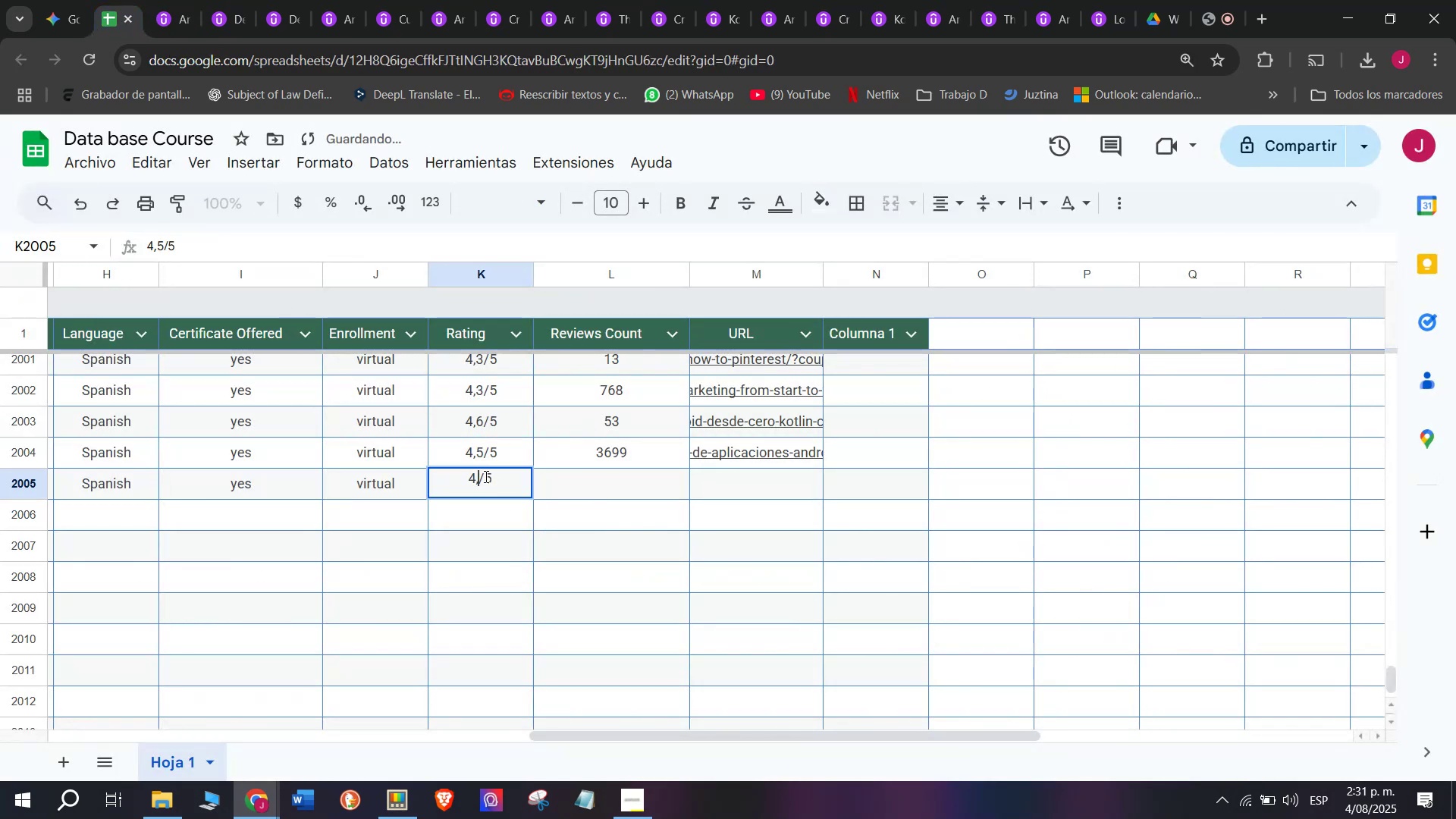 
key(Backspace)
 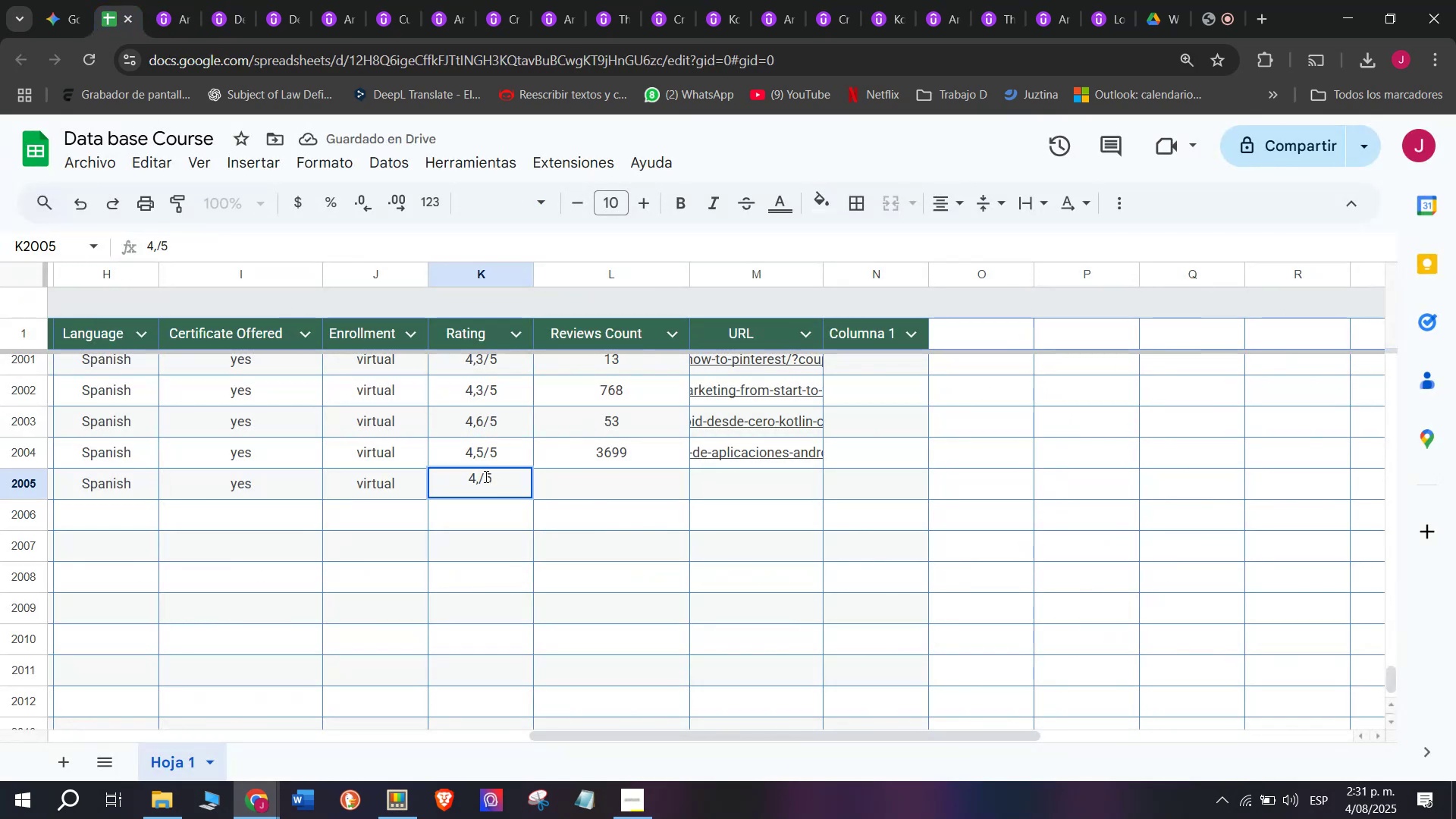 
key(7)
 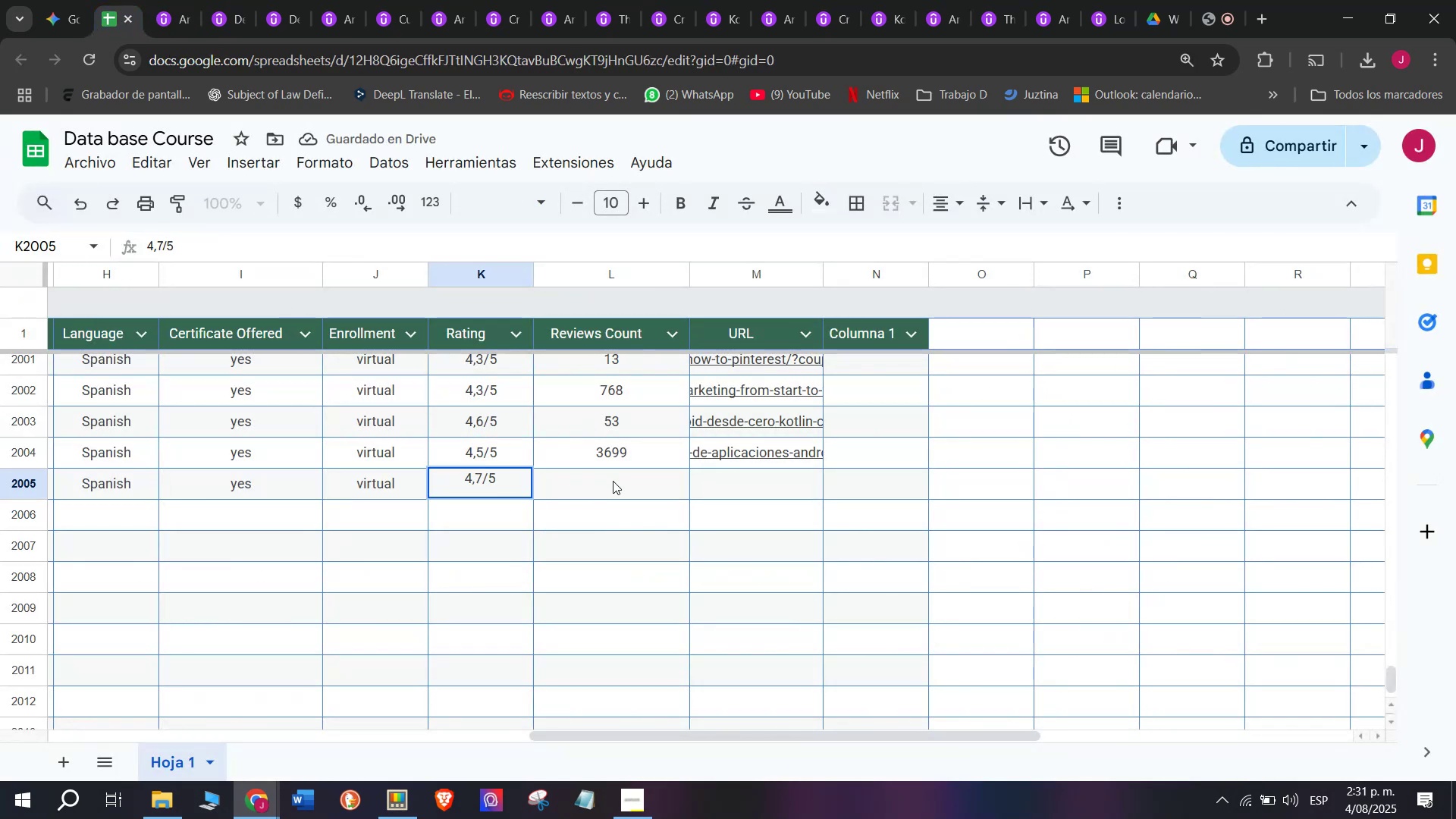 
left_click([621, 484])
 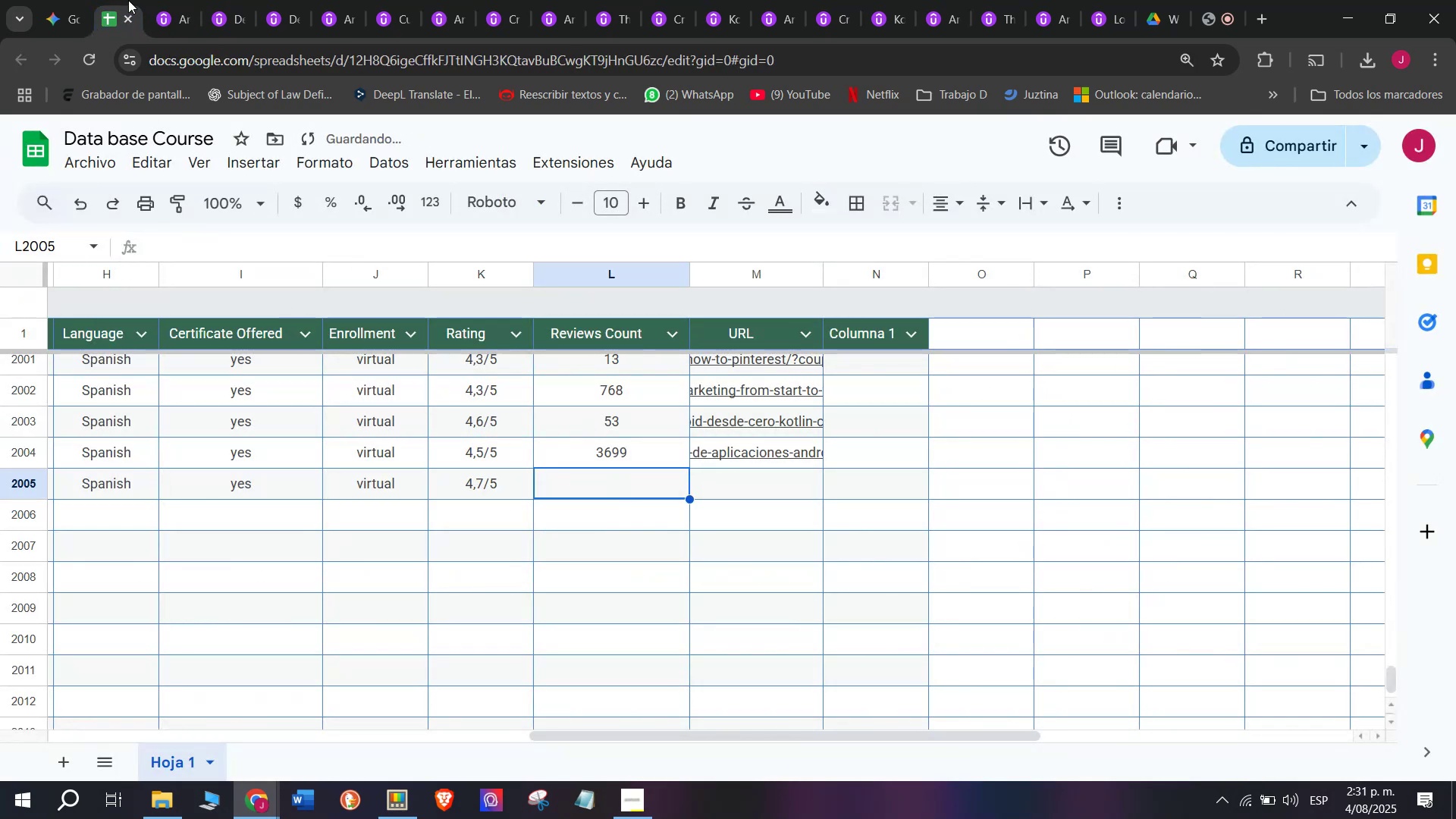 
left_click([170, 0])
 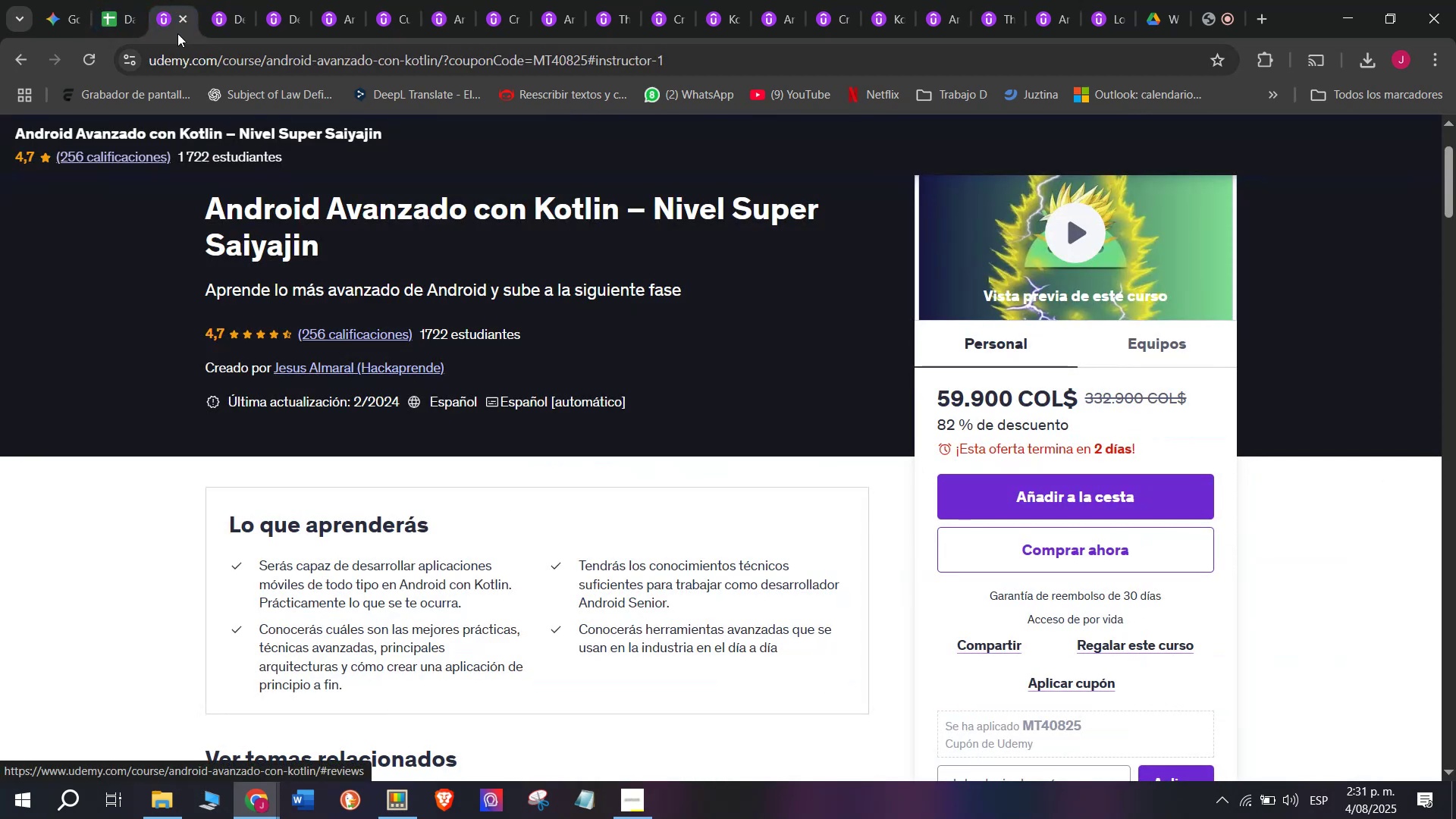 
left_click([128, 0])
 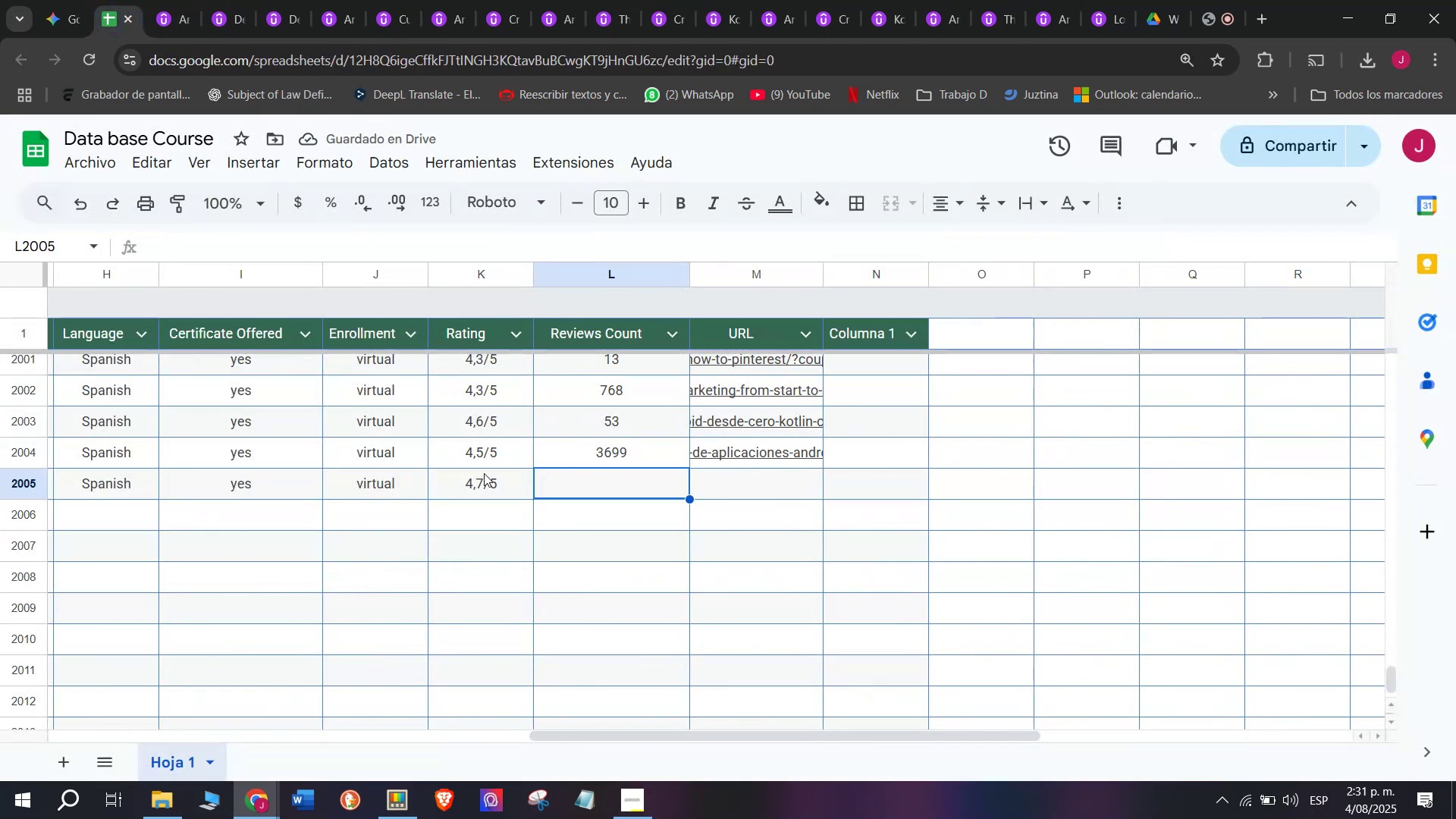 
type(256)
 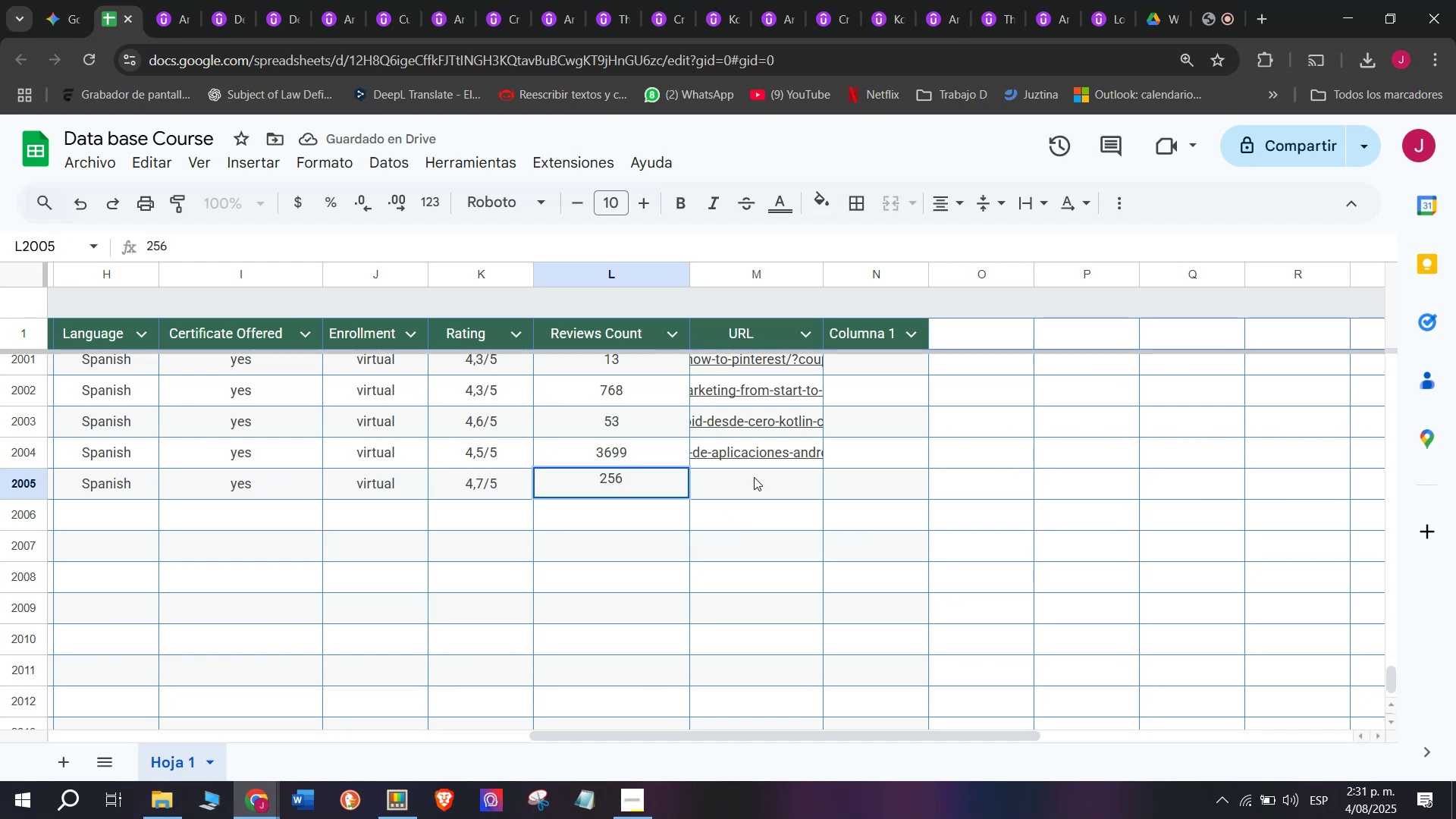 
left_click([755, 477])
 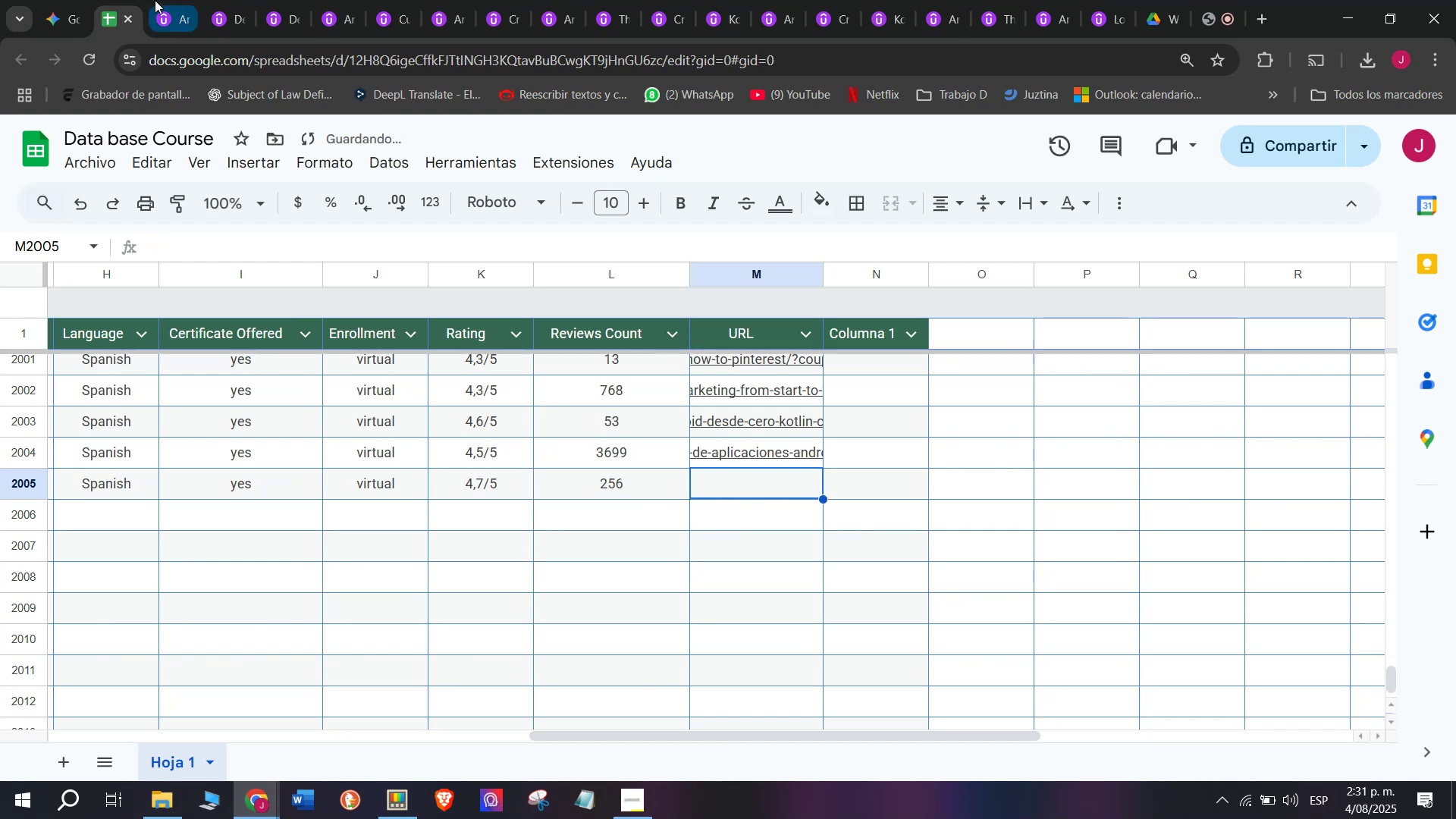 
left_click([155, 0])
 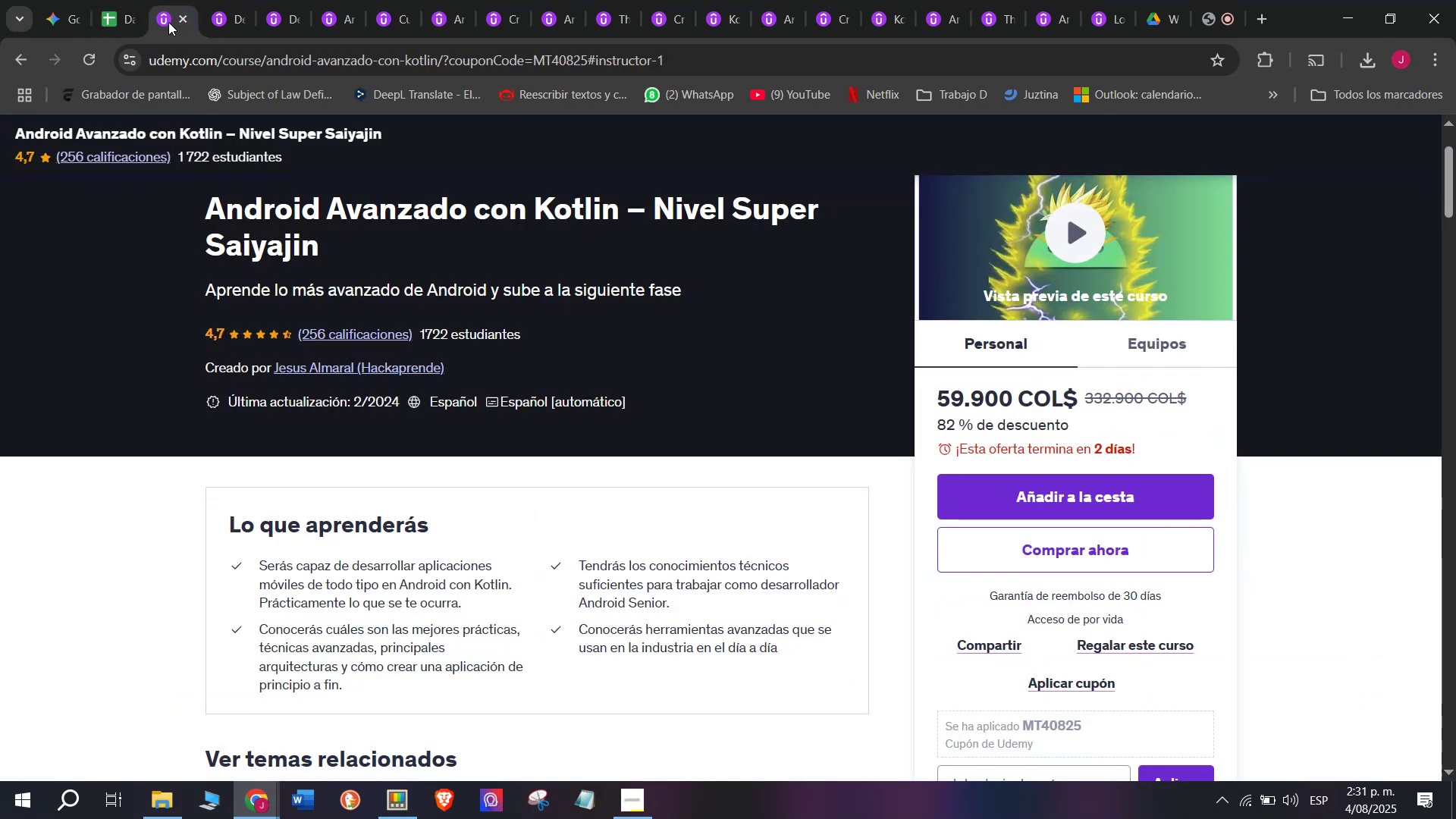 
left_click([110, 0])
 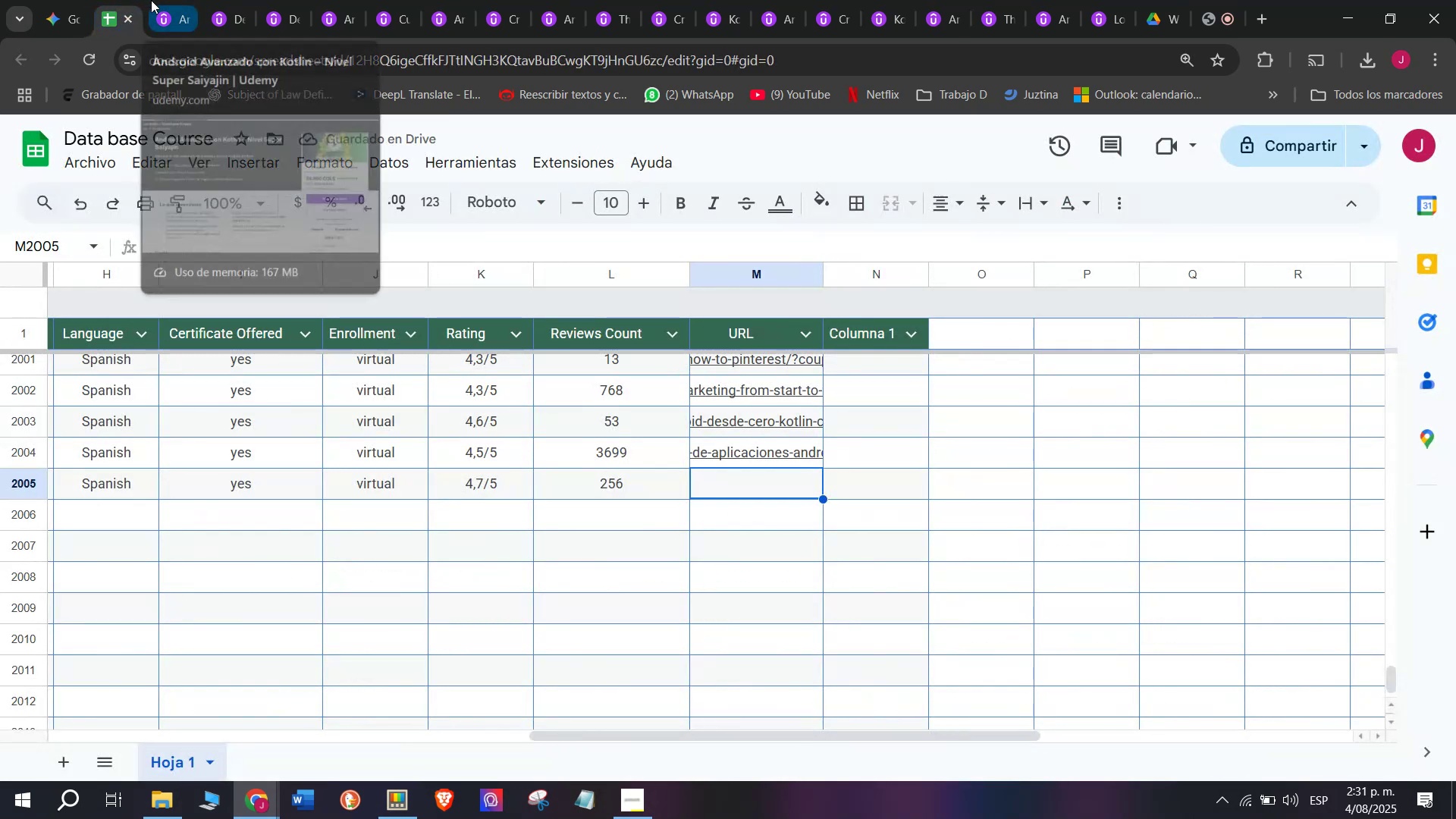 
left_click([151, 0])
 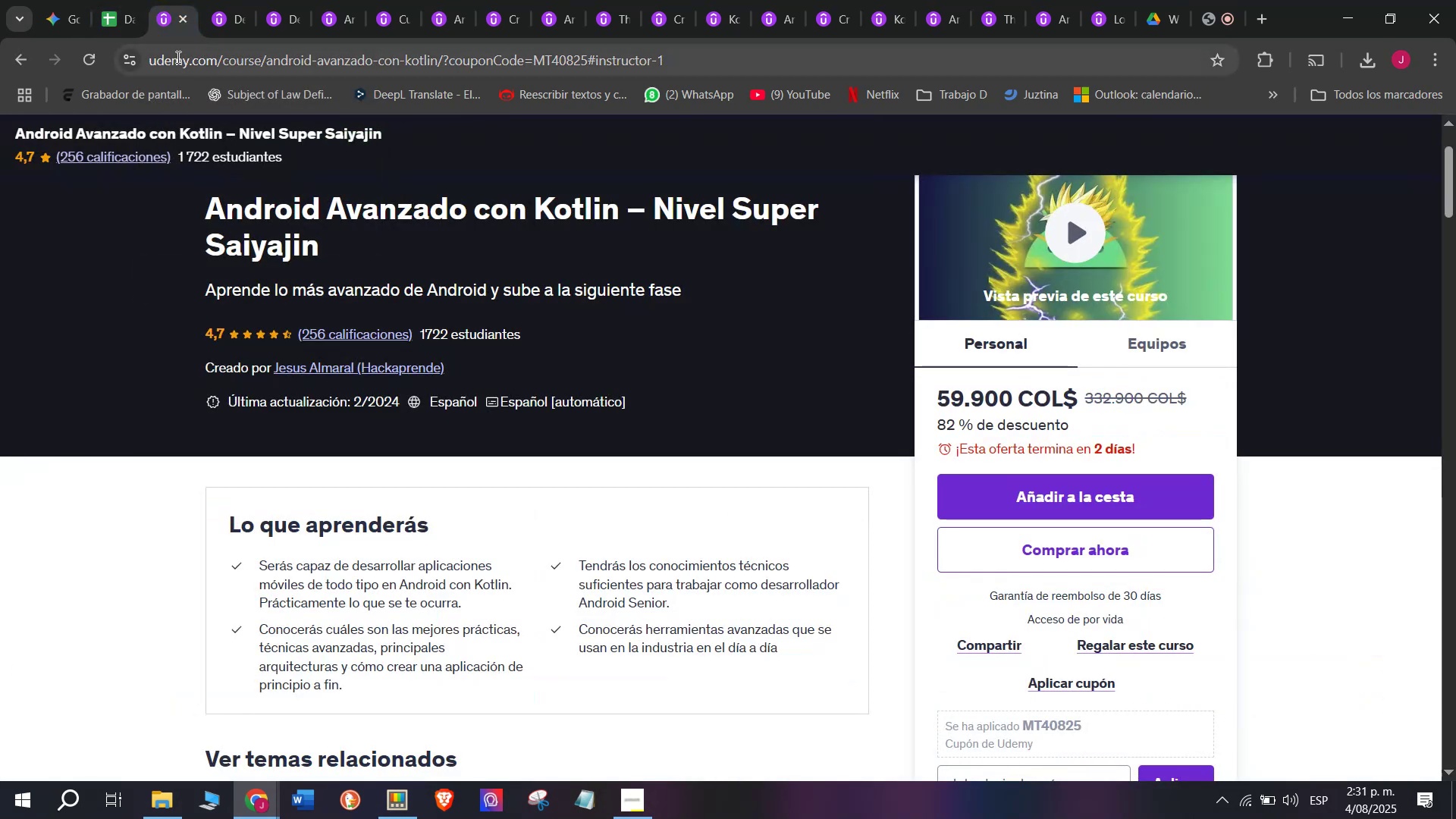 
double_click([187, 60])
 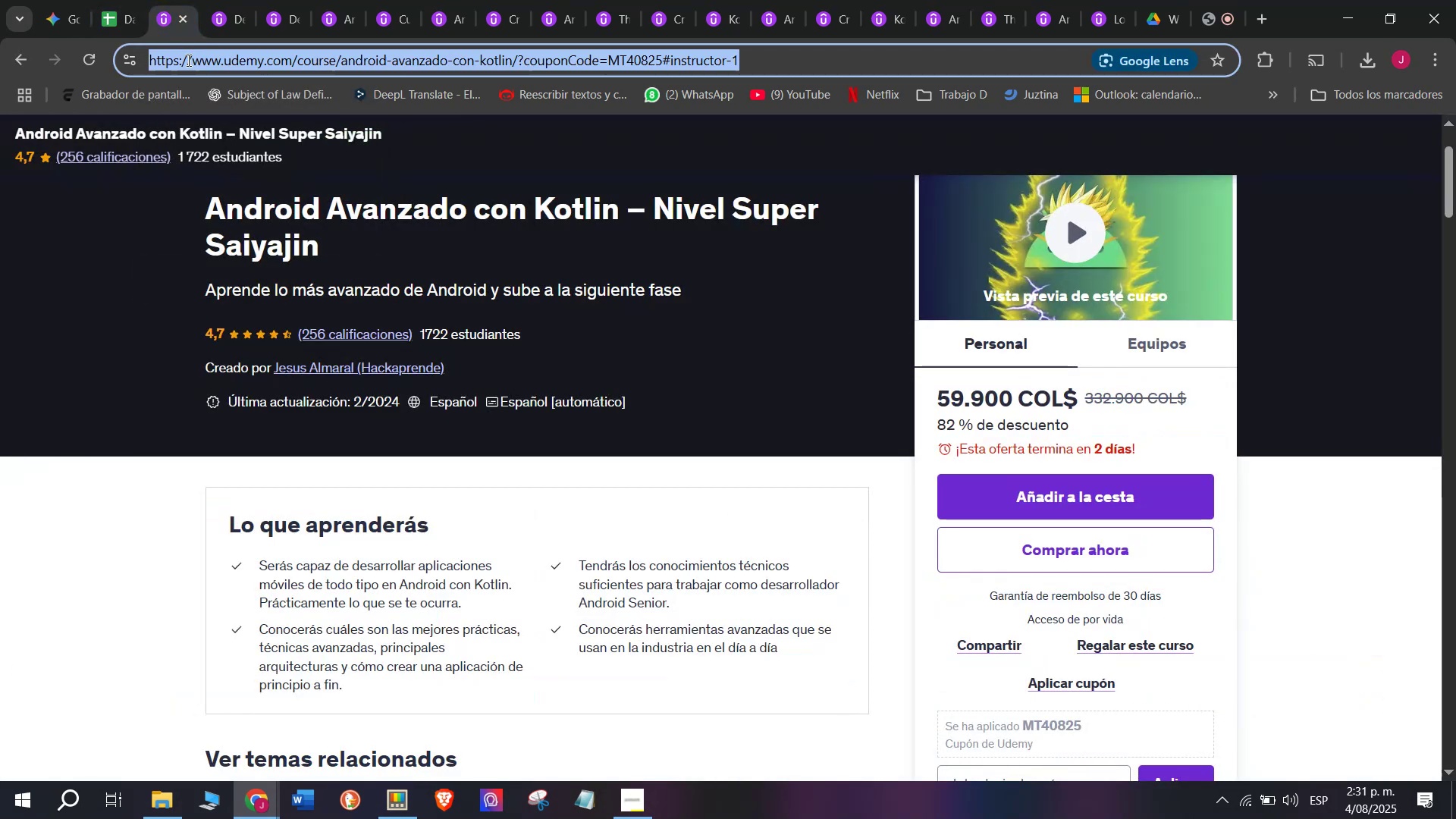 
triple_click([187, 60])
 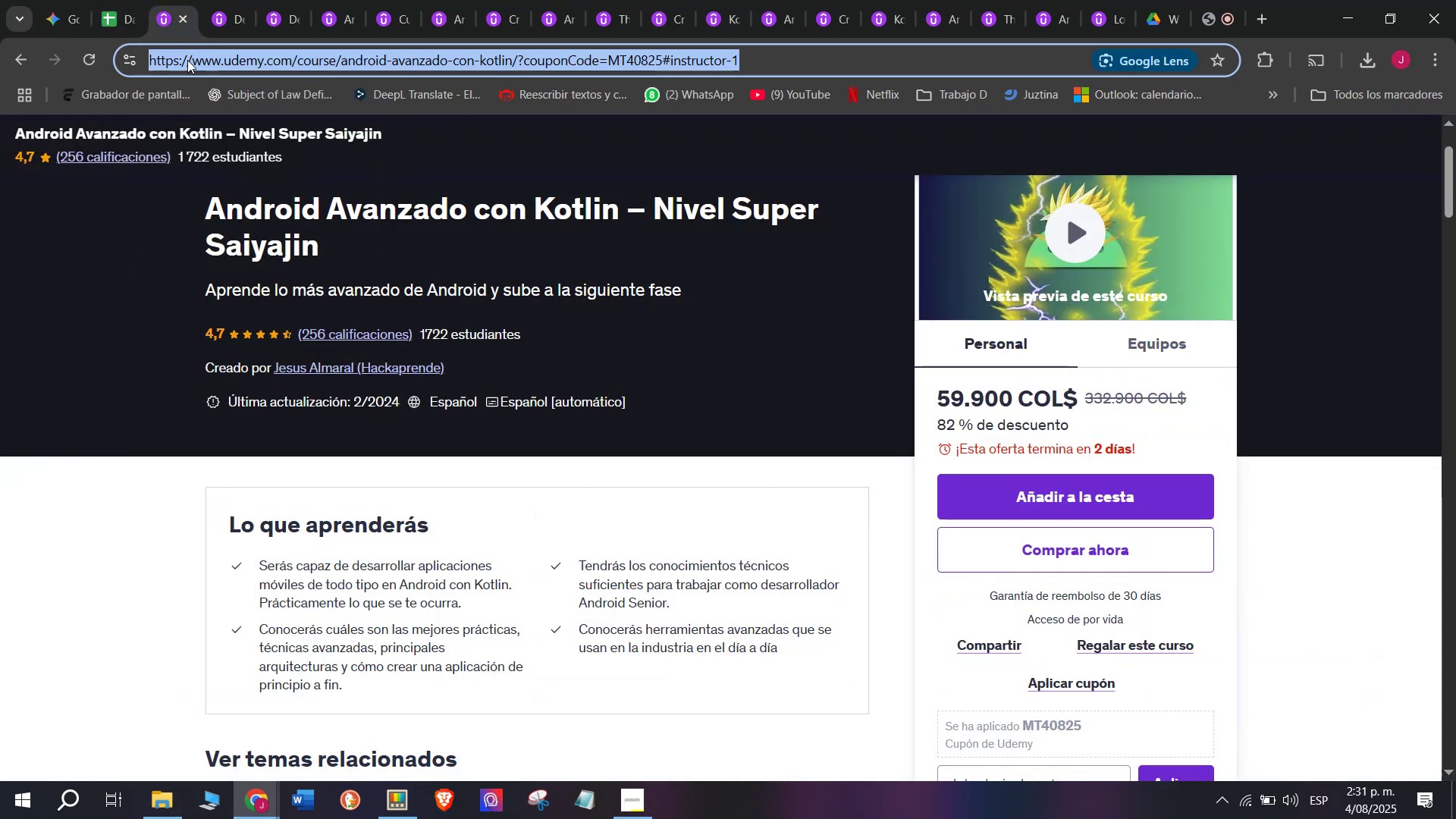 
key(Break)
 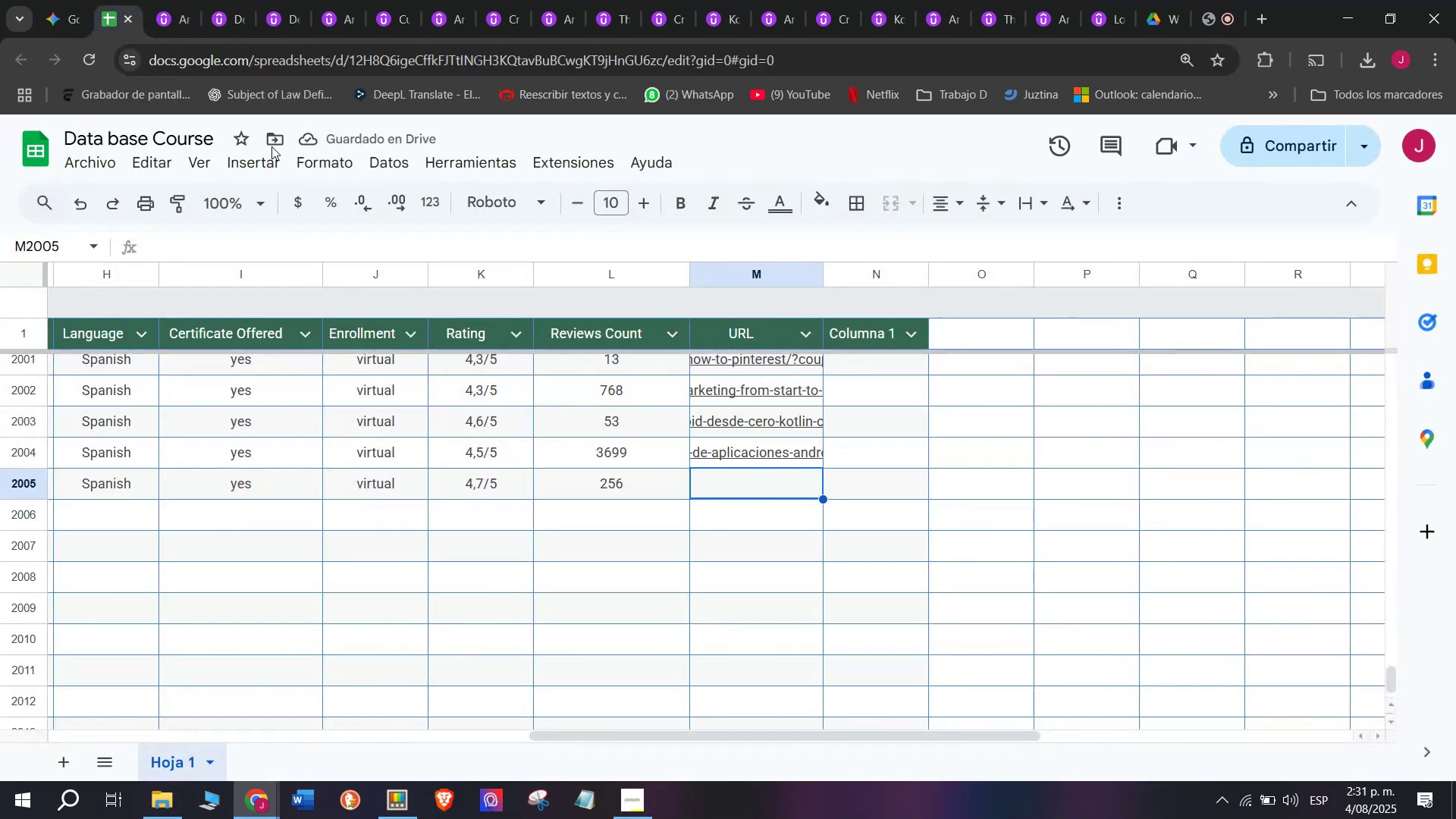 
key(Control+ControlLeft)
 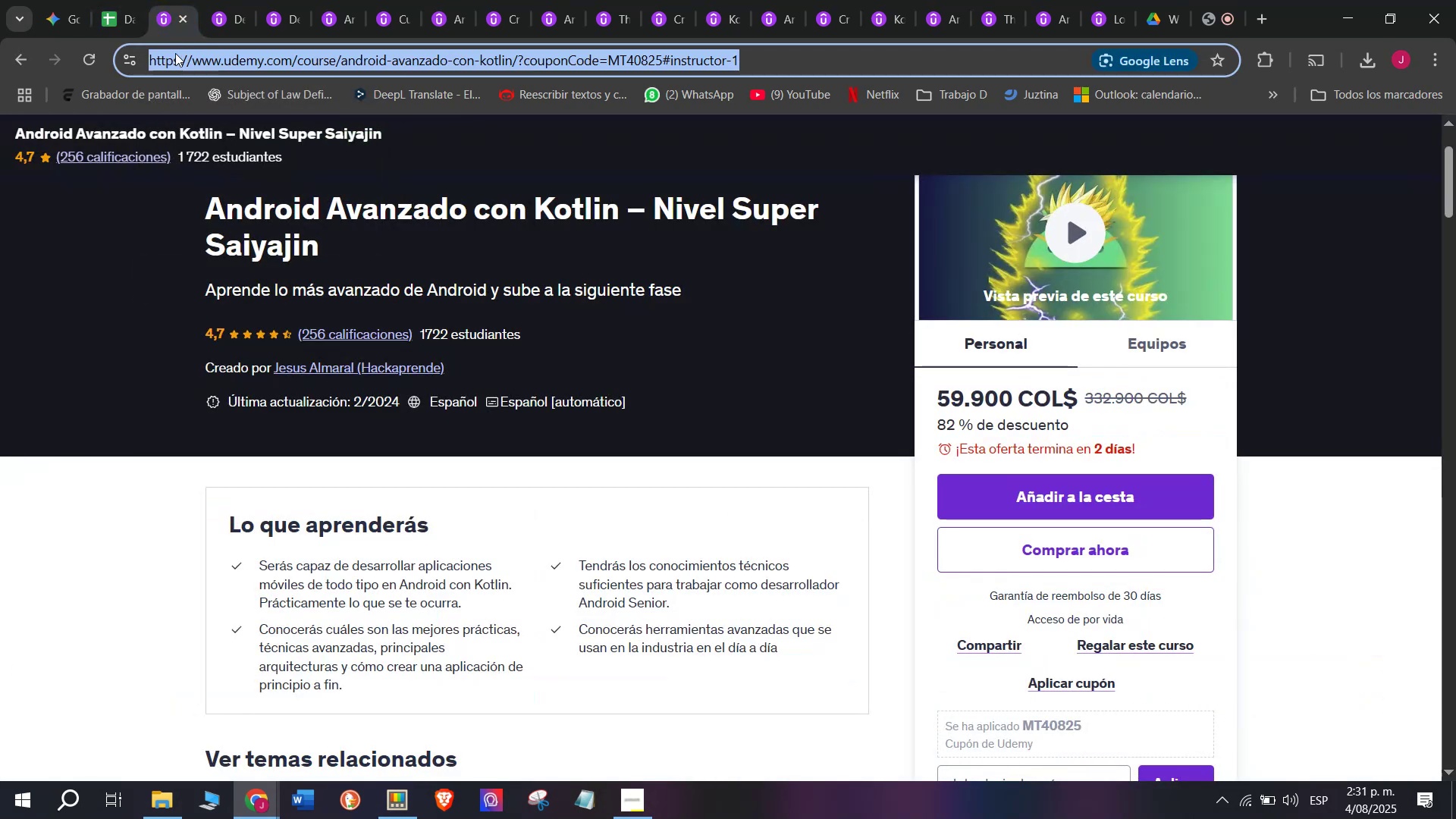 
key(Control+C)
 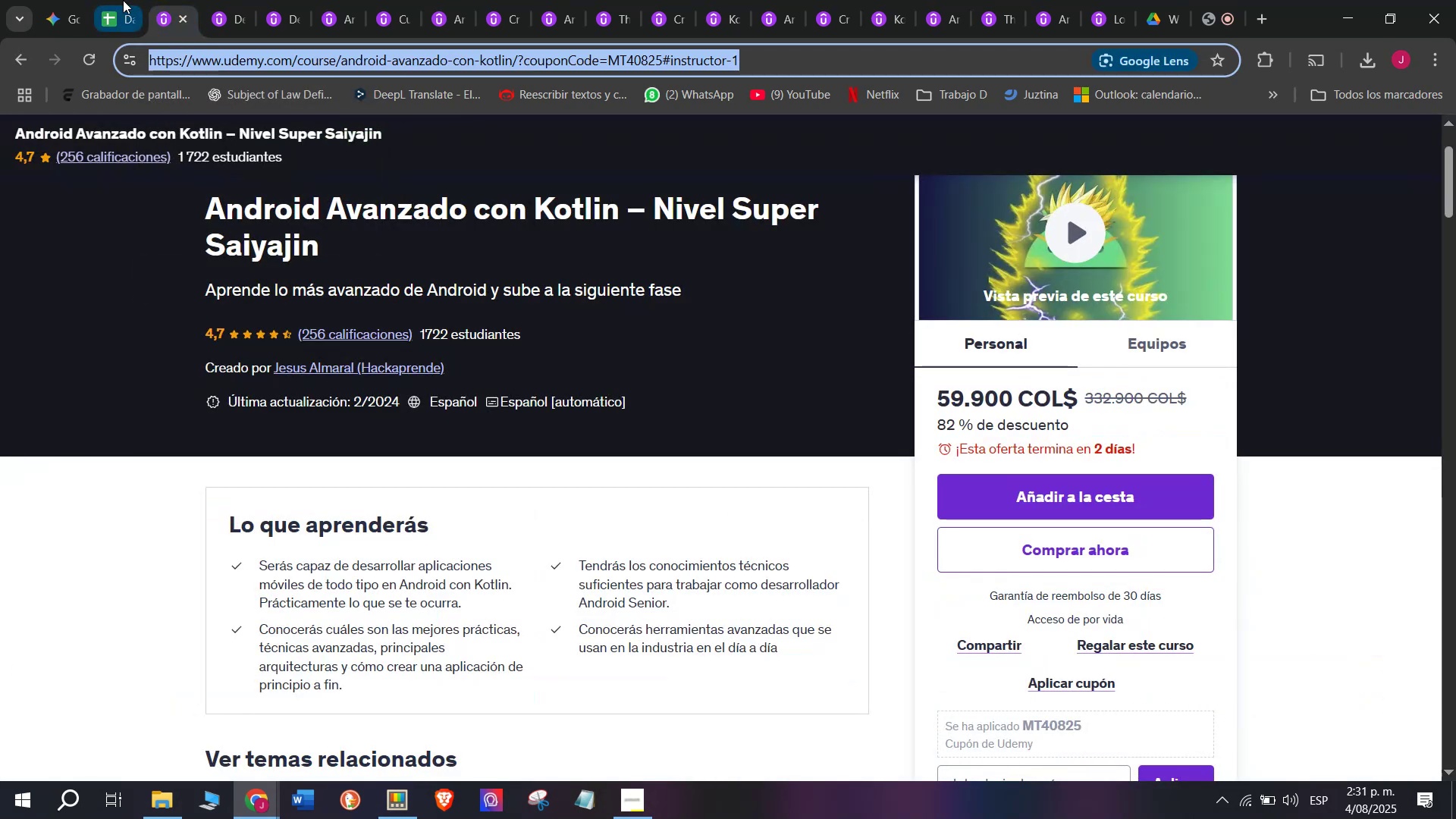 
triple_click([123, 0])
 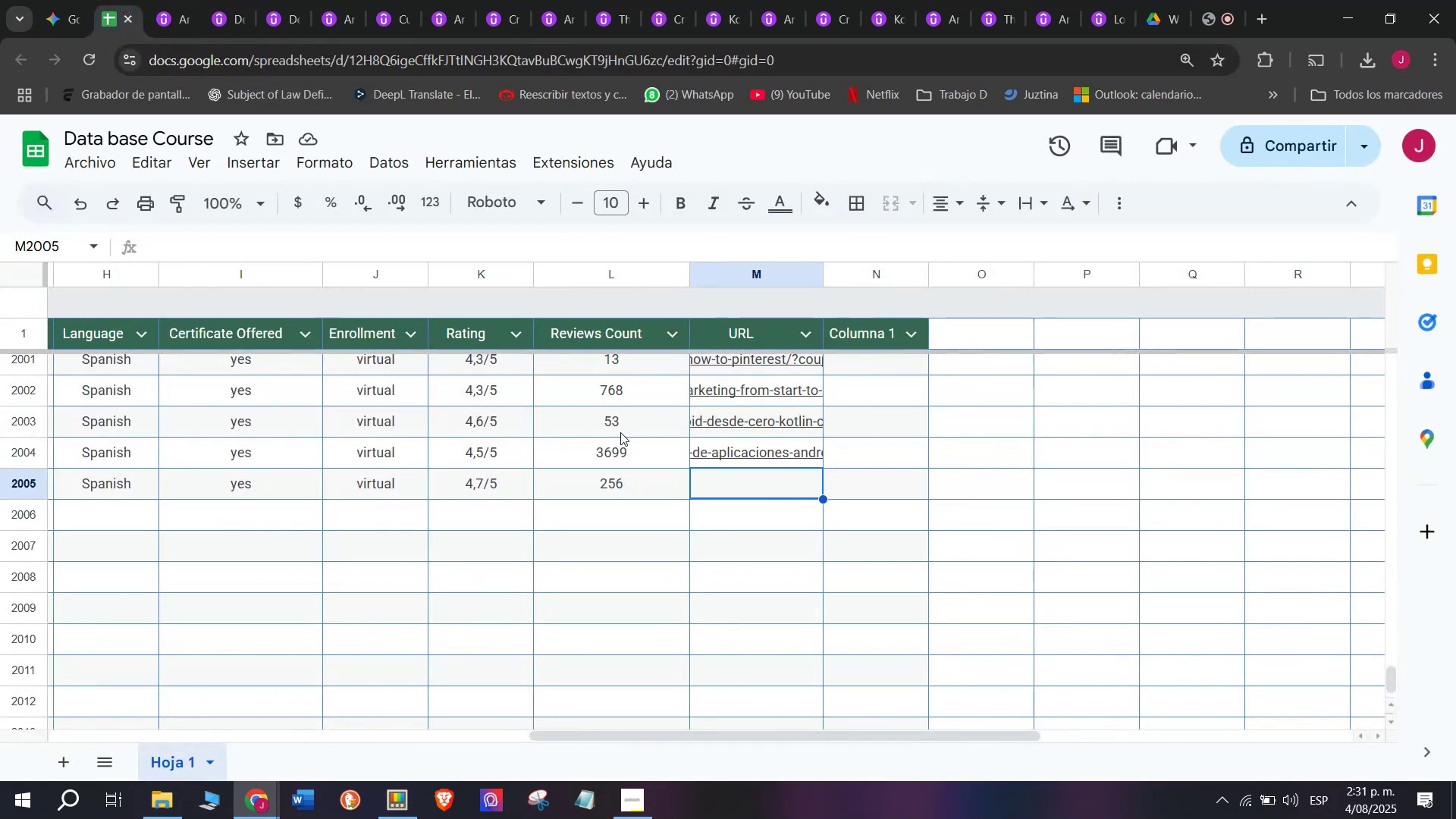 
key(Z)
 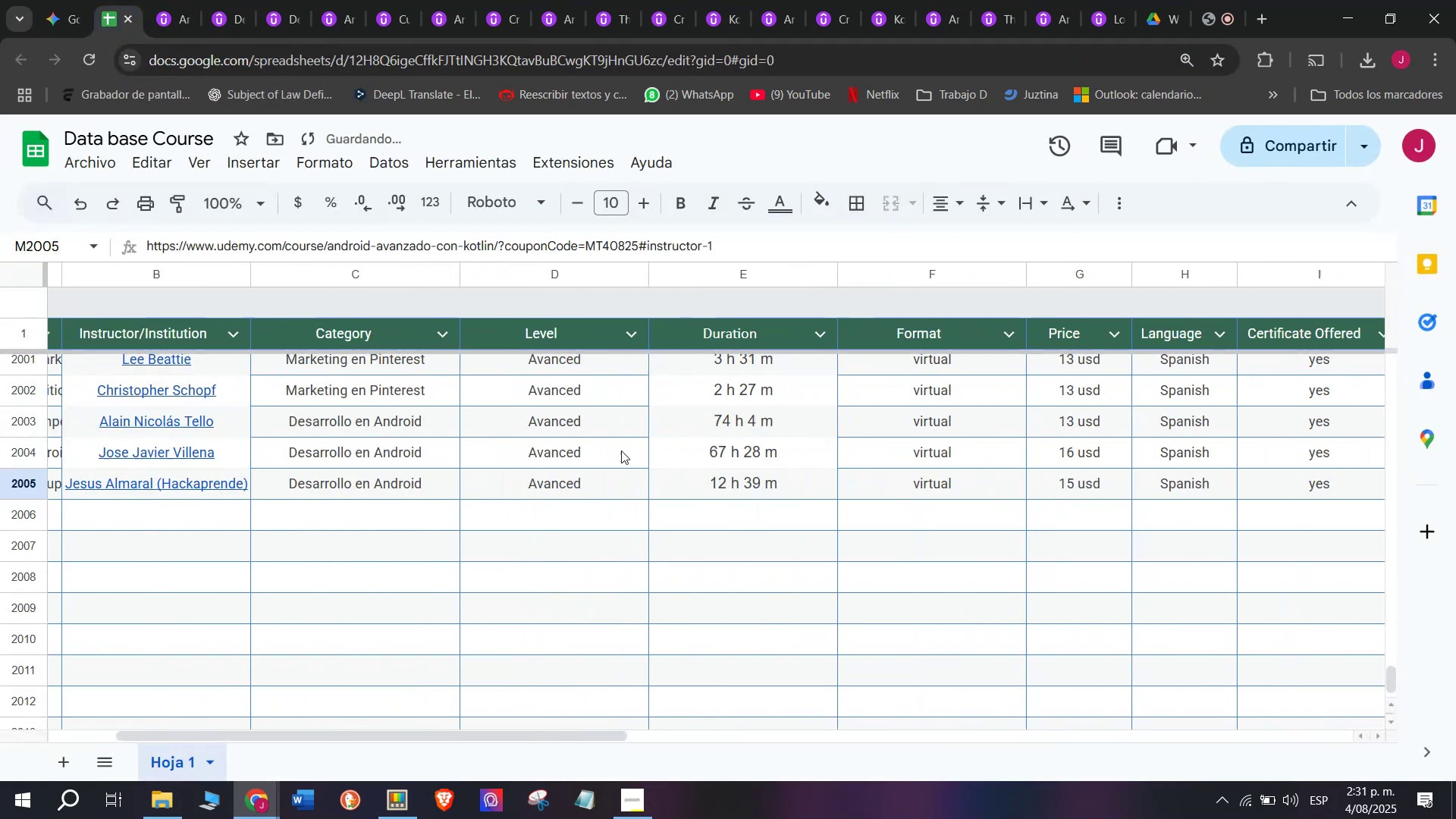 
key(Control+ControlLeft)
 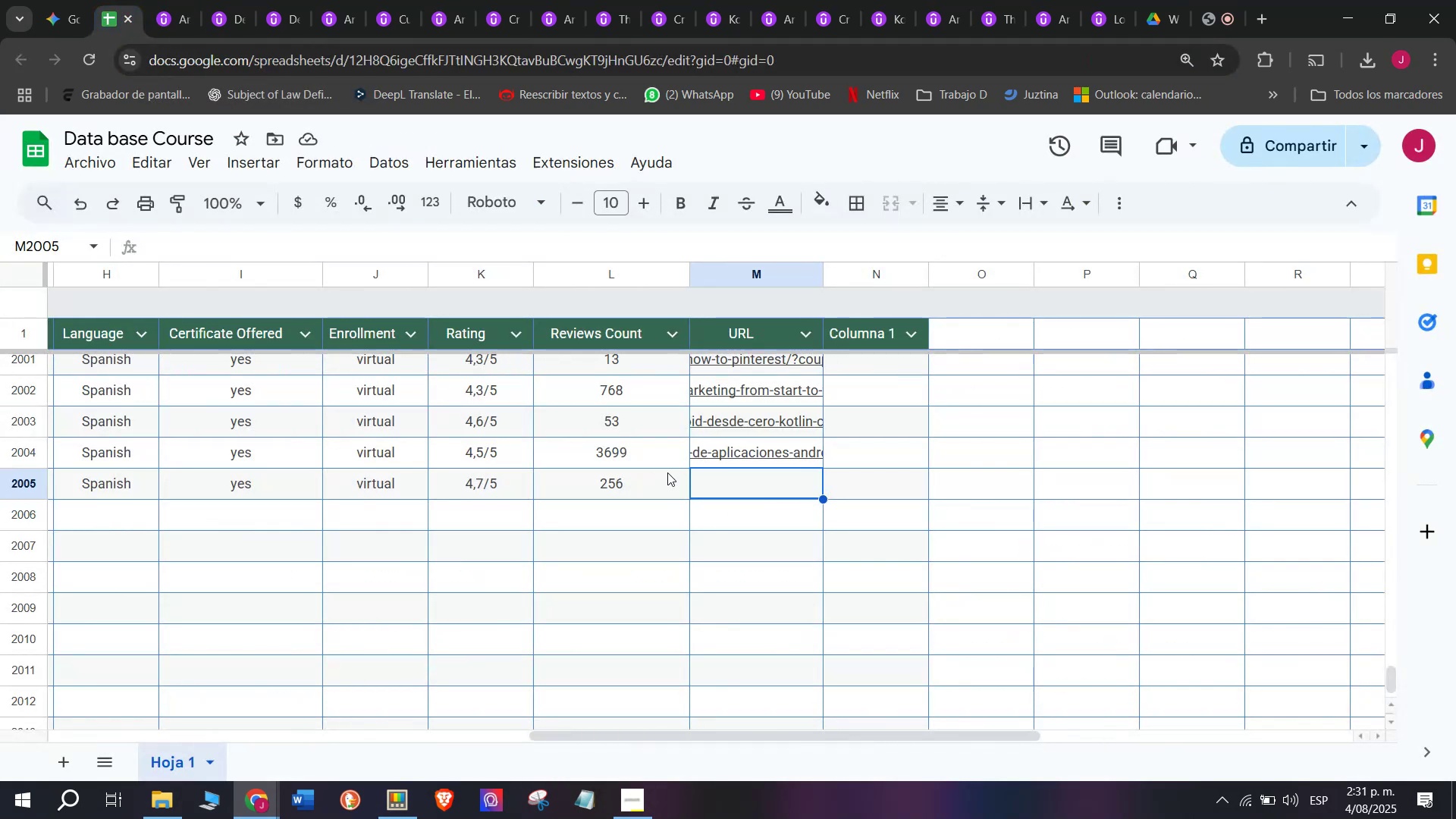 
key(Control+V)
 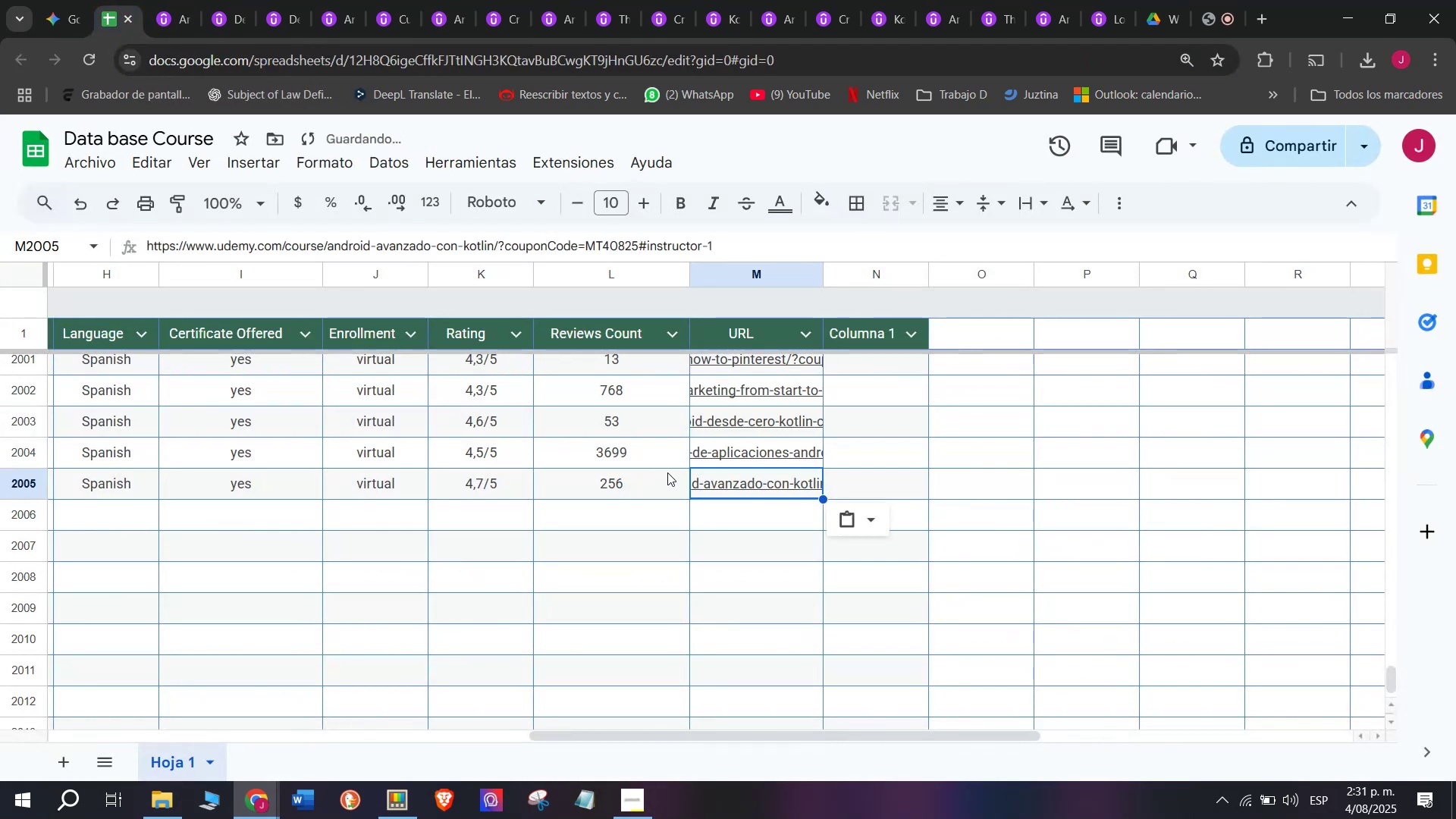 
scroll: coordinate [104, 503], scroll_direction: up, amount: 2.0
 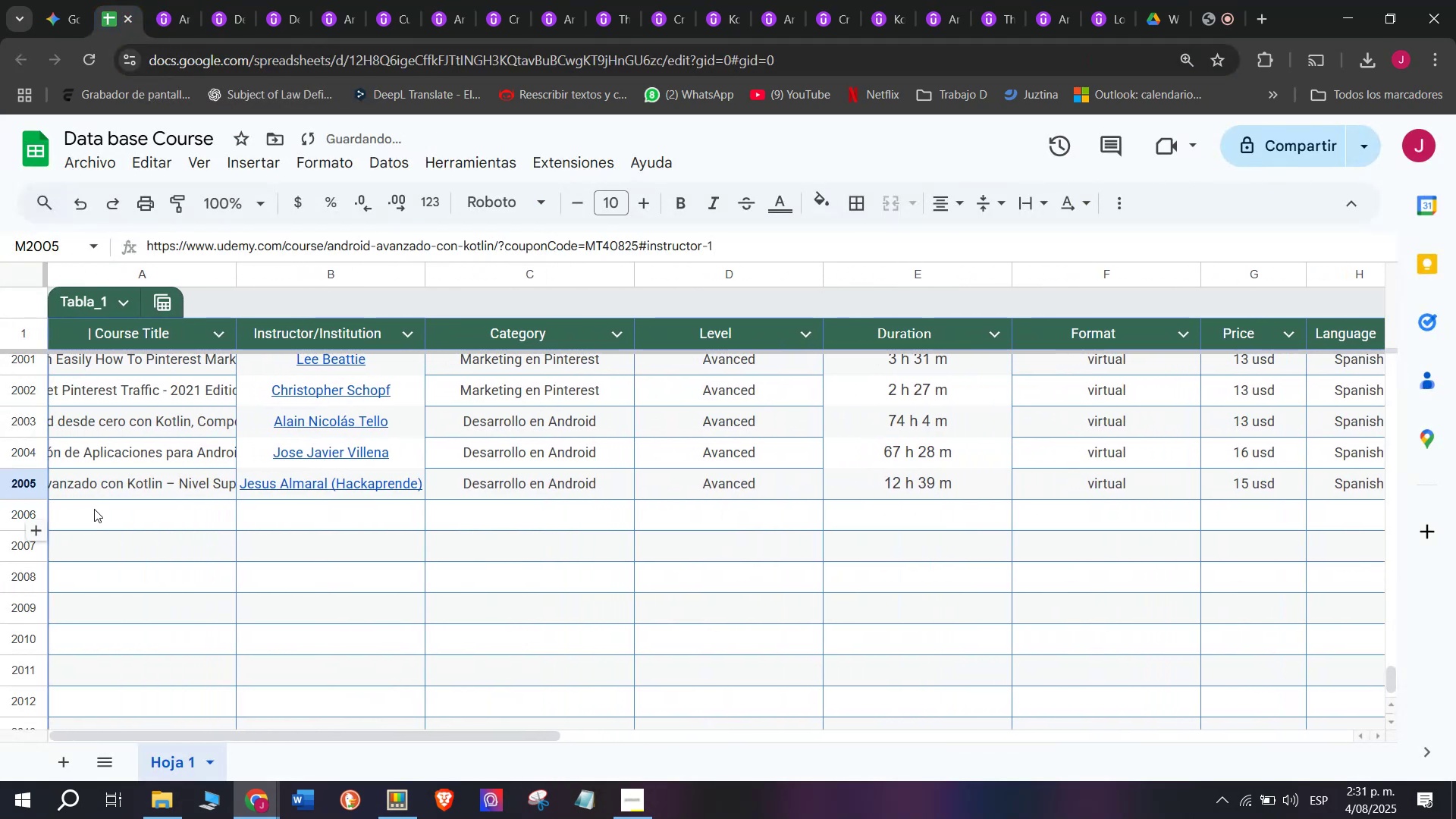 
left_click([95, 509])
 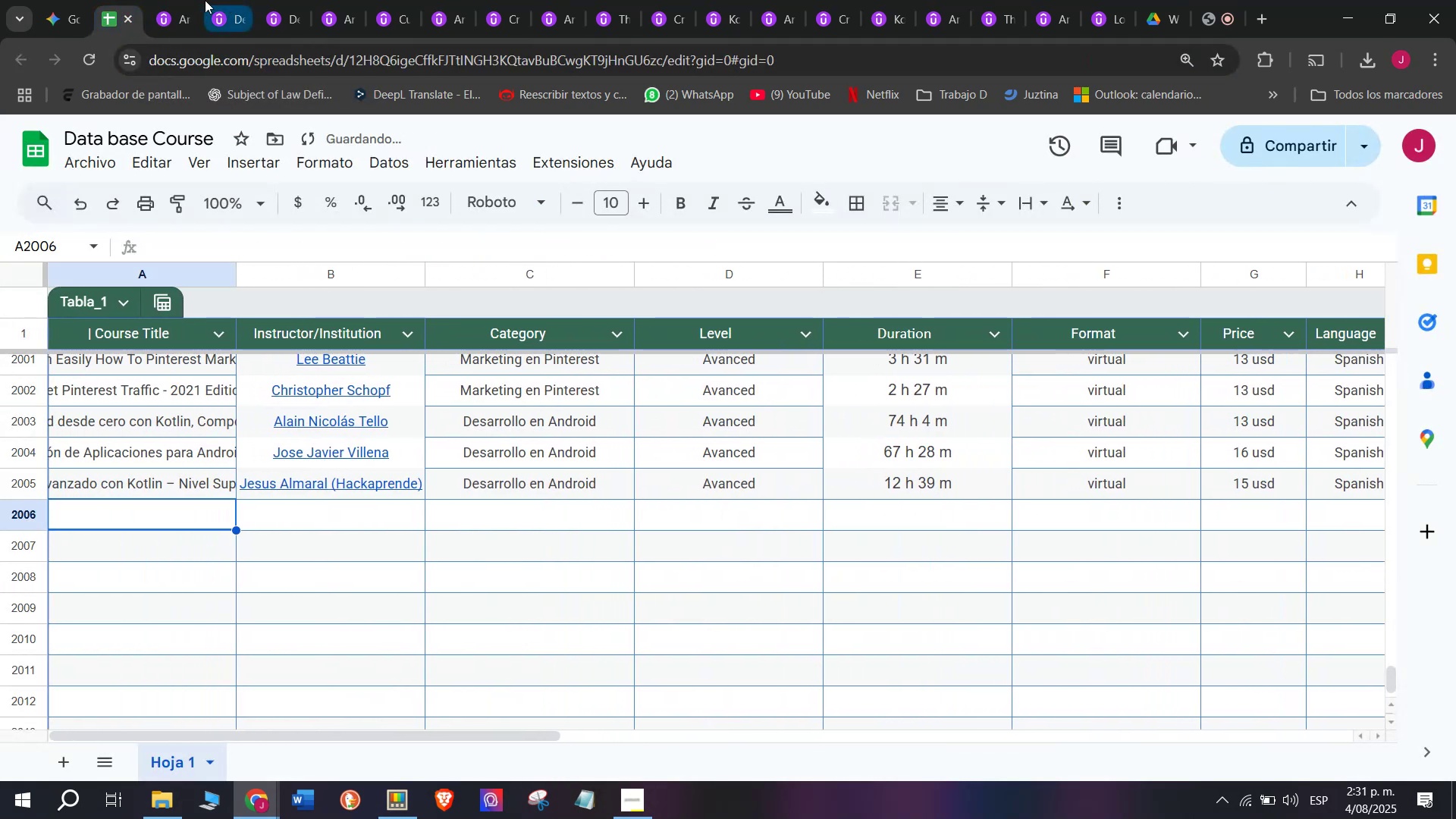 
left_click([174, 0])
 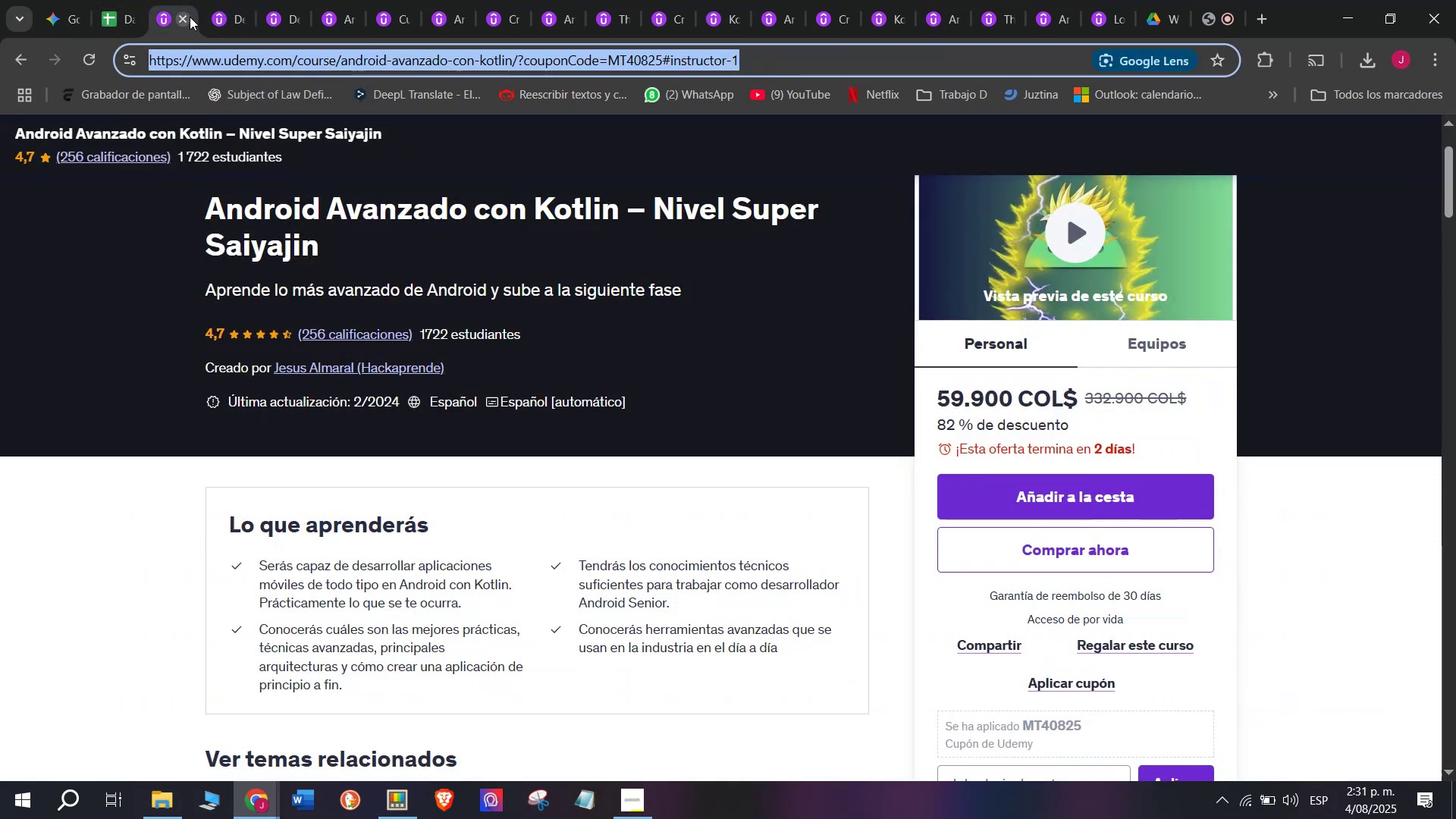 
left_click([186, 15])
 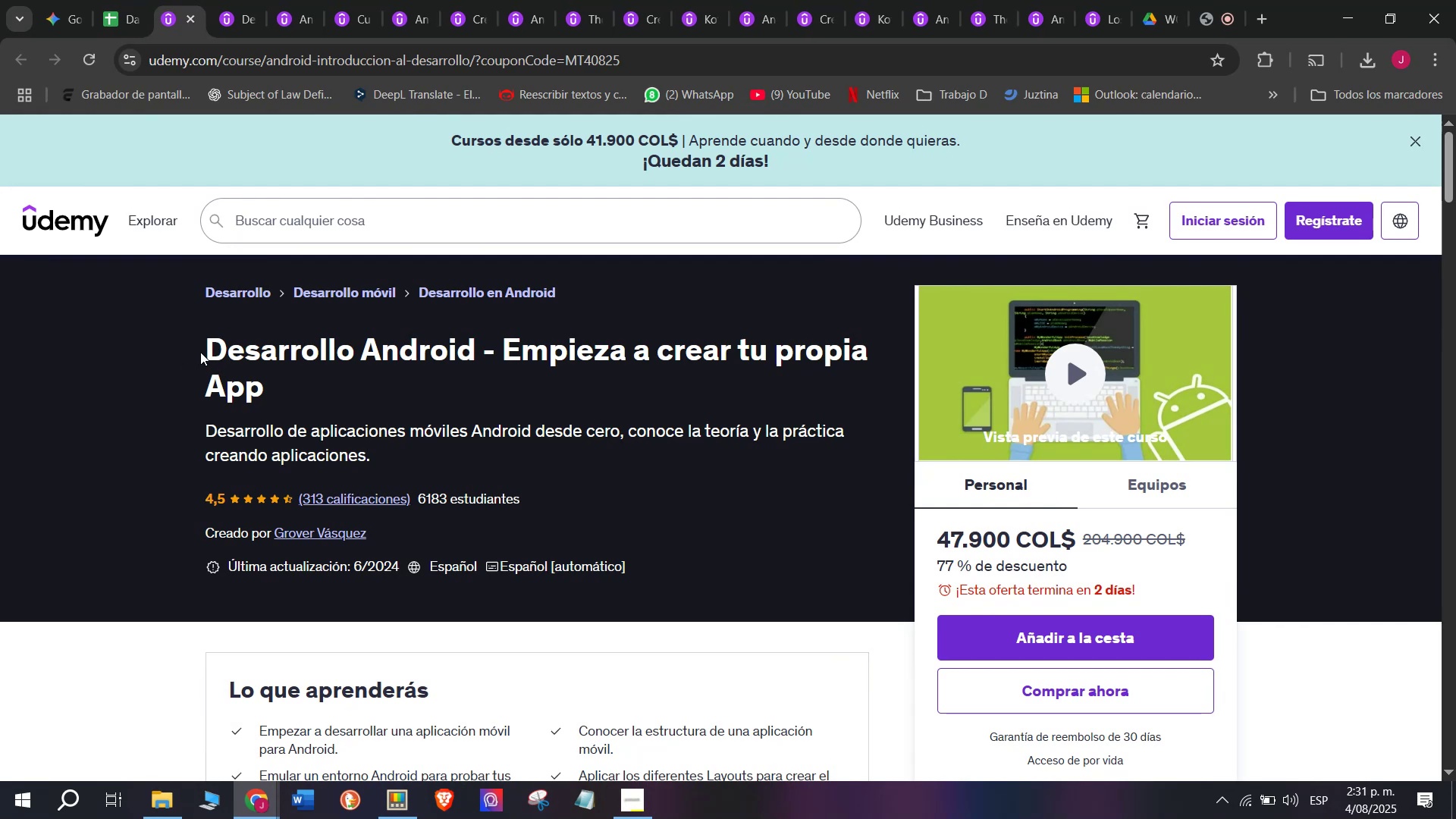 
left_click_drag(start_coordinate=[200, 343], to_coordinate=[290, 376])
 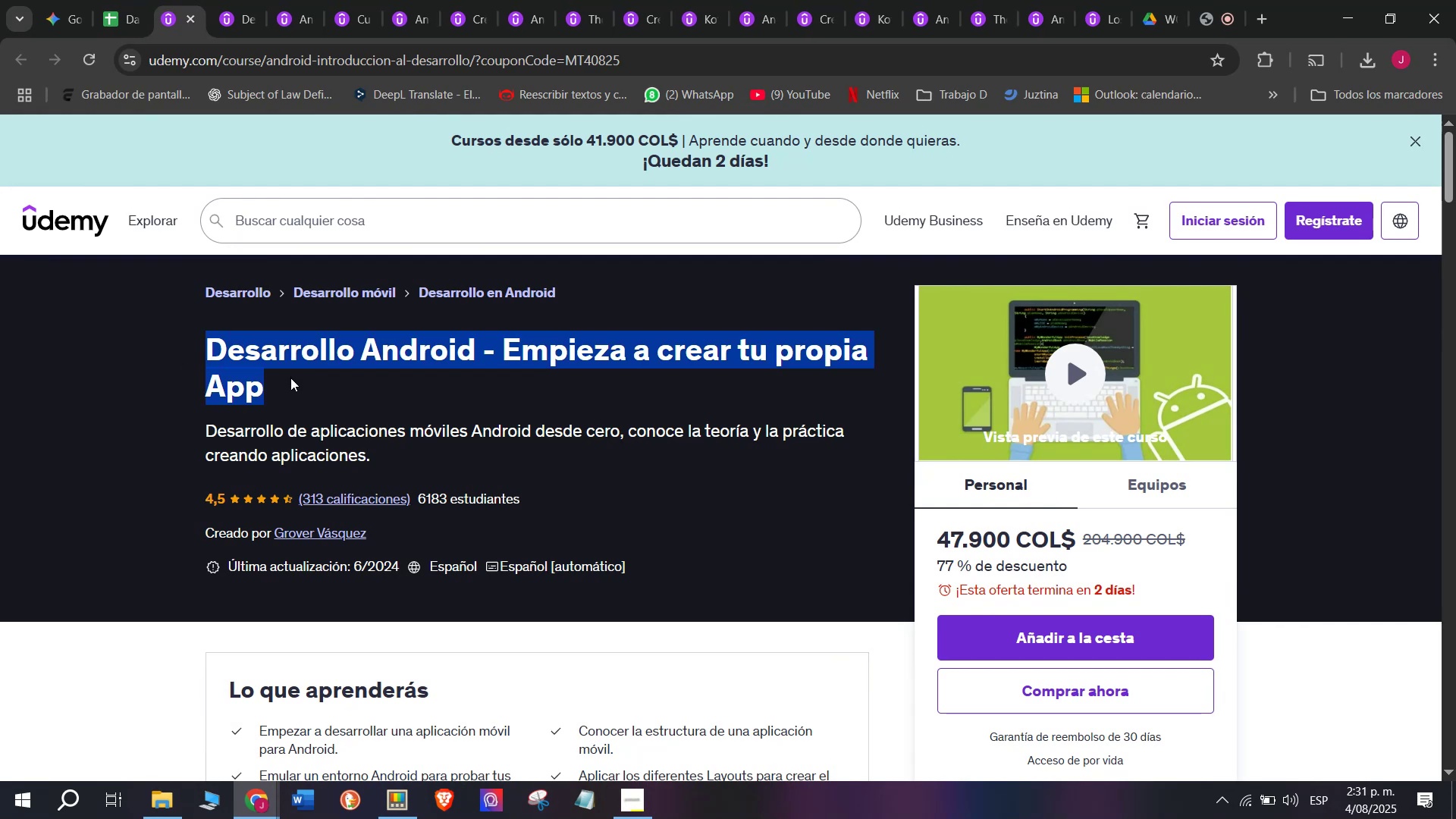 
key(Control+C)
 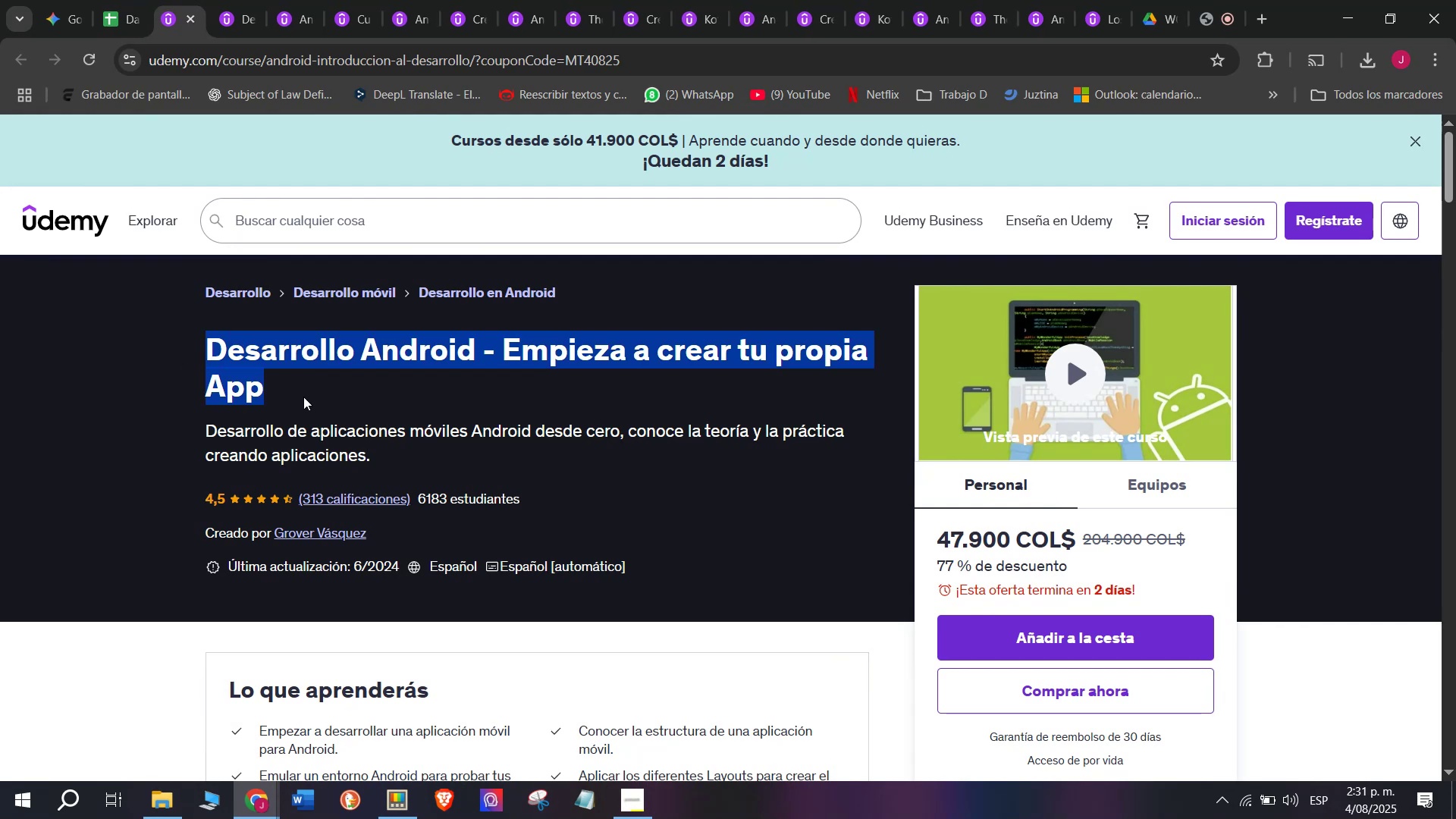 
key(Control+ControlLeft)
 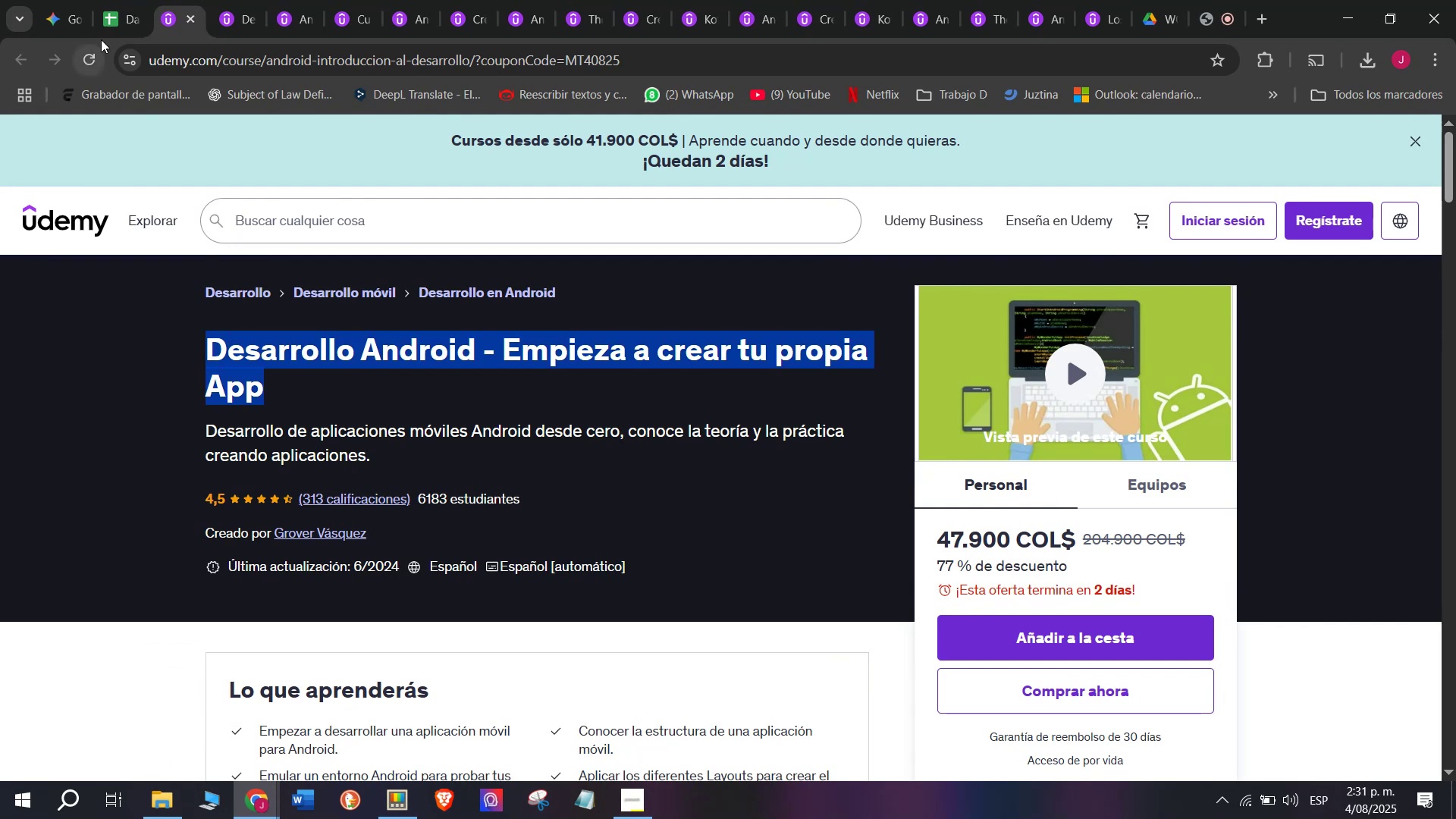 
key(Break)
 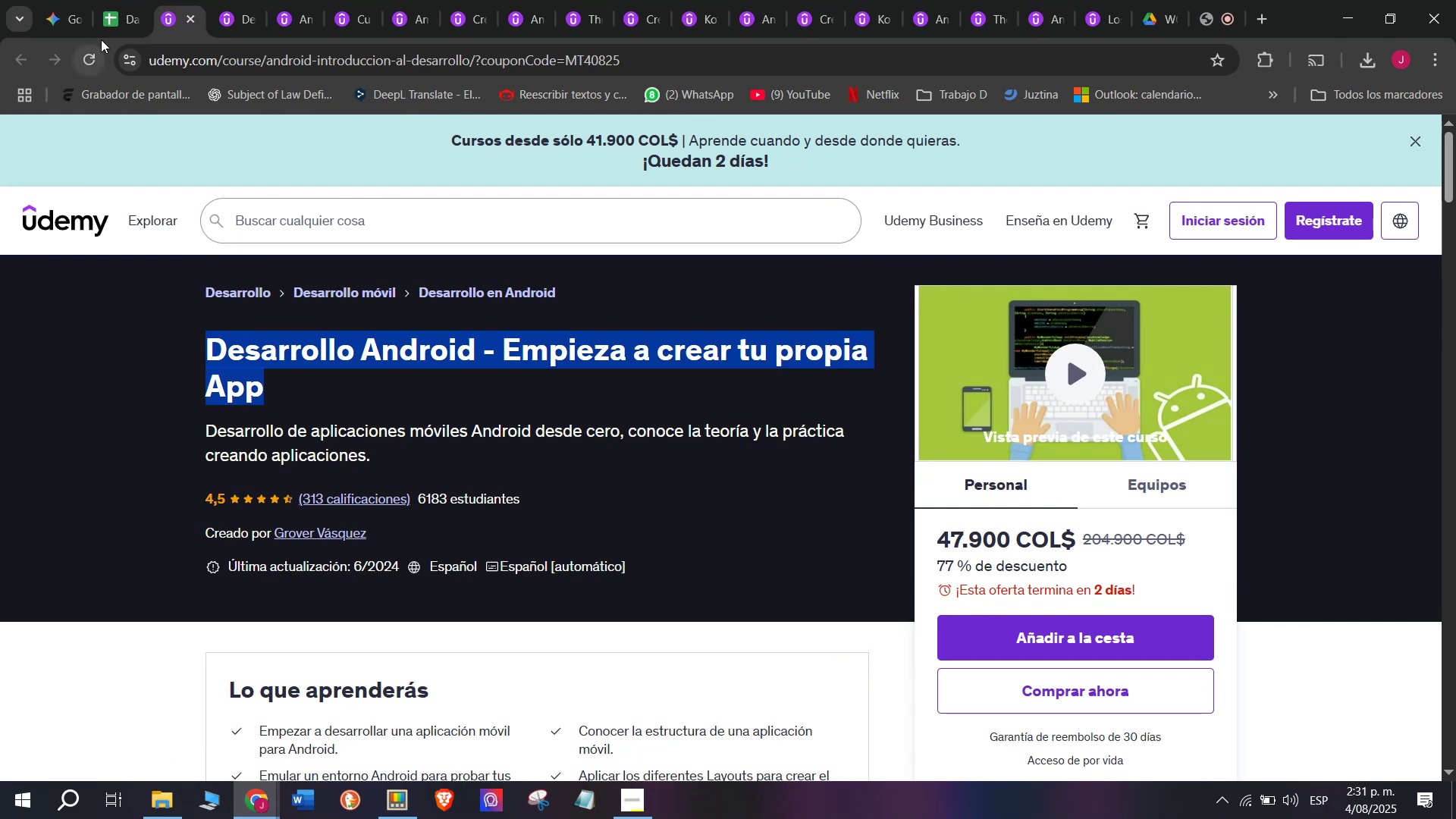 
key(Control+ControlLeft)
 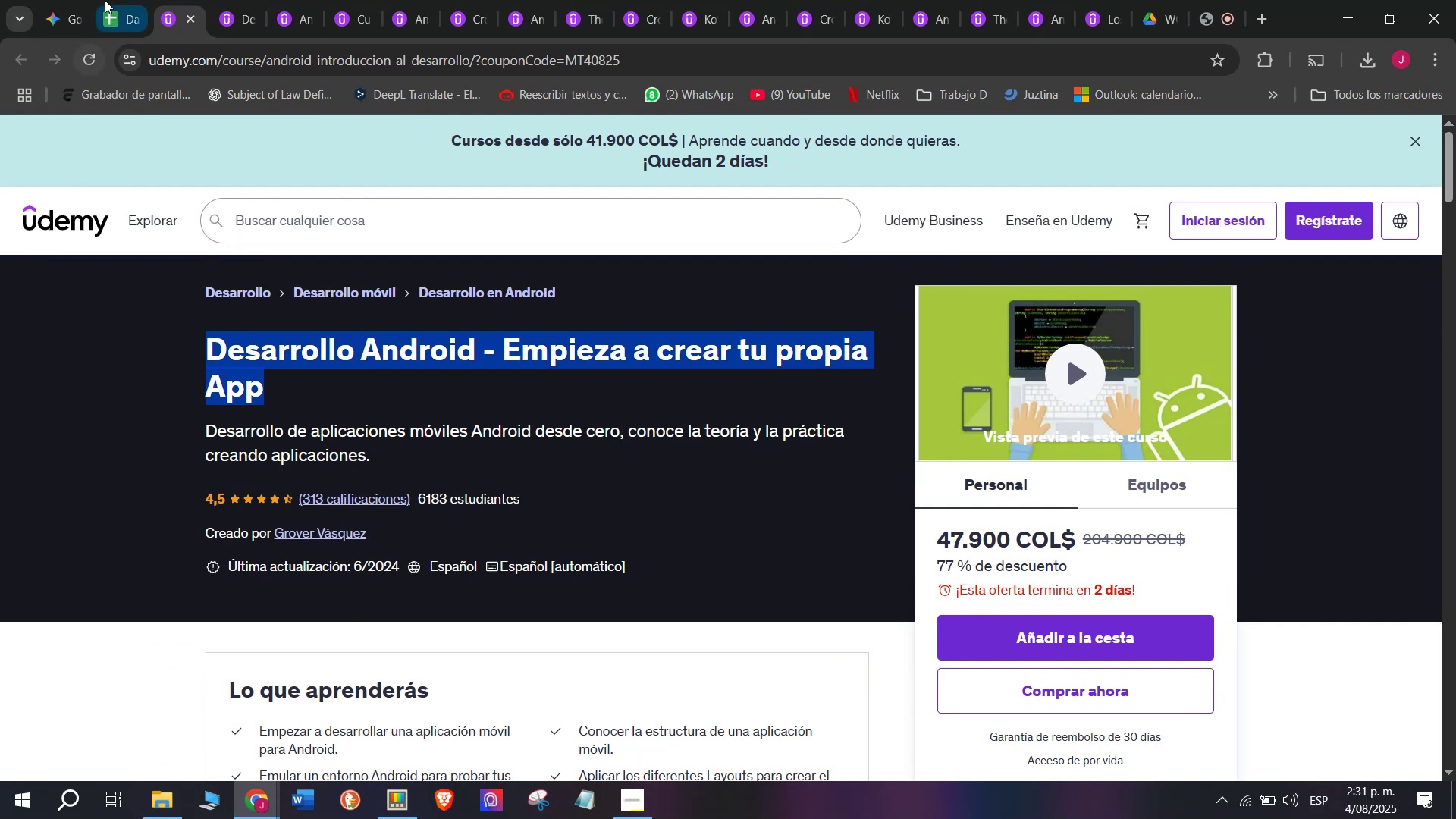 
key(Break)
 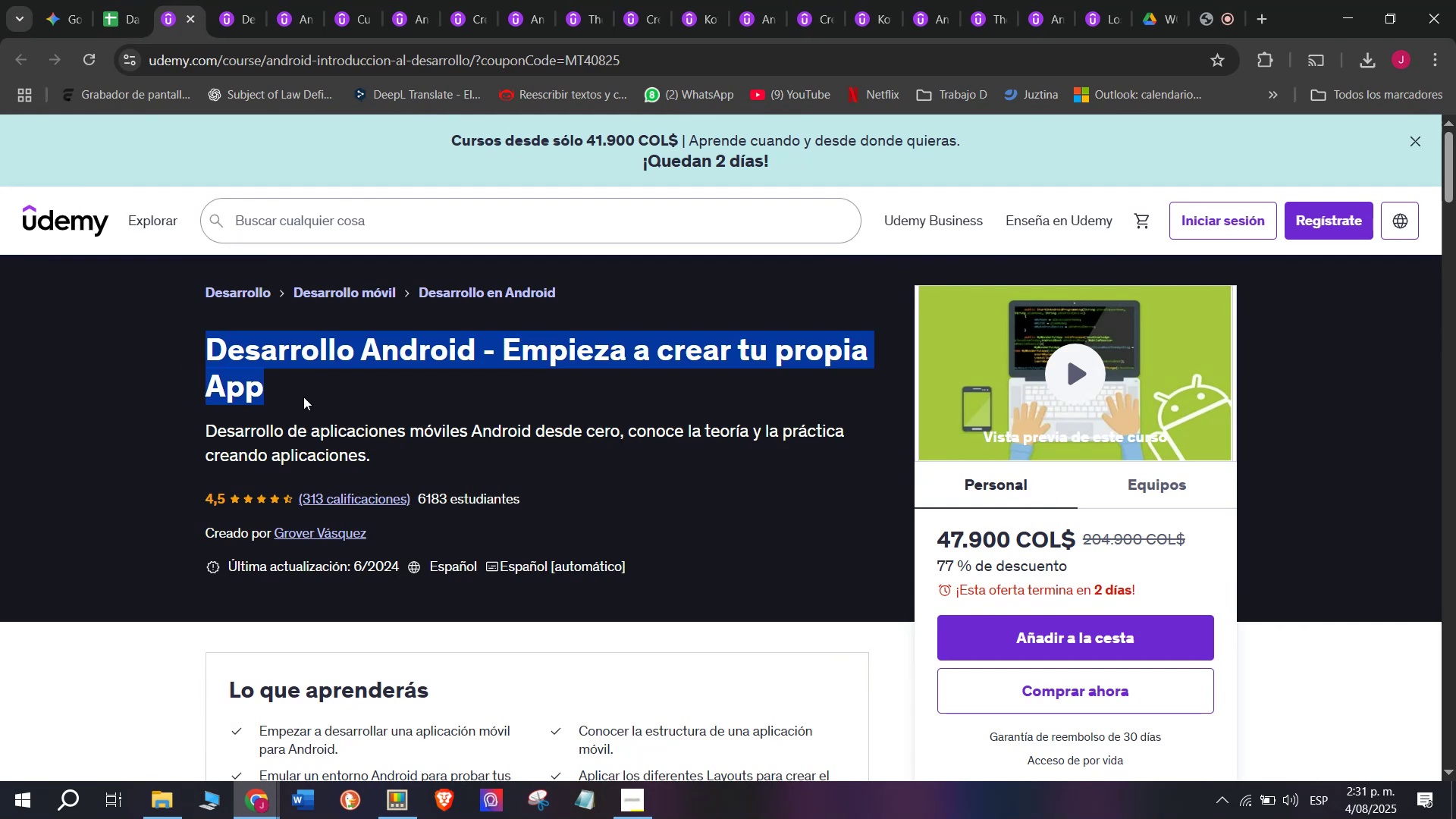 
key(Control+C)
 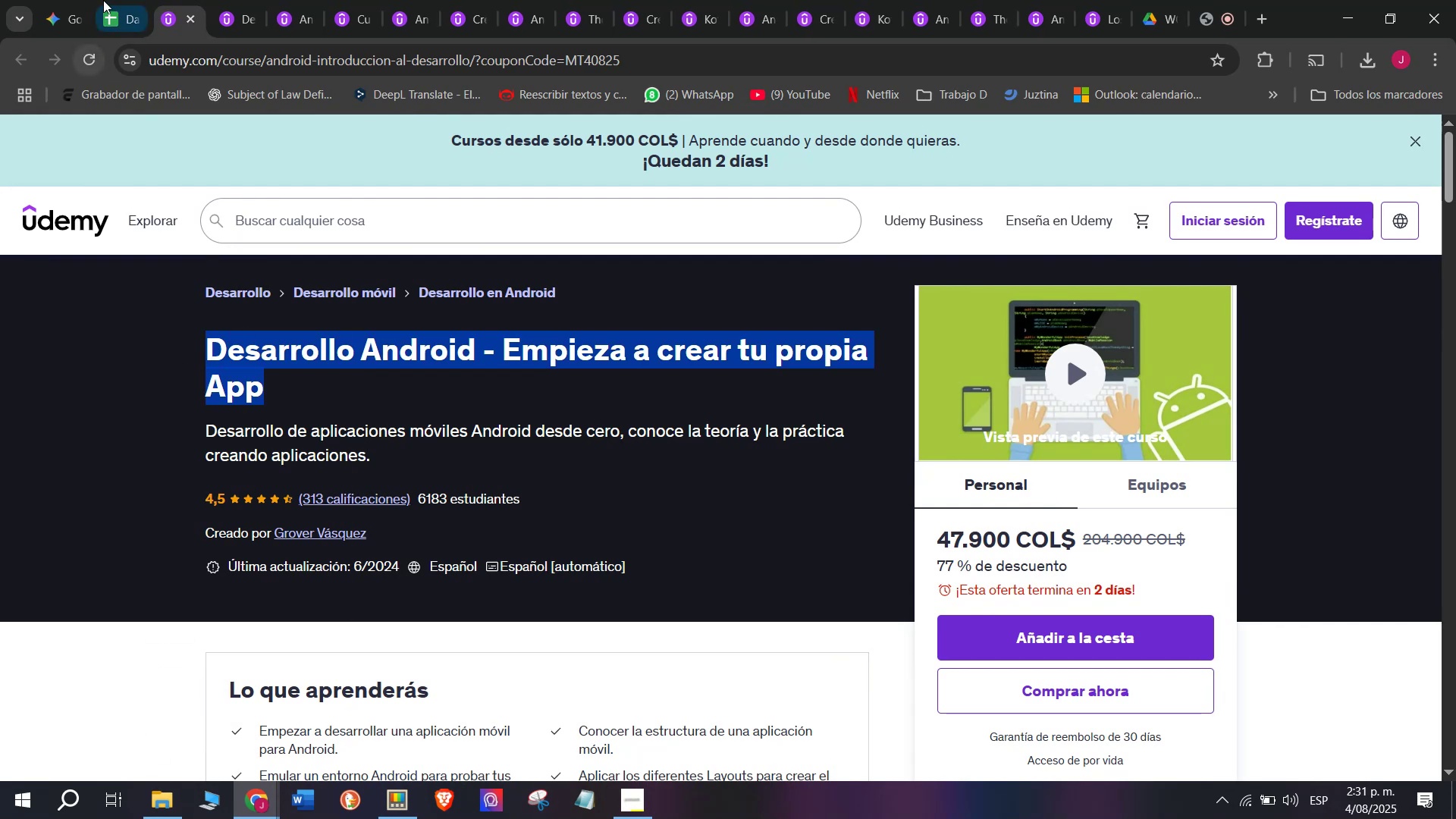 
left_click([105, 0])
 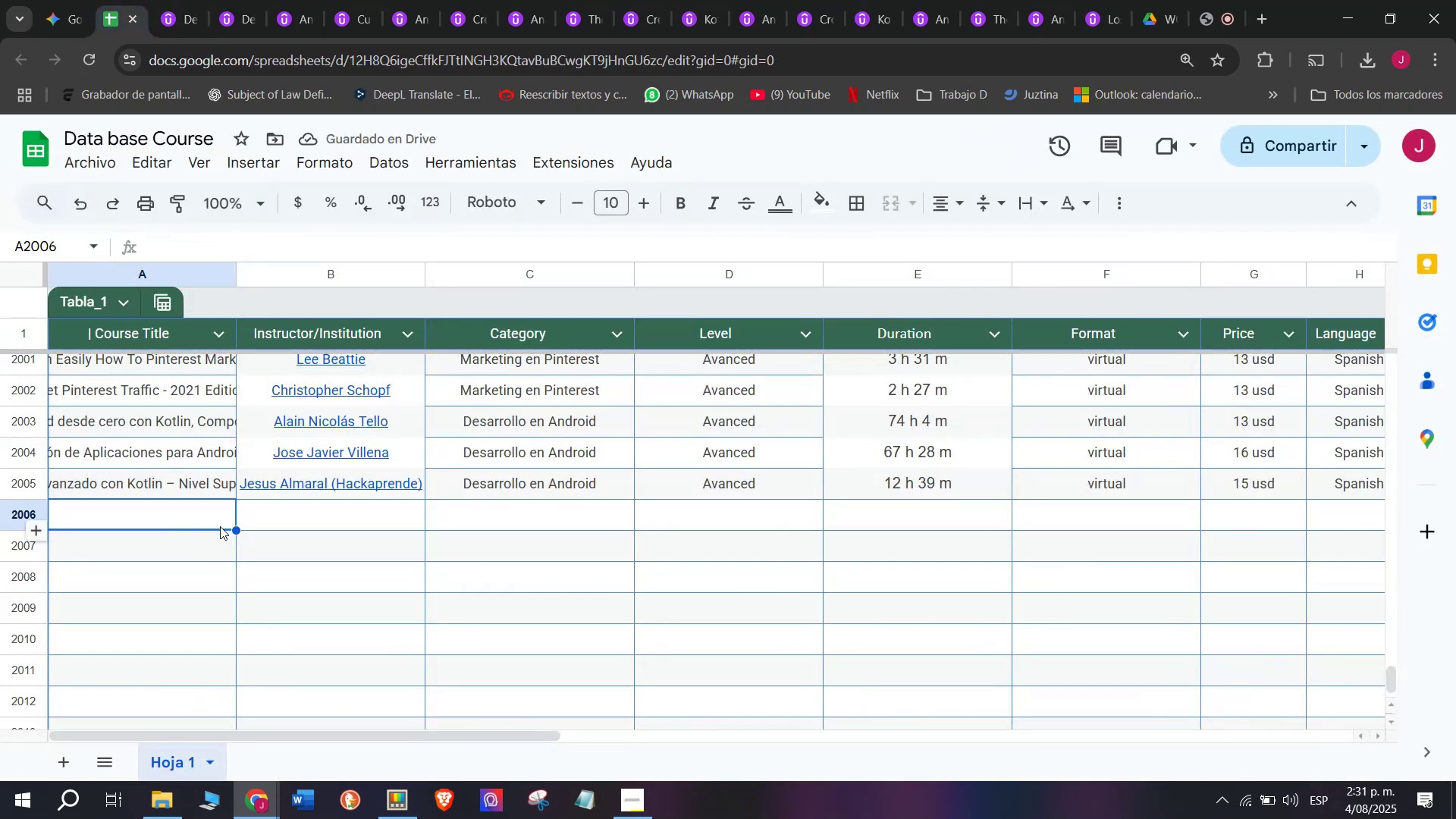 
double_click([220, 526])
 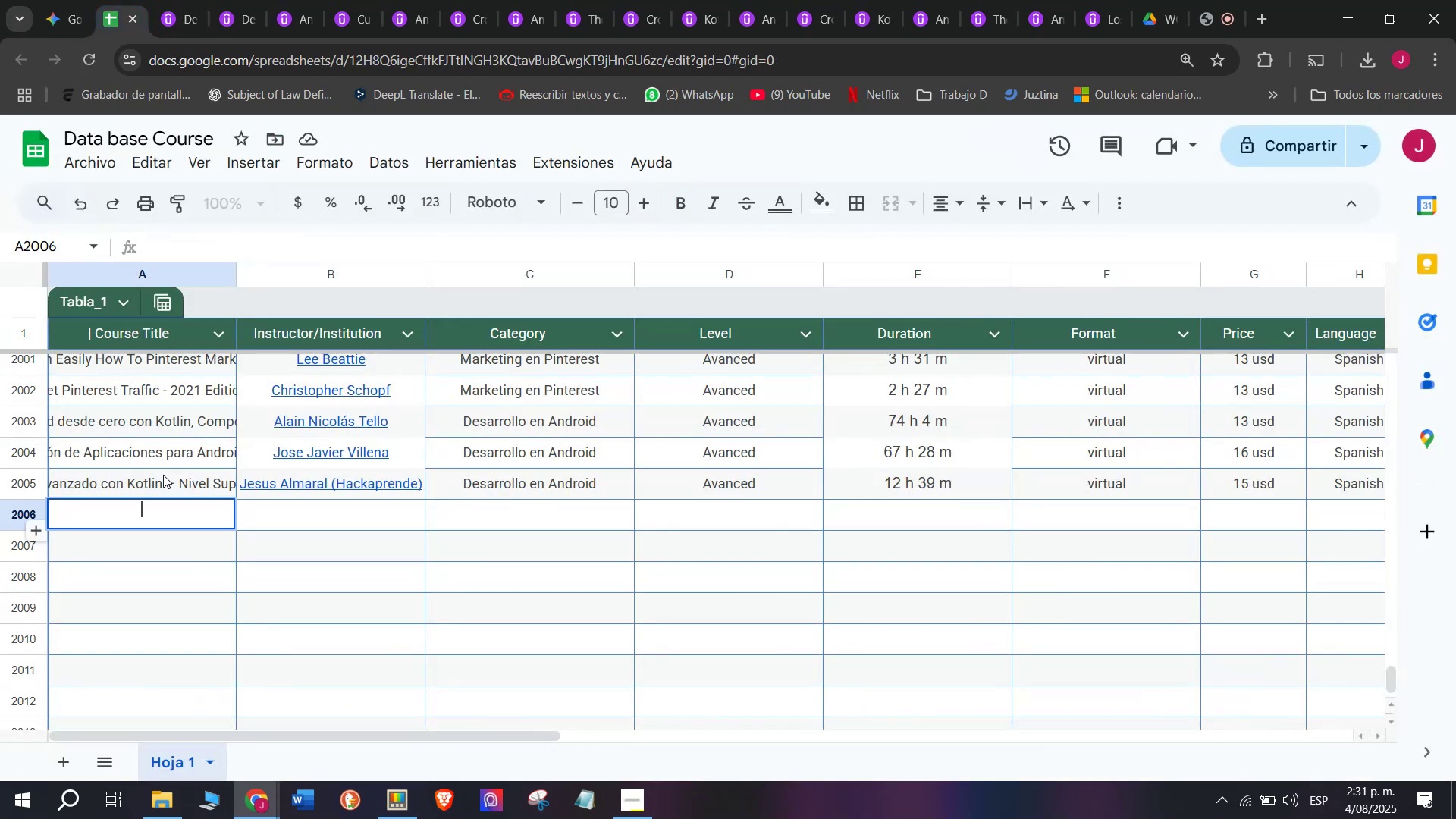 
key(Z)
 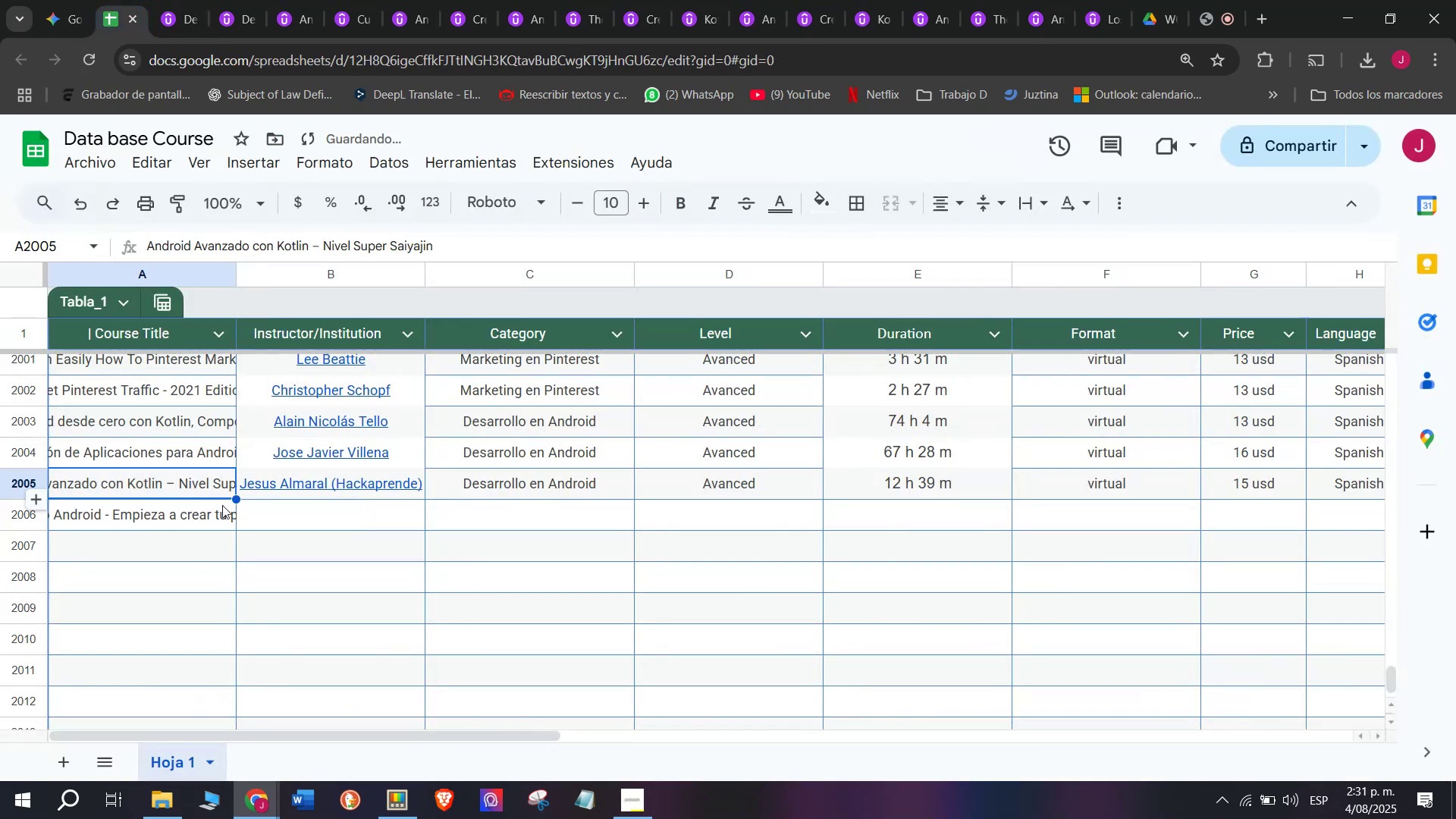 
key(Control+ControlLeft)
 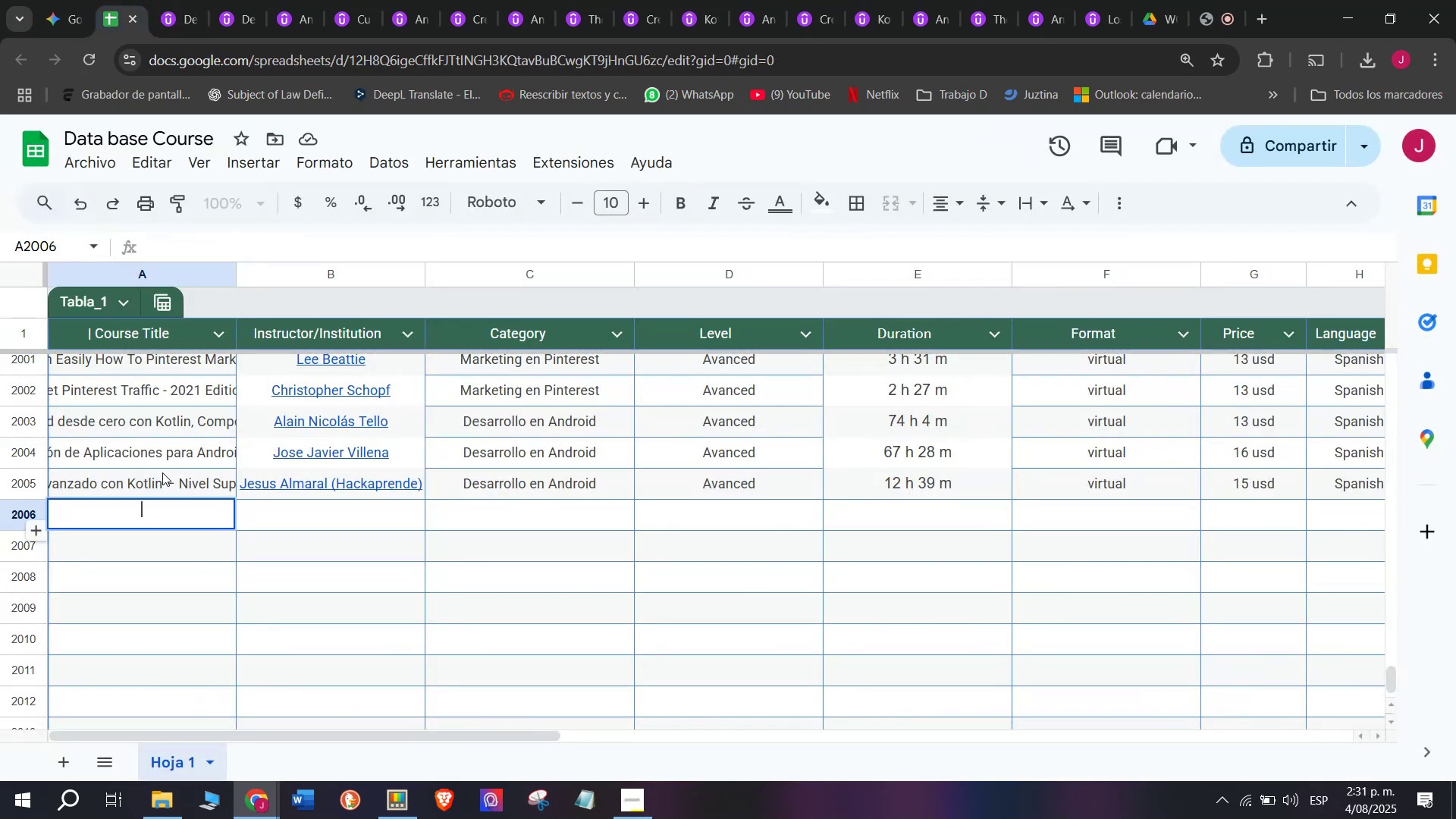 
key(Control+V)
 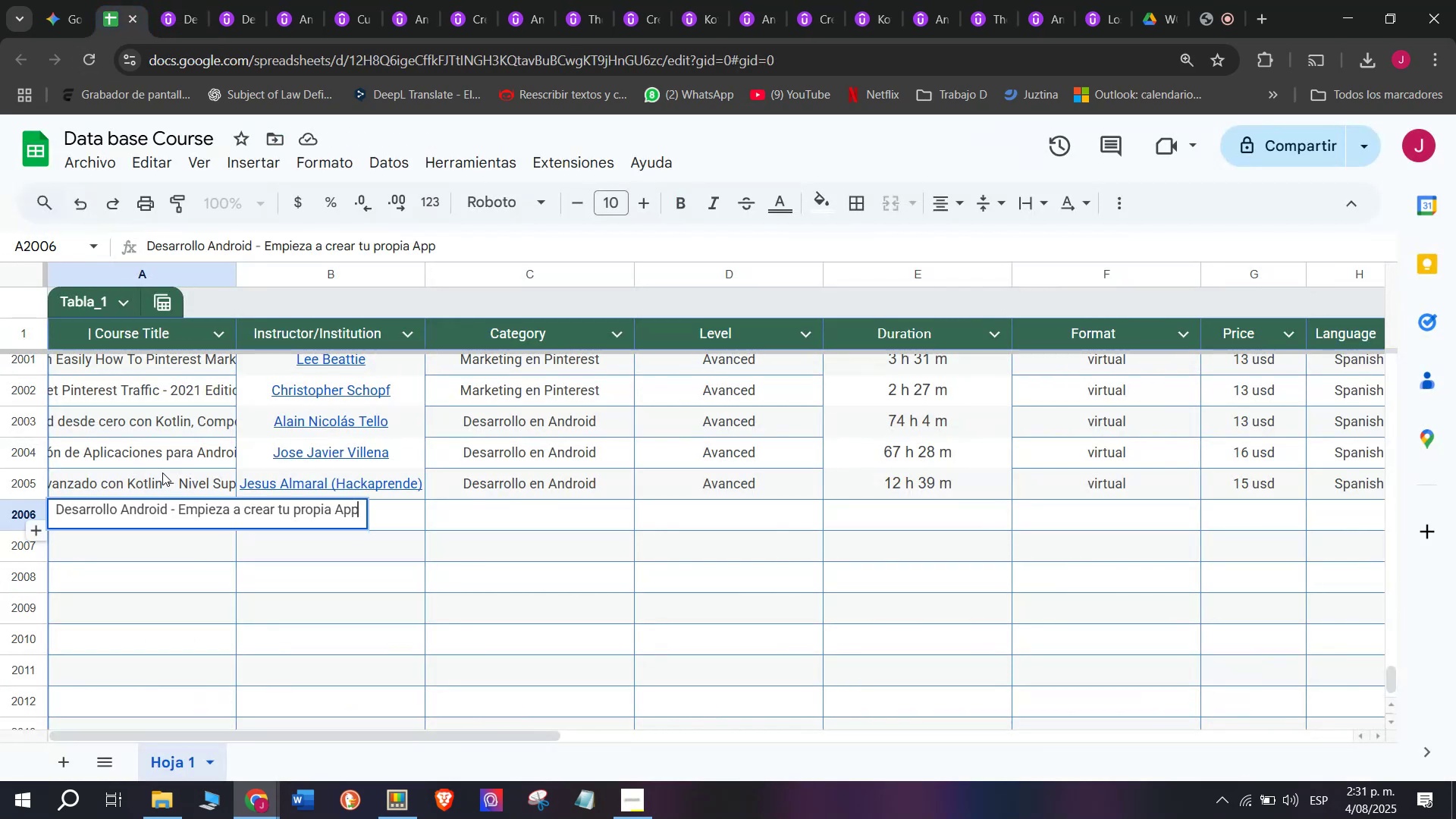 
left_click([162, 472])
 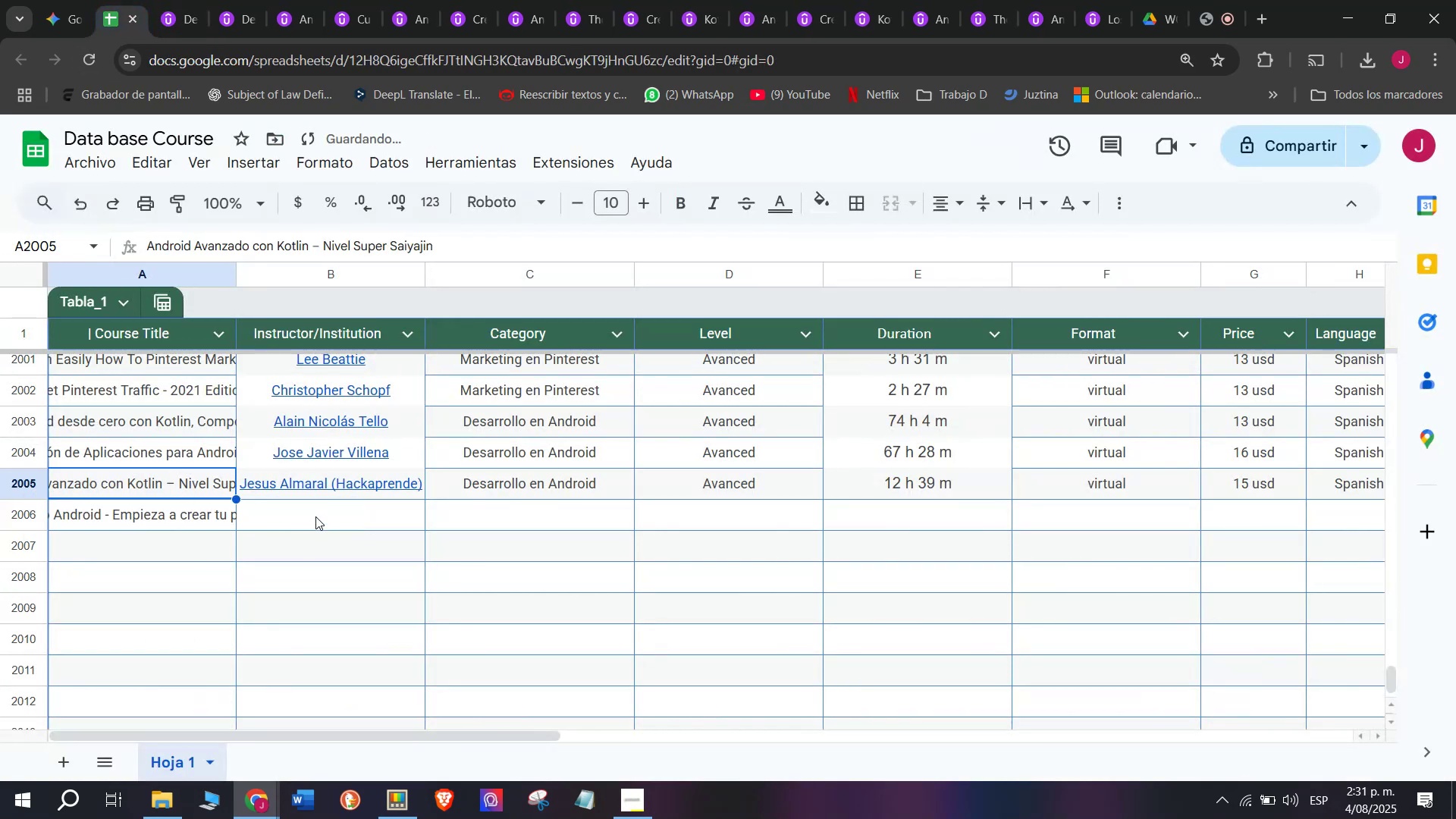 
left_click([315, 516])
 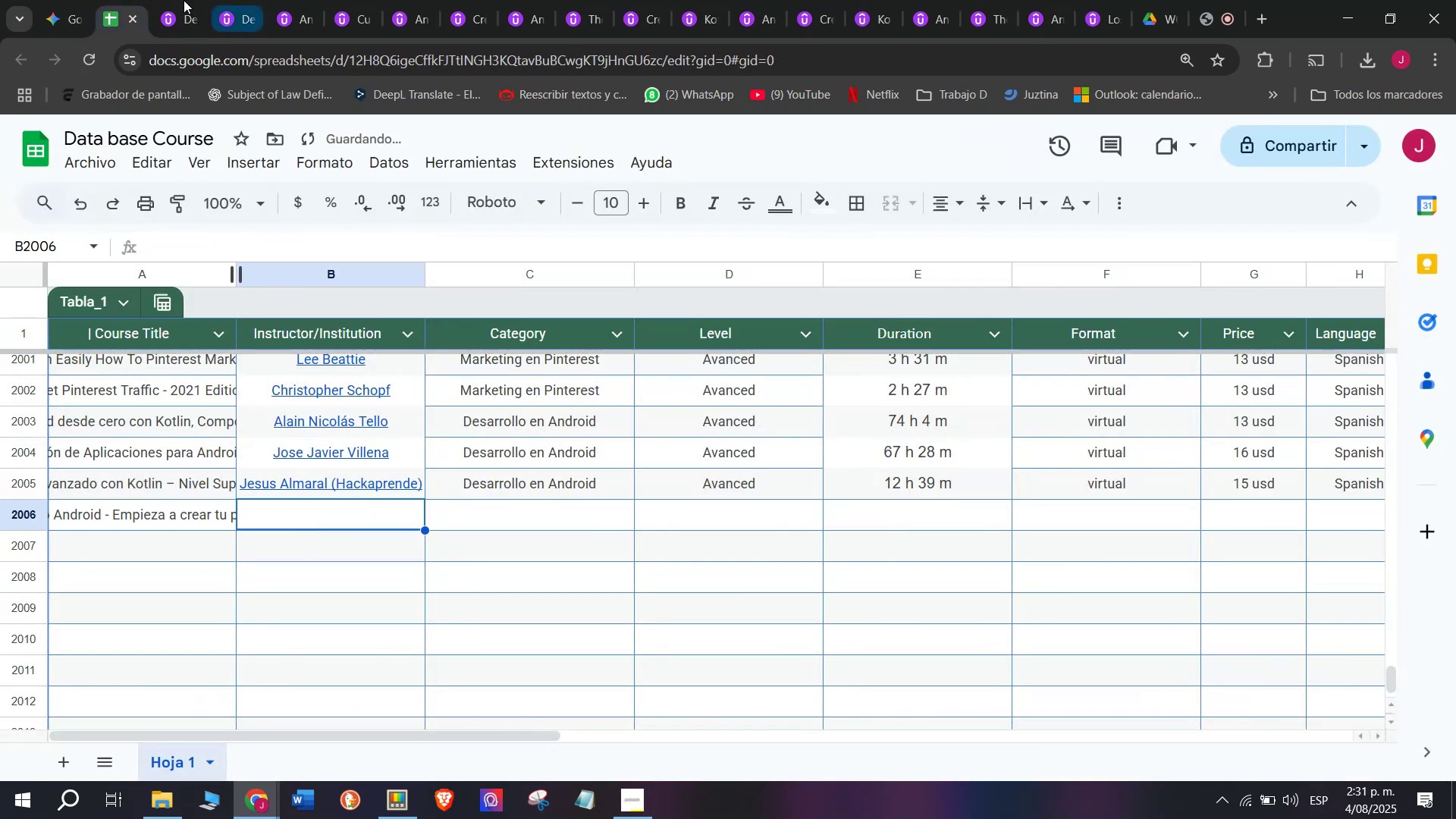 
left_click([177, 0])
 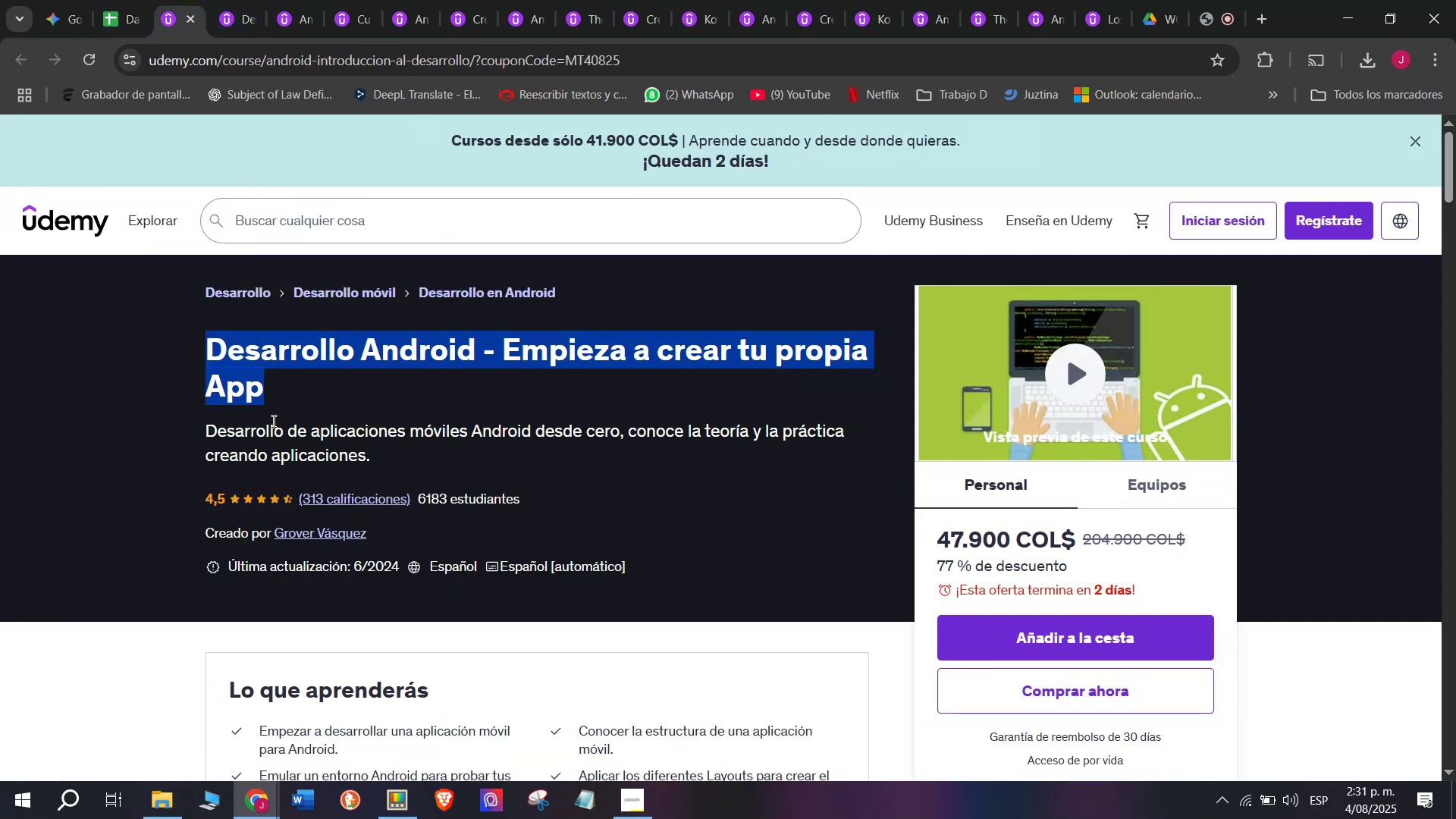 
key(Break)
 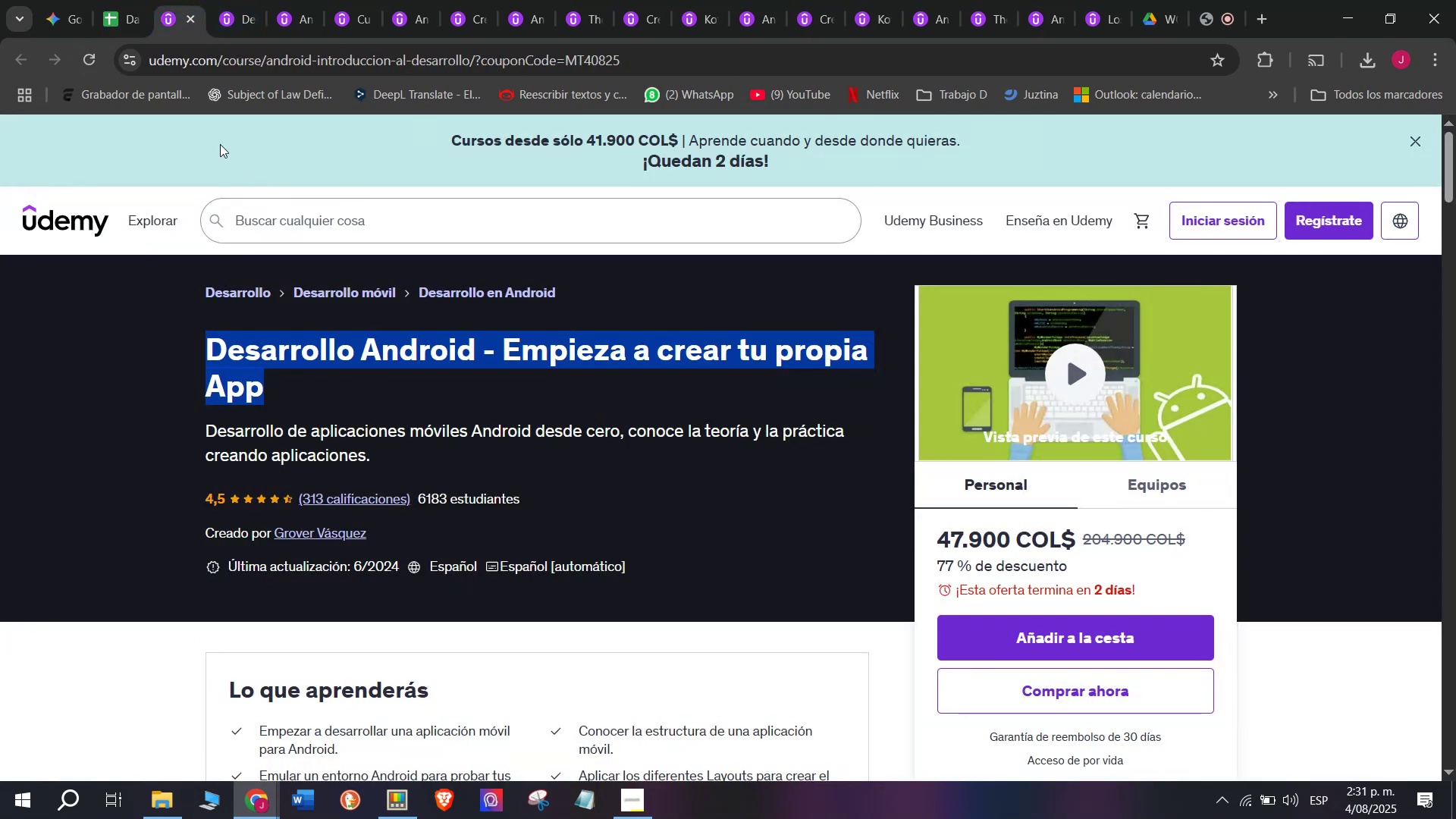 
key(Control+ControlLeft)
 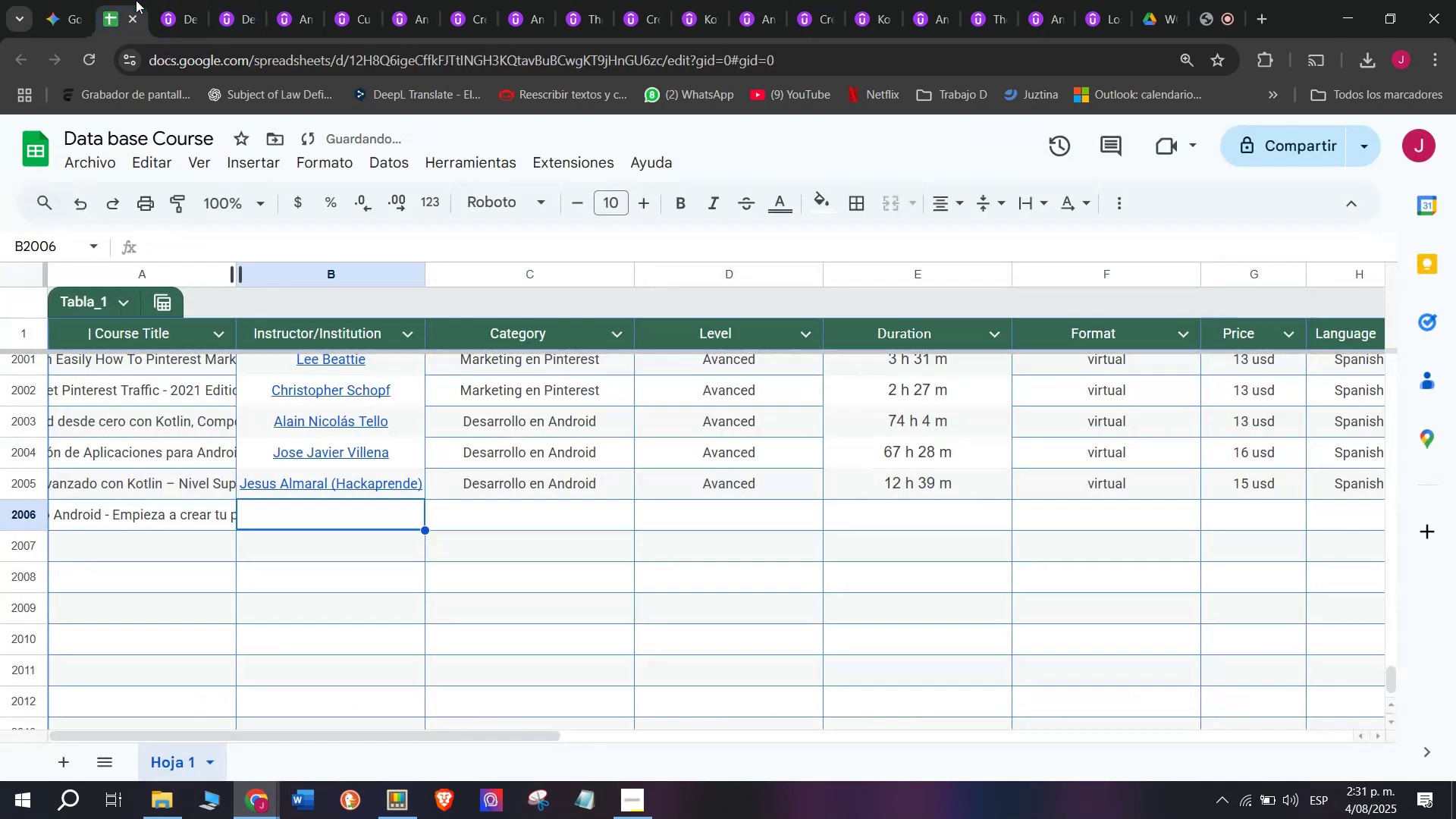 
key(Control+C)
 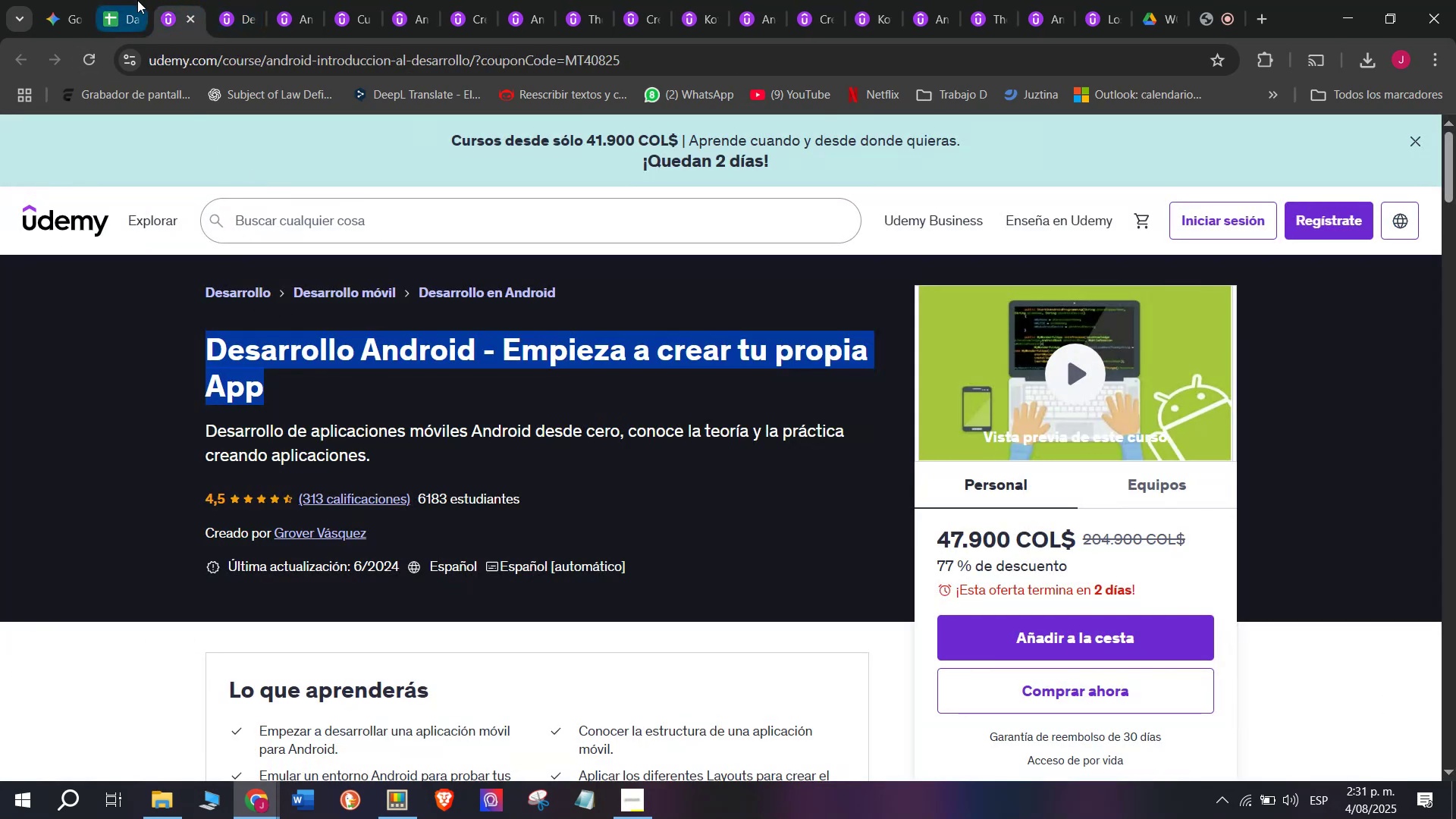 
left_click([136, 0])
 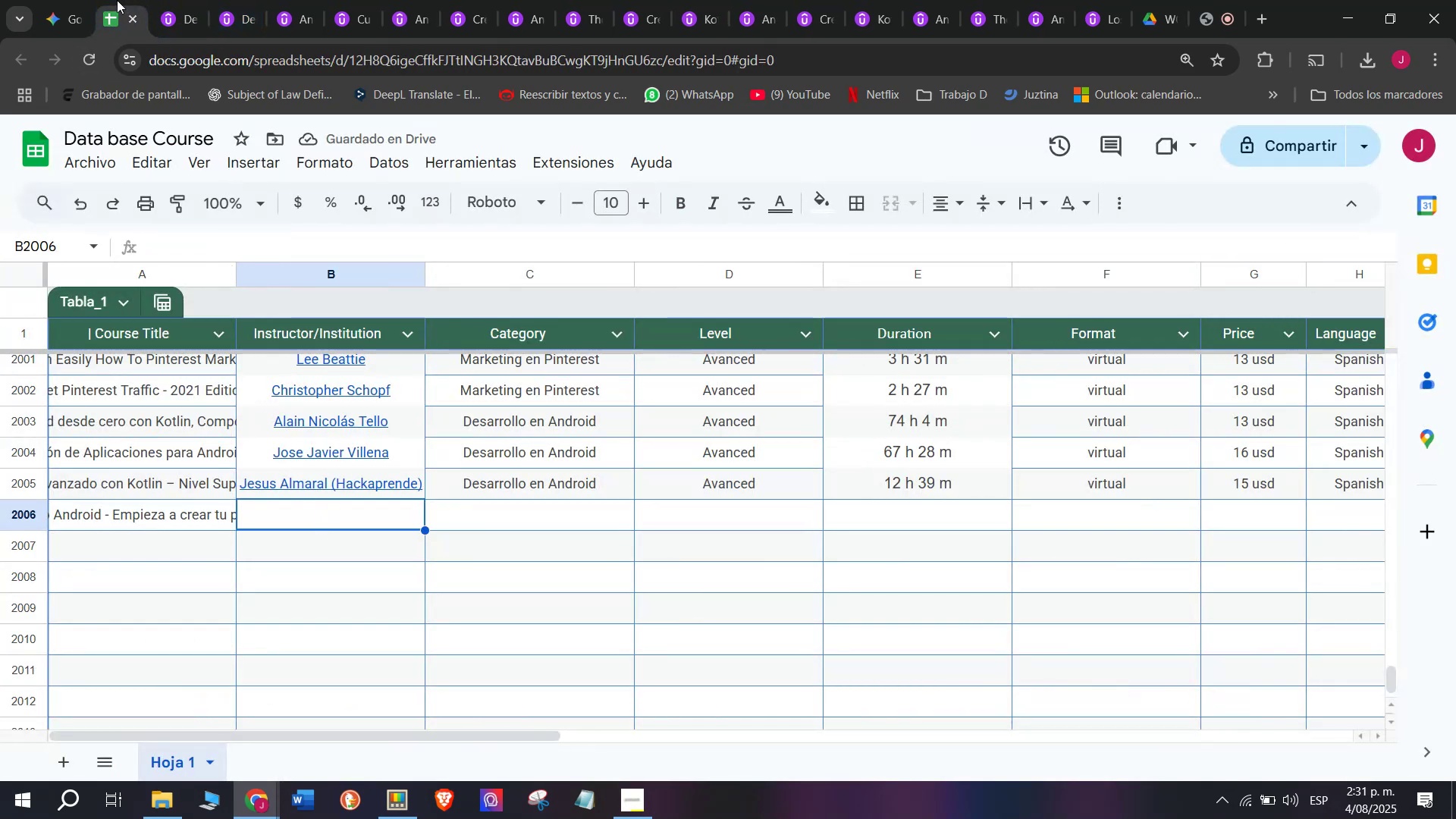 
left_click([174, 0])
 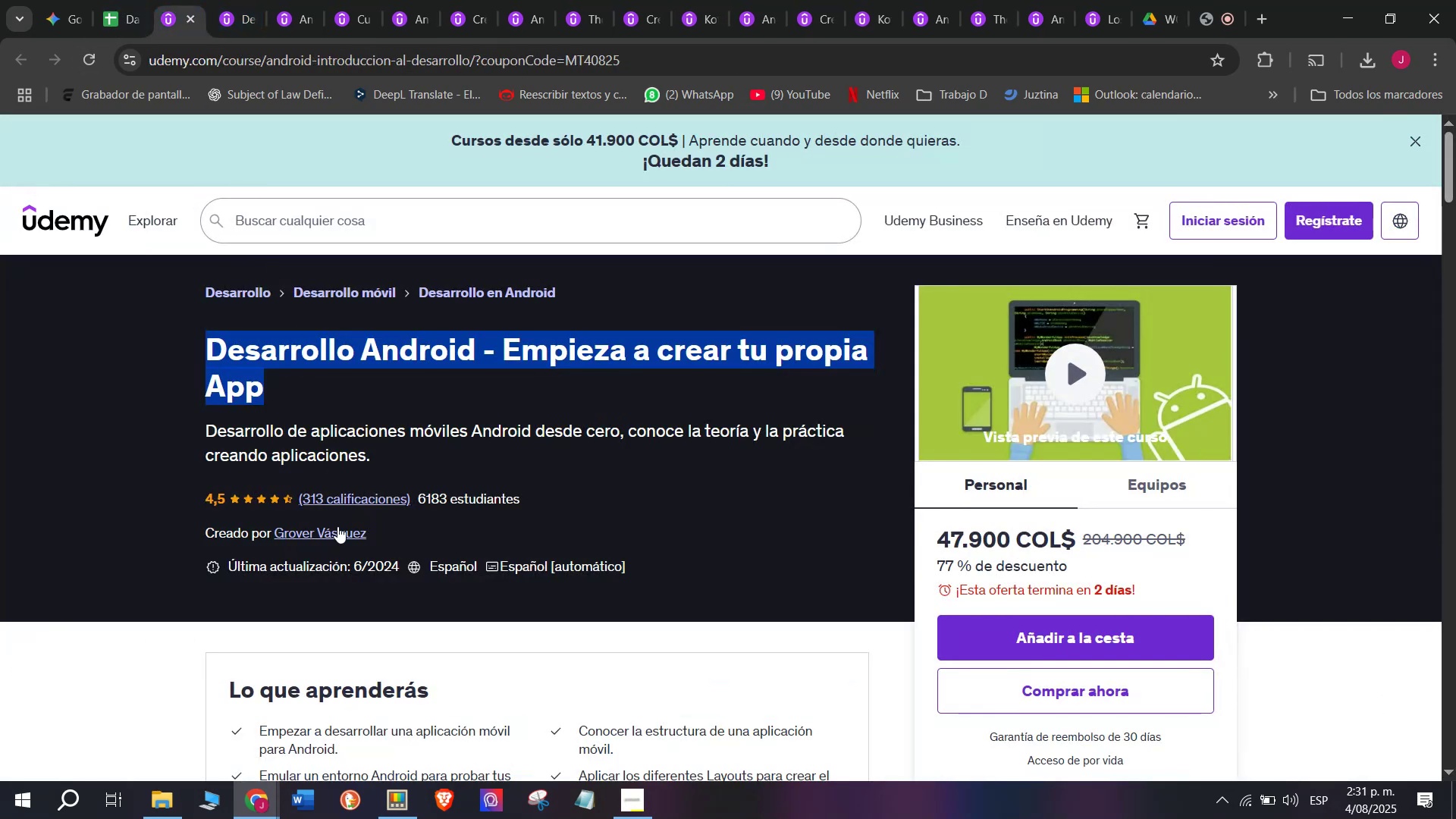 
left_click([337, 526])
 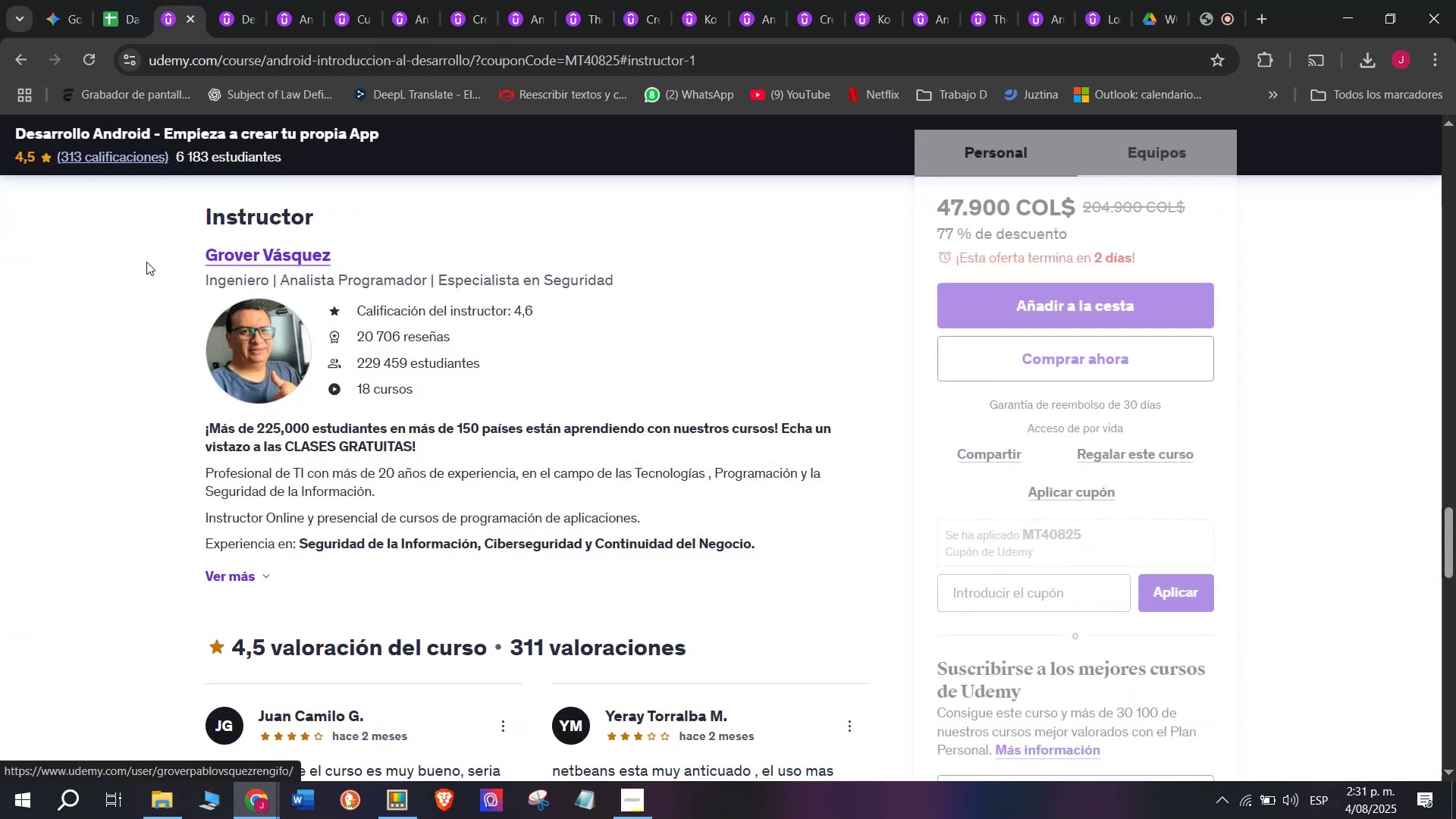 
left_click_drag(start_coordinate=[179, 247], to_coordinate=[408, 254])
 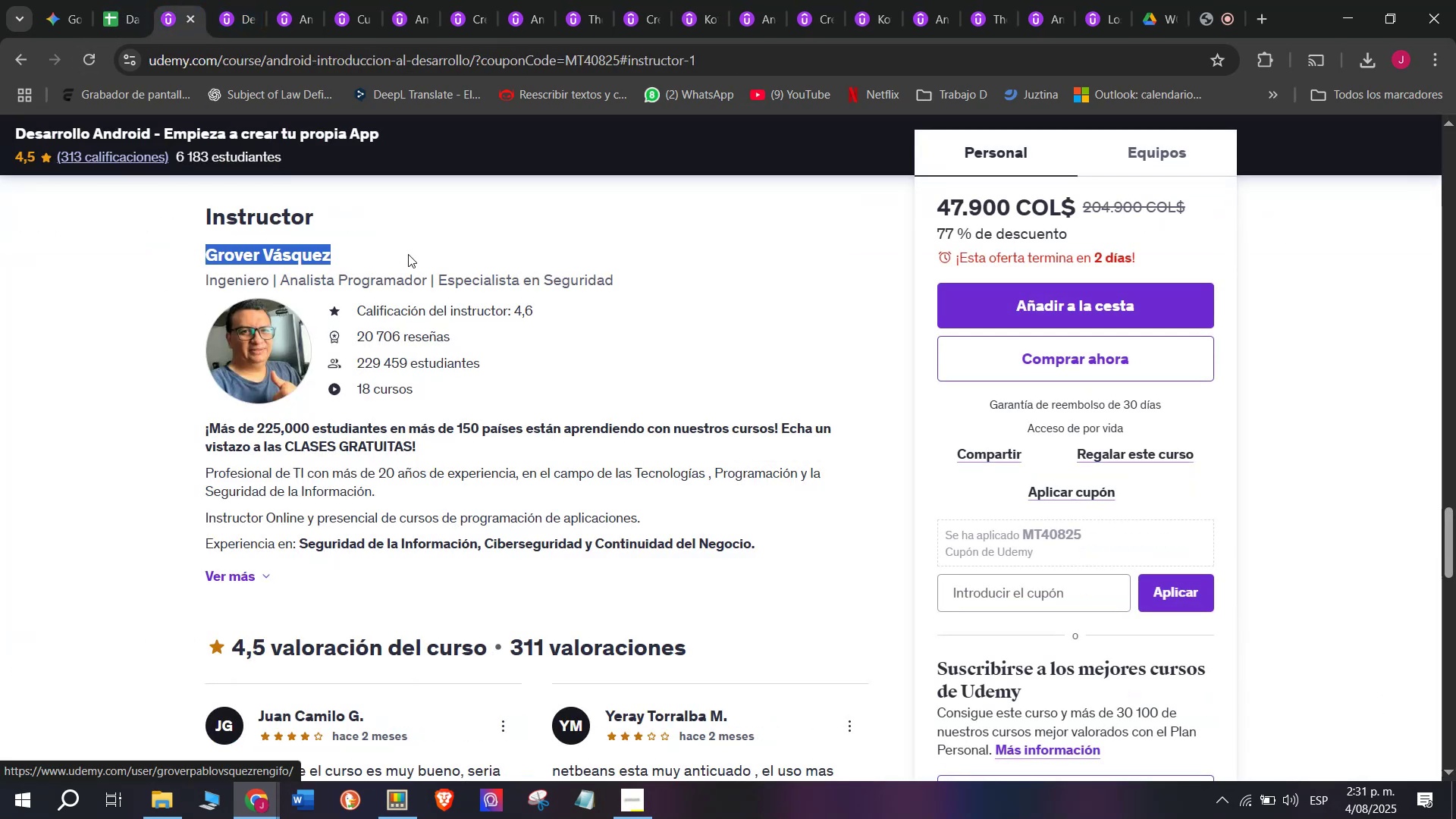 
key(Control+ControlLeft)
 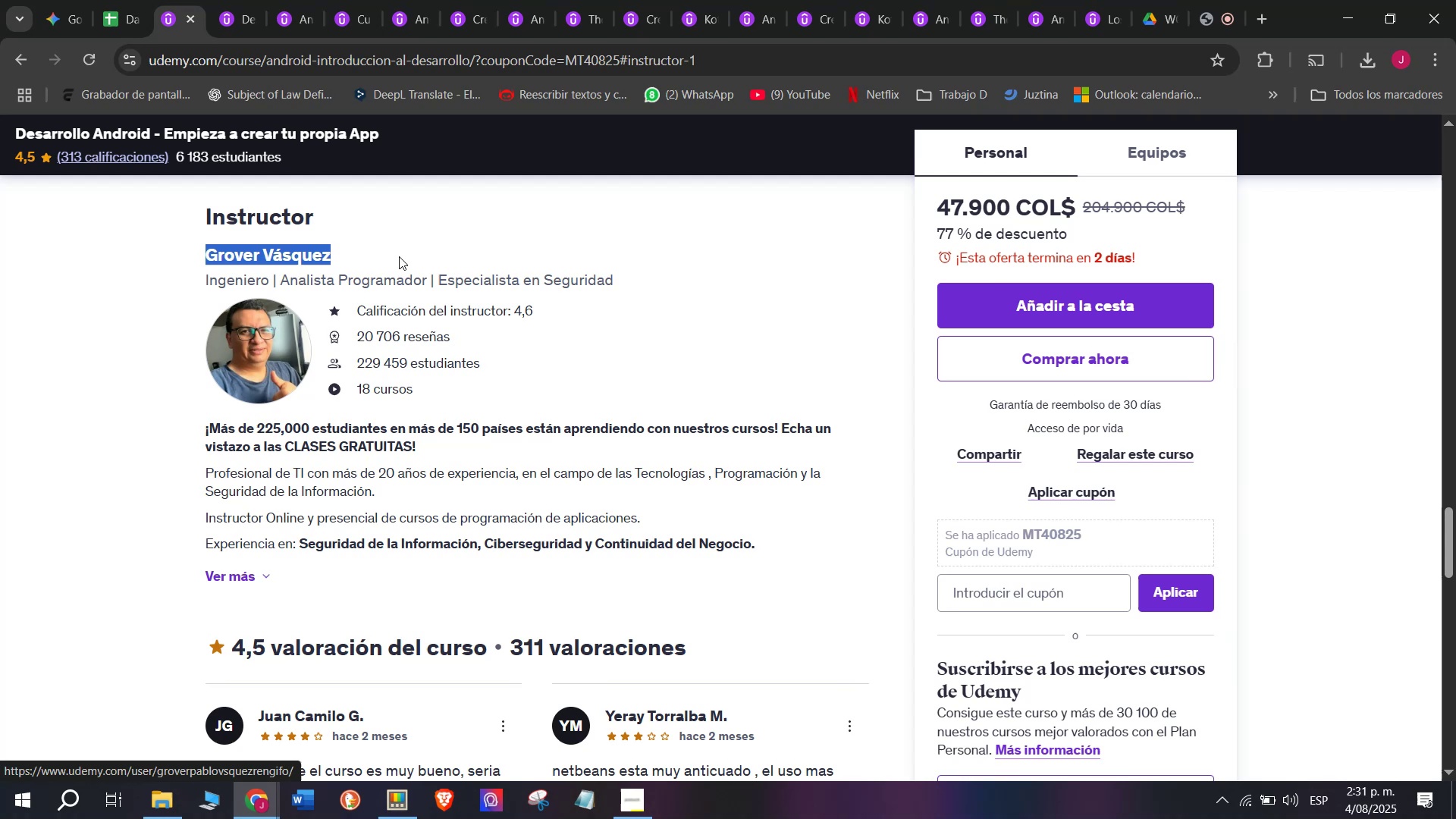 
key(Break)
 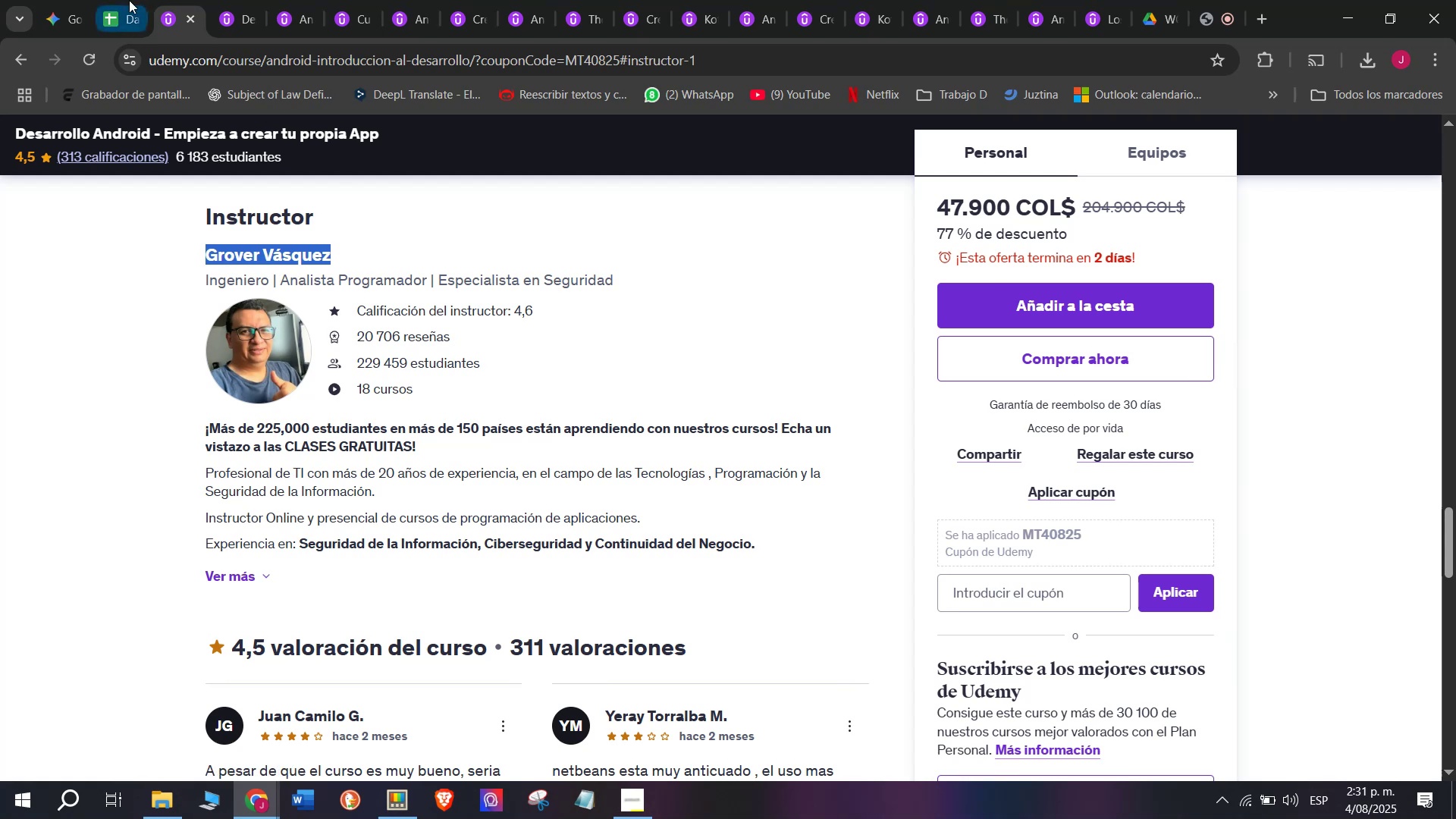 
key(Control+C)
 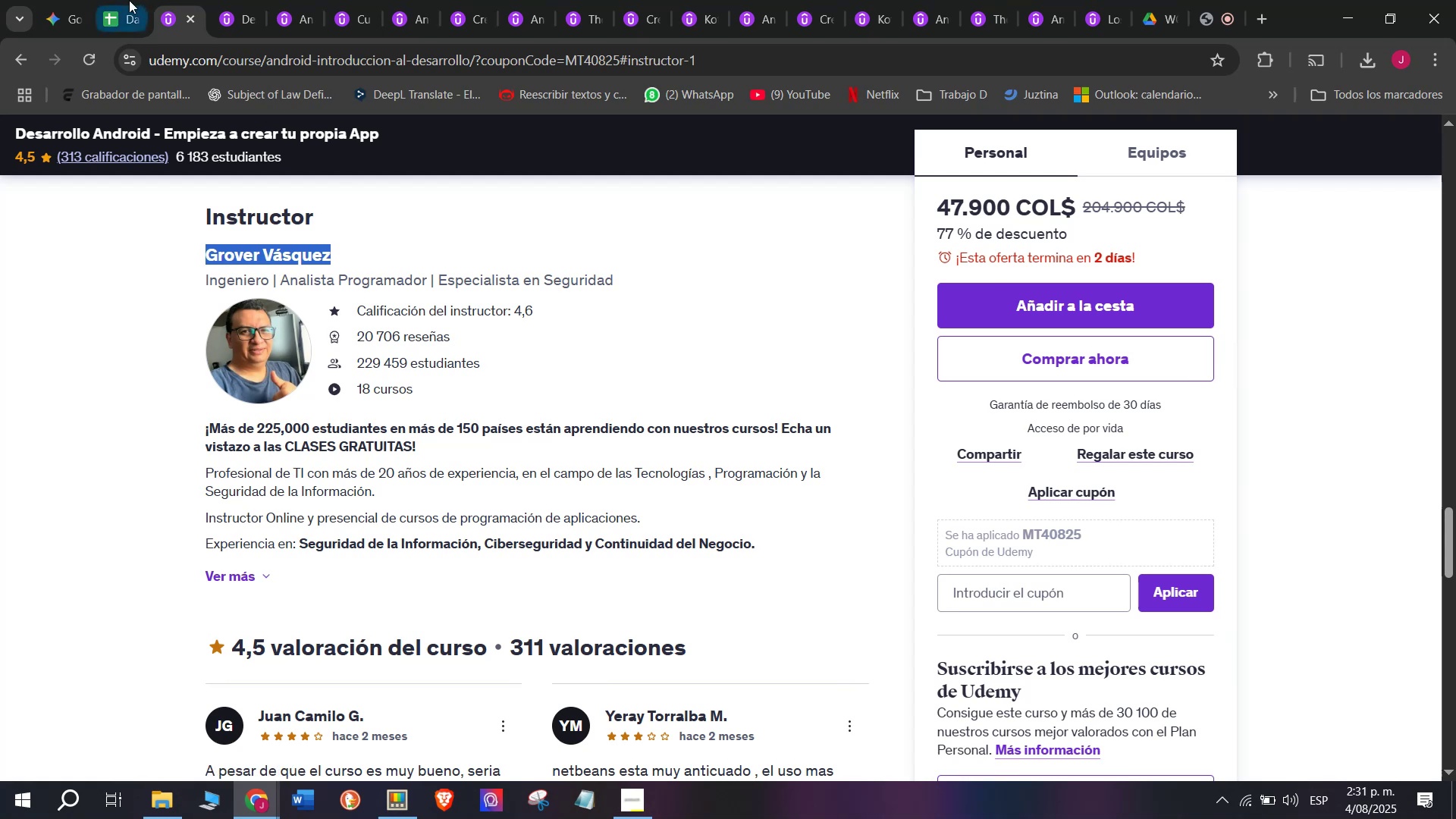 
left_click([129, 0])
 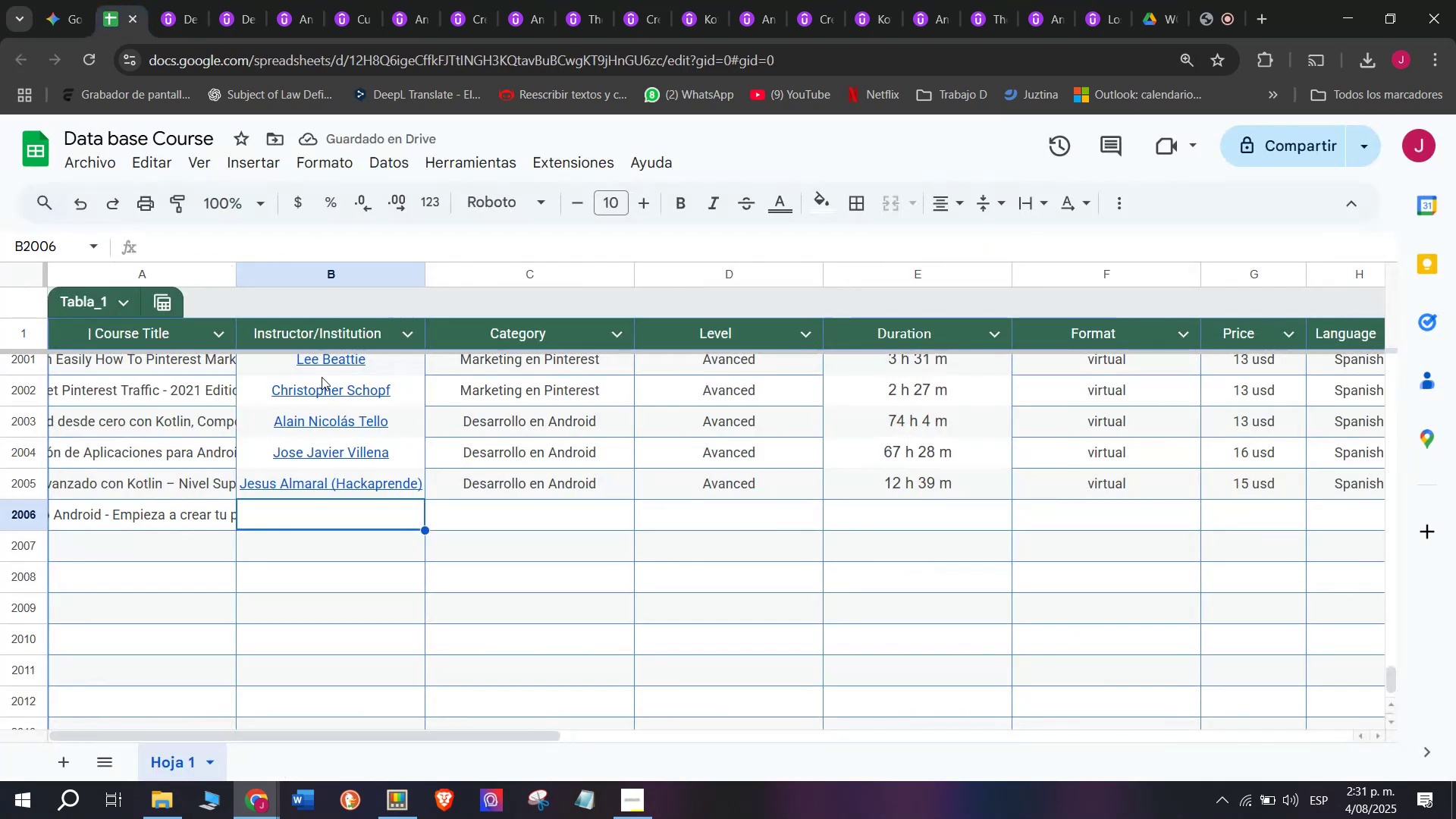 
key(Control+ControlLeft)
 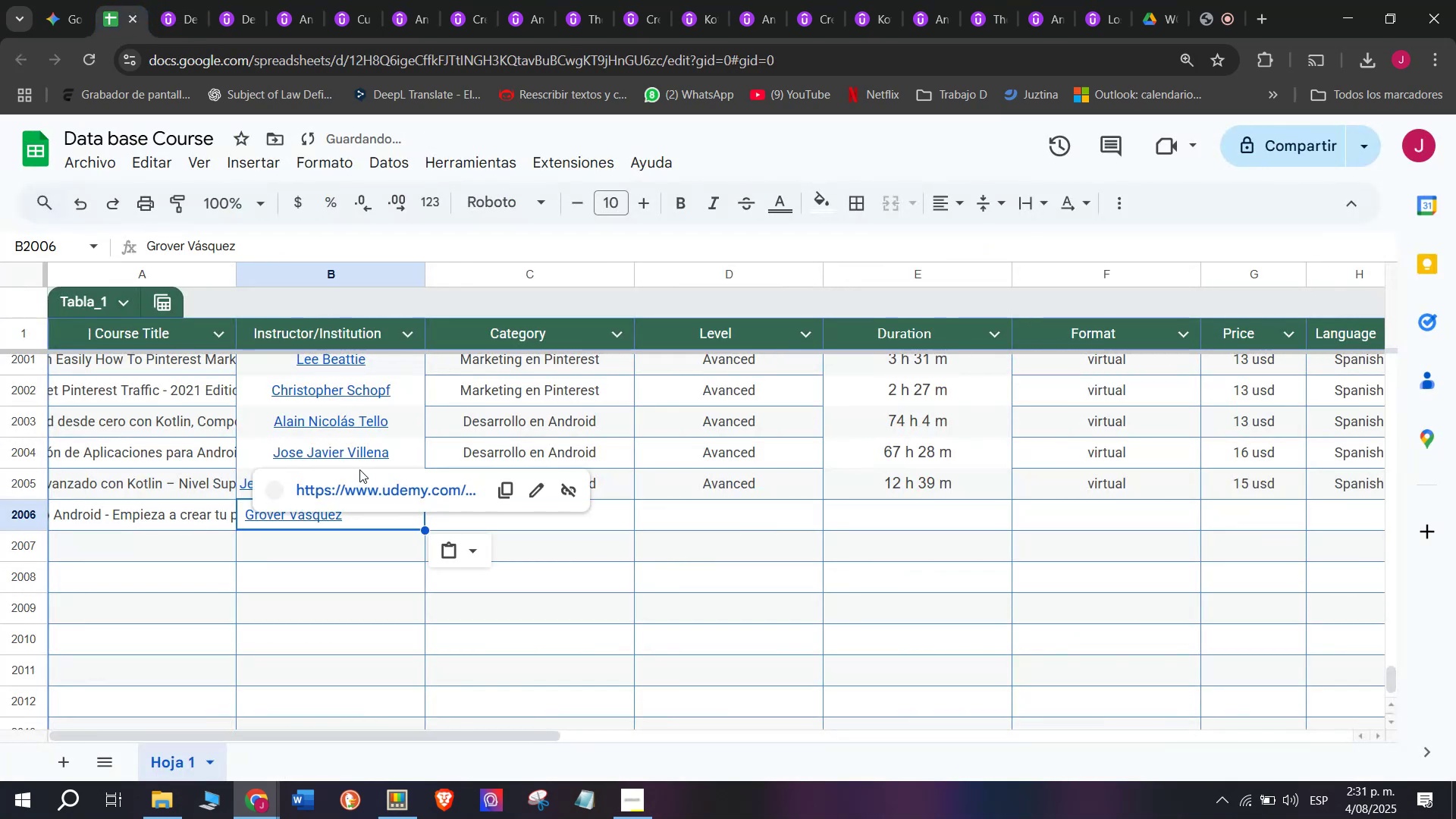 
key(Z)
 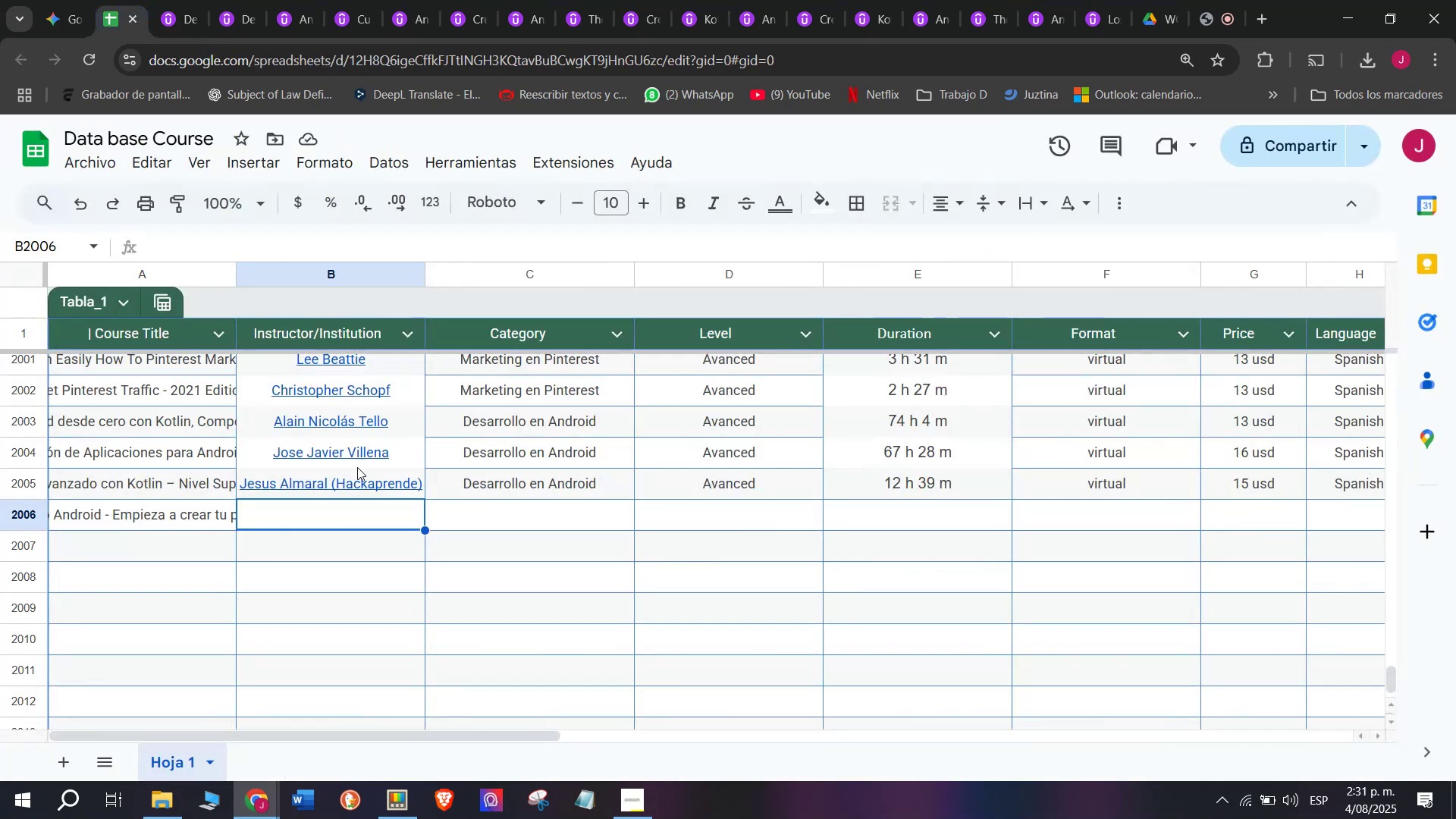 
key(Control+V)
 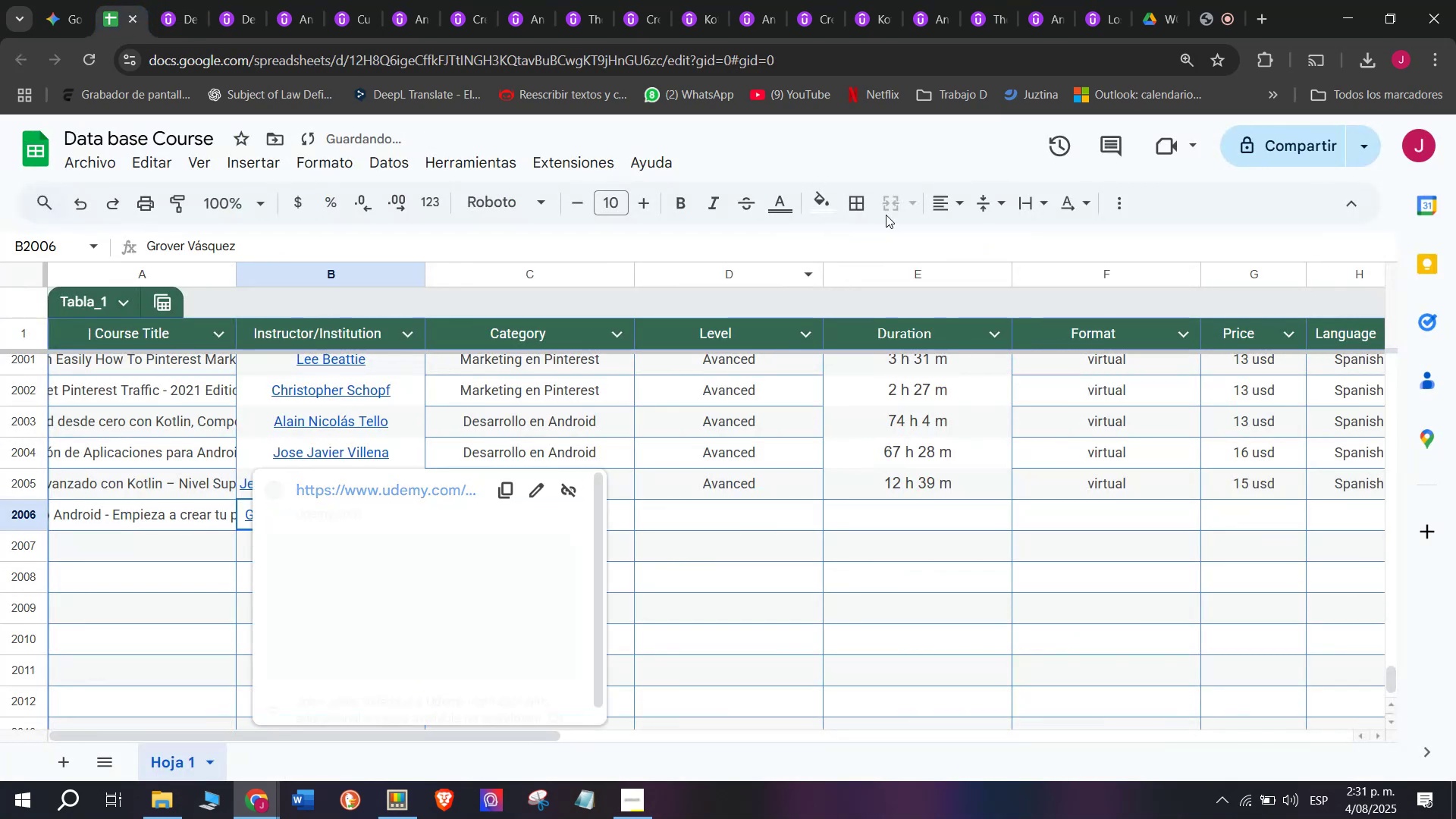 
left_click([962, 196])
 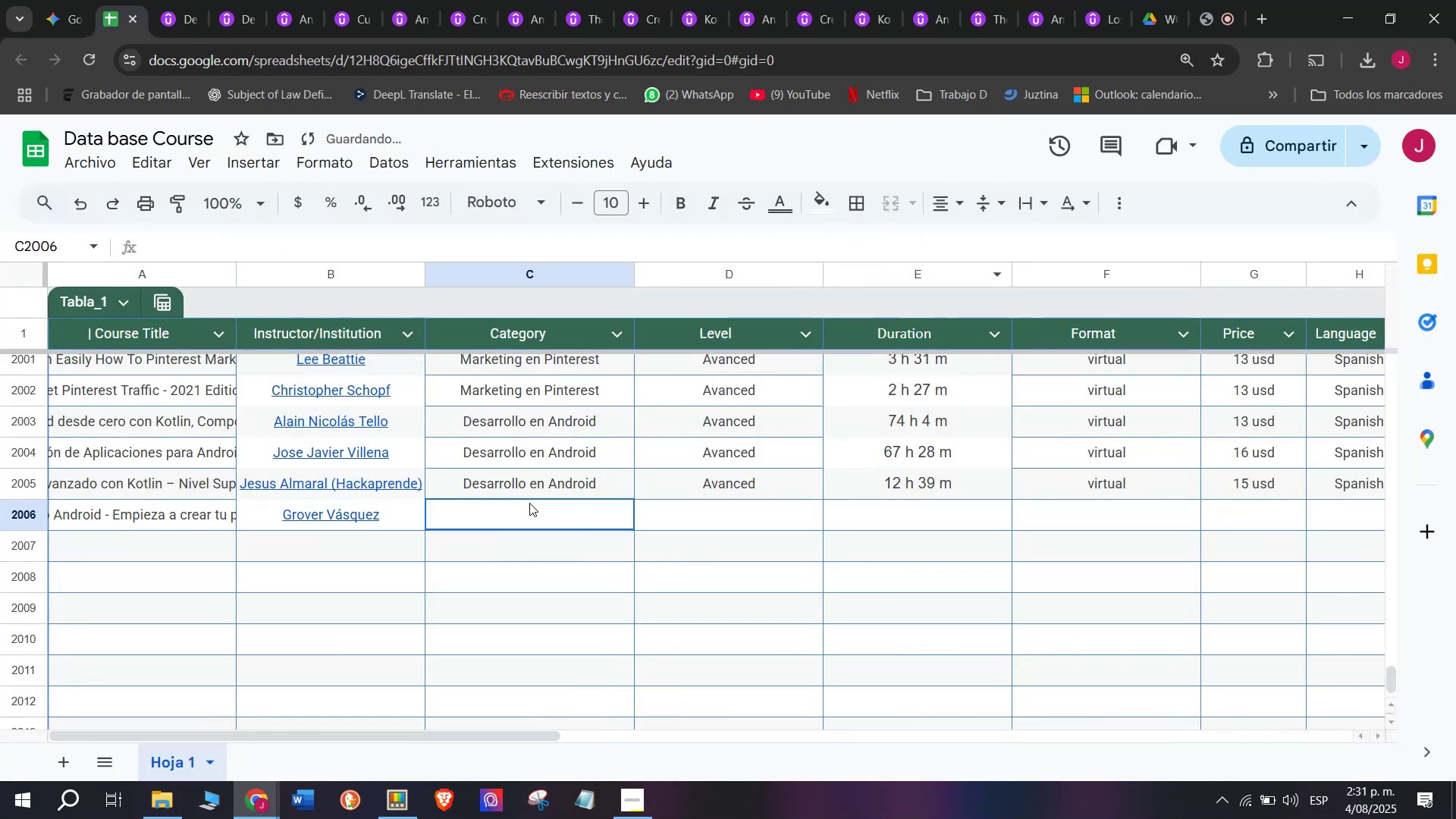 
double_click([560, 485])
 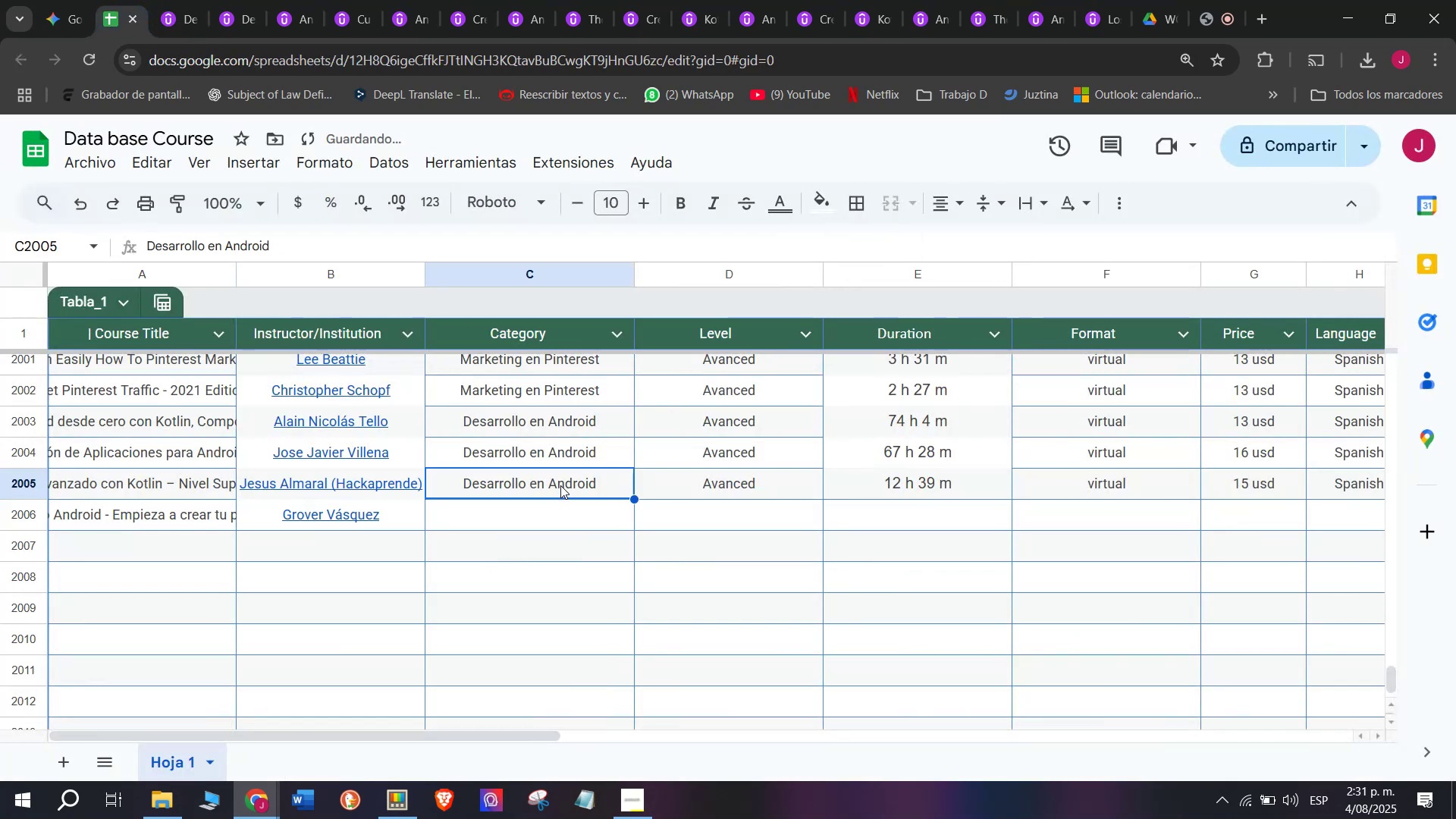 
key(Control+C)
 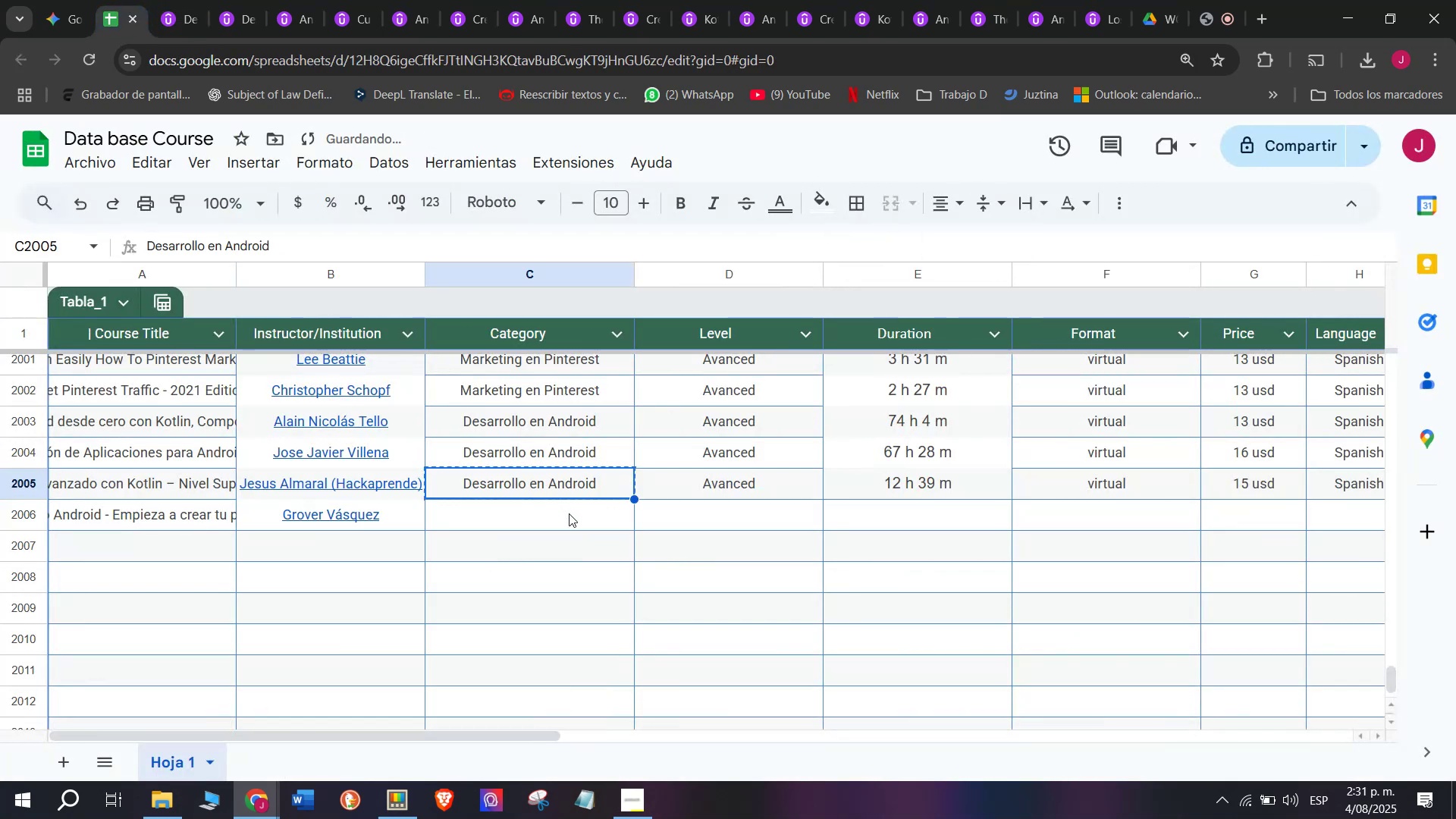 
key(Control+ControlLeft)
 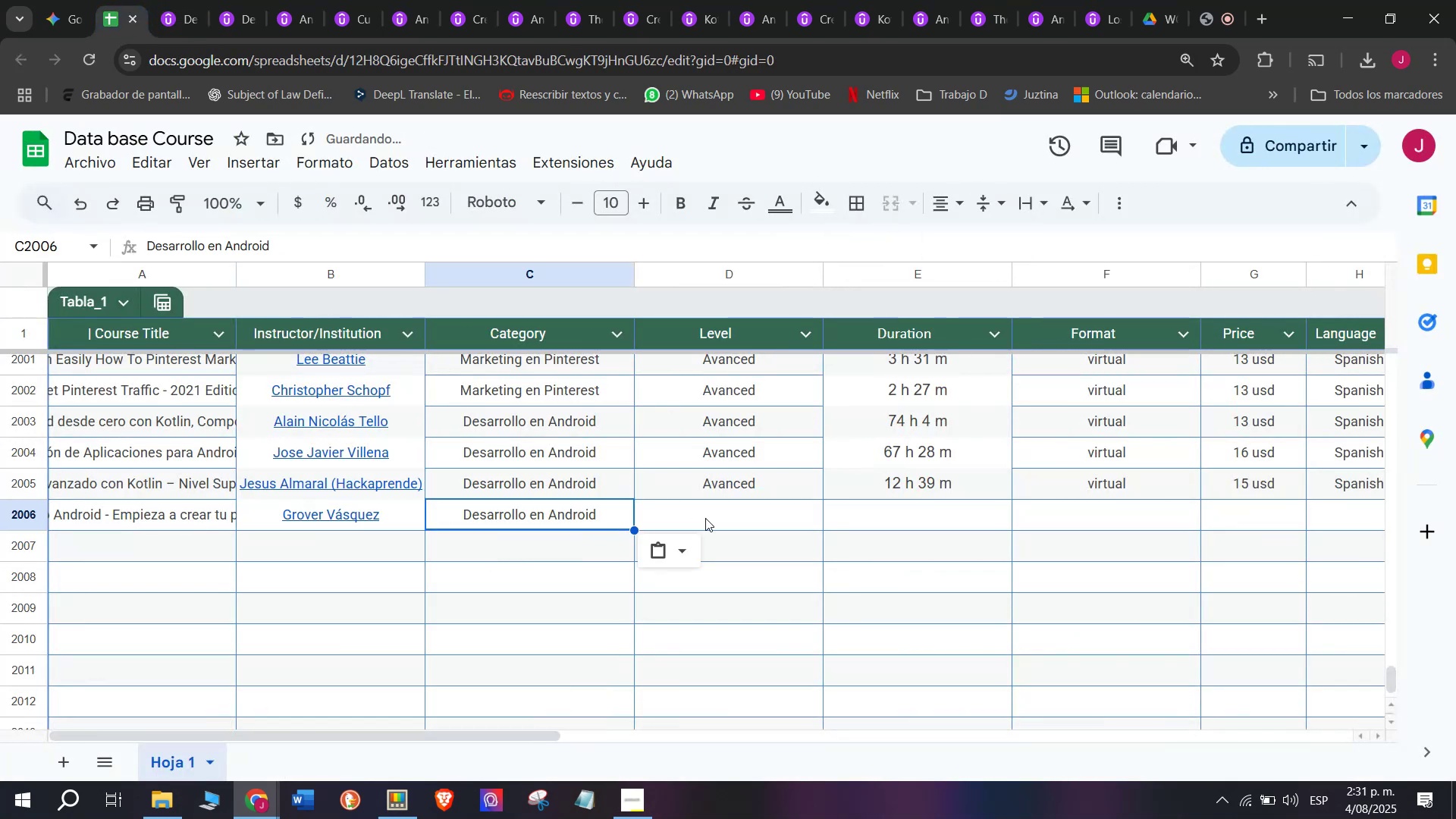 
key(Break)
 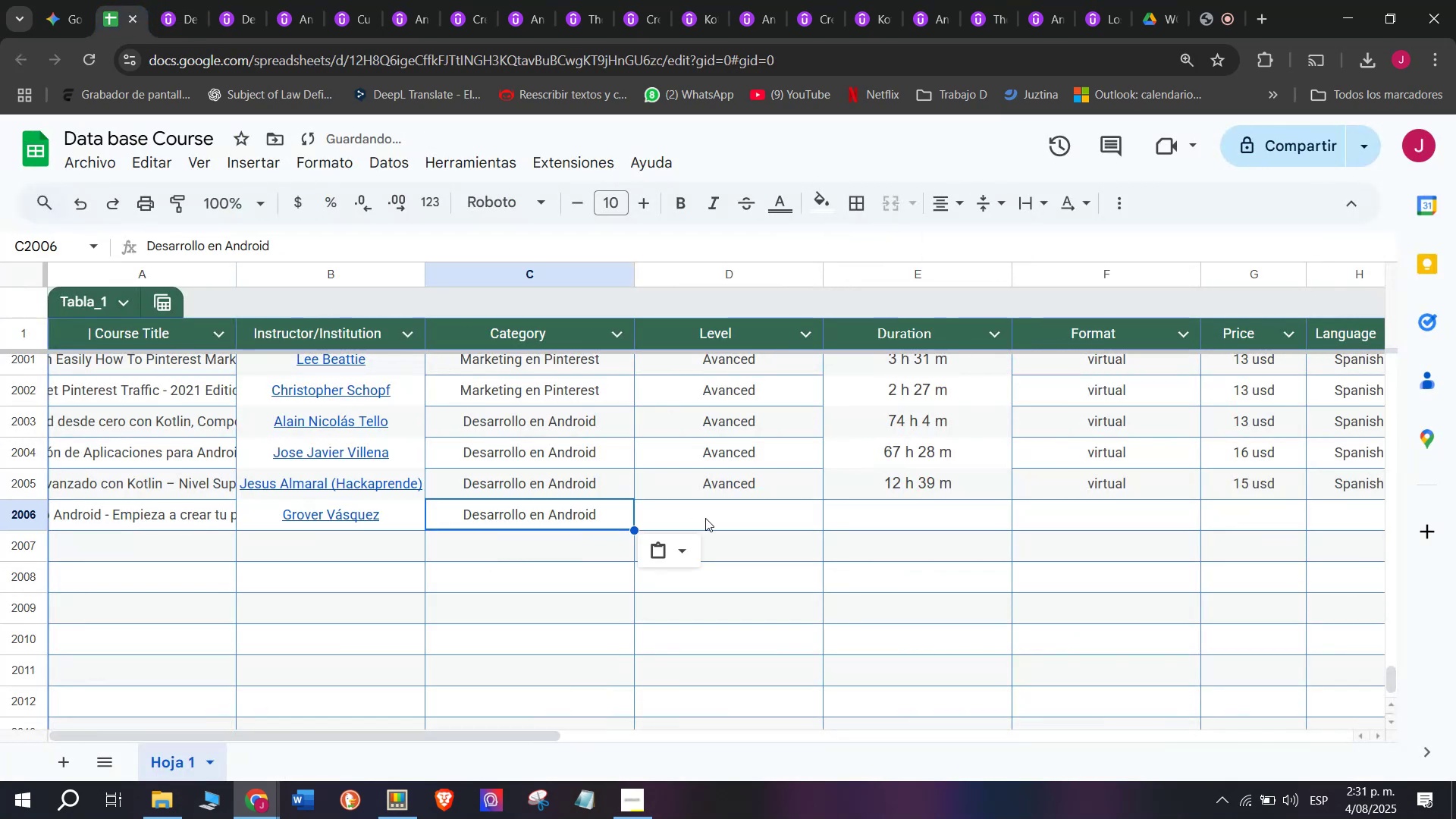 
triple_click([569, 513])
 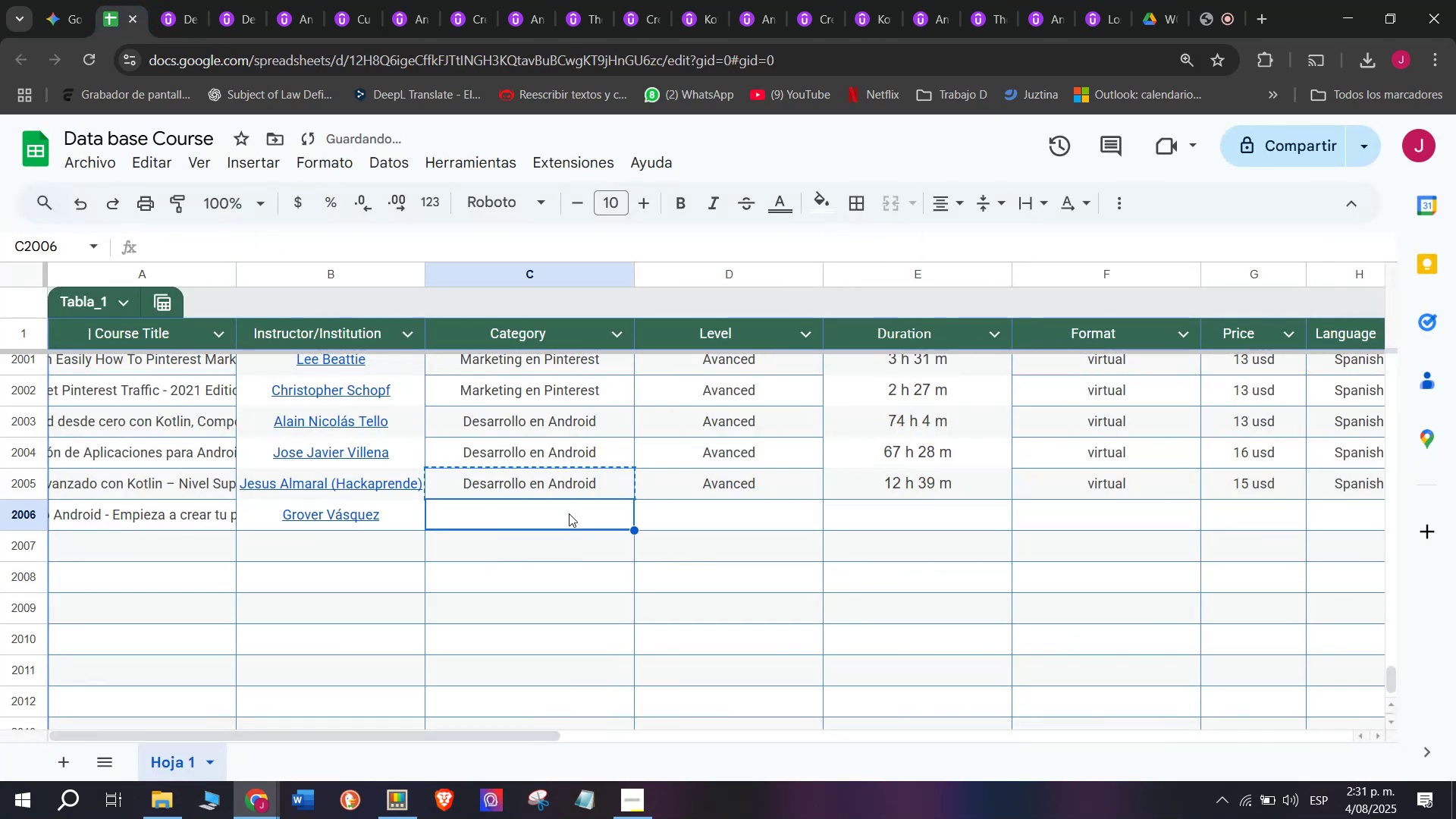 
key(Z)
 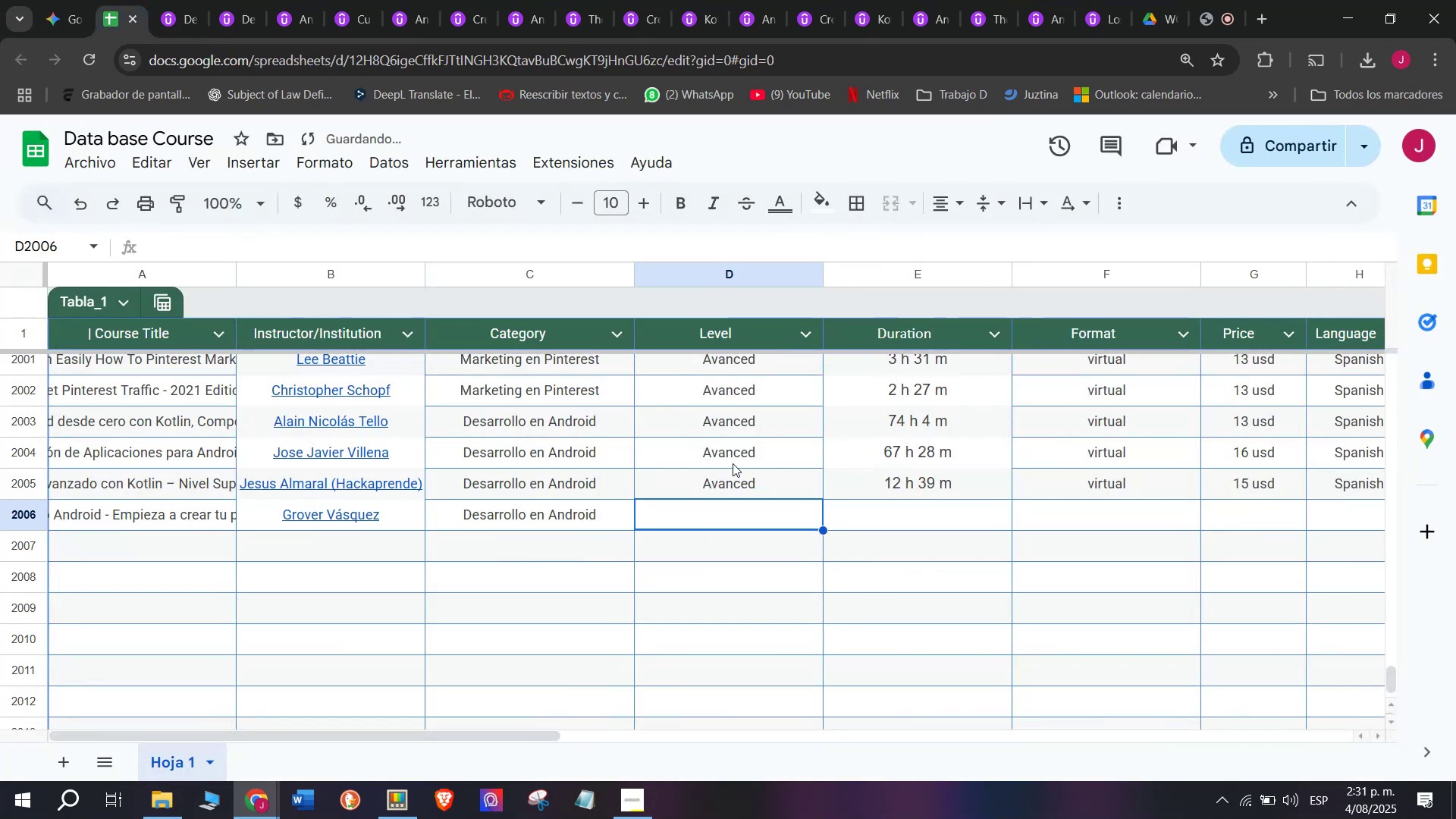 
key(Control+ControlLeft)
 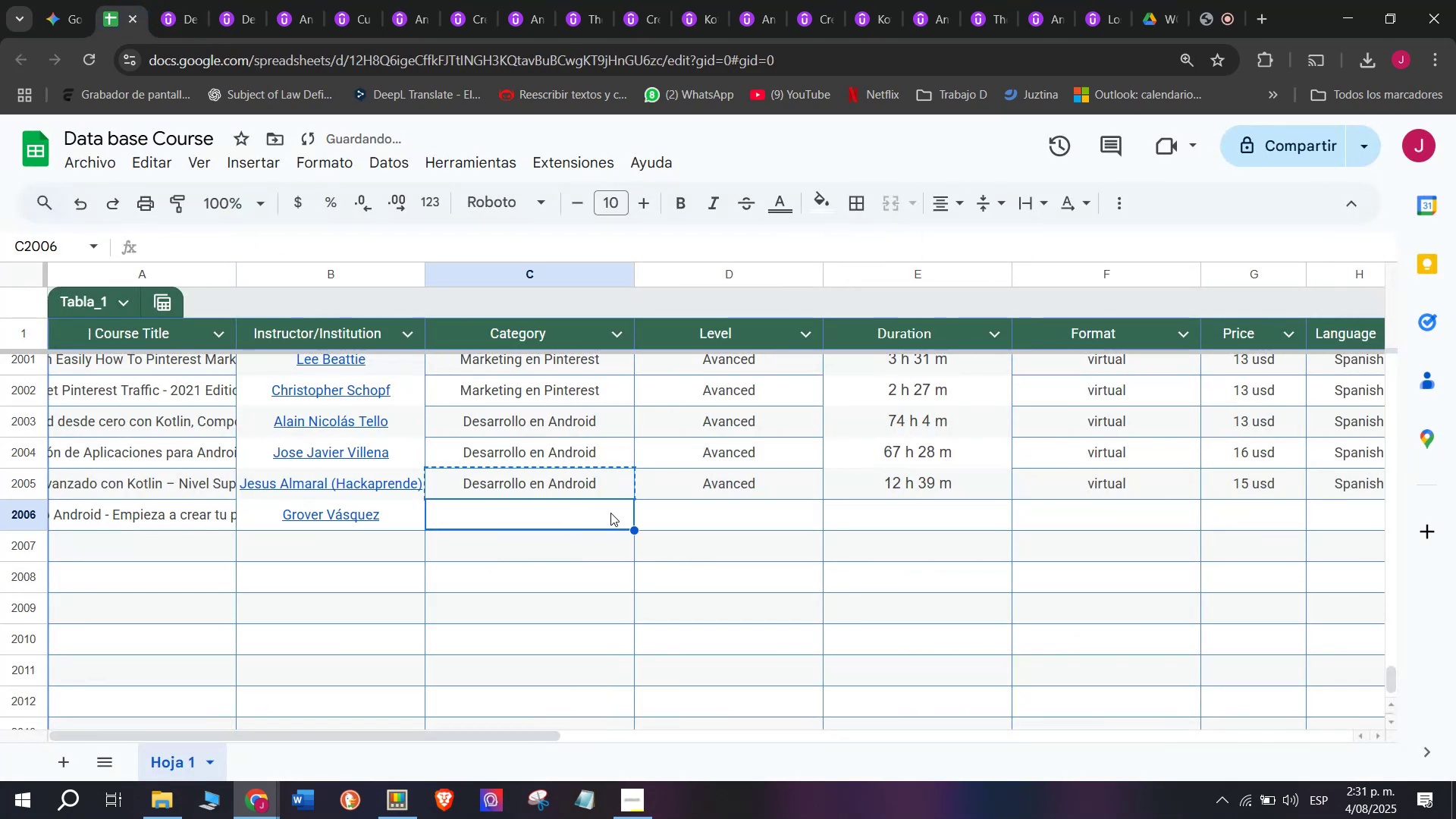 
key(Control+V)
 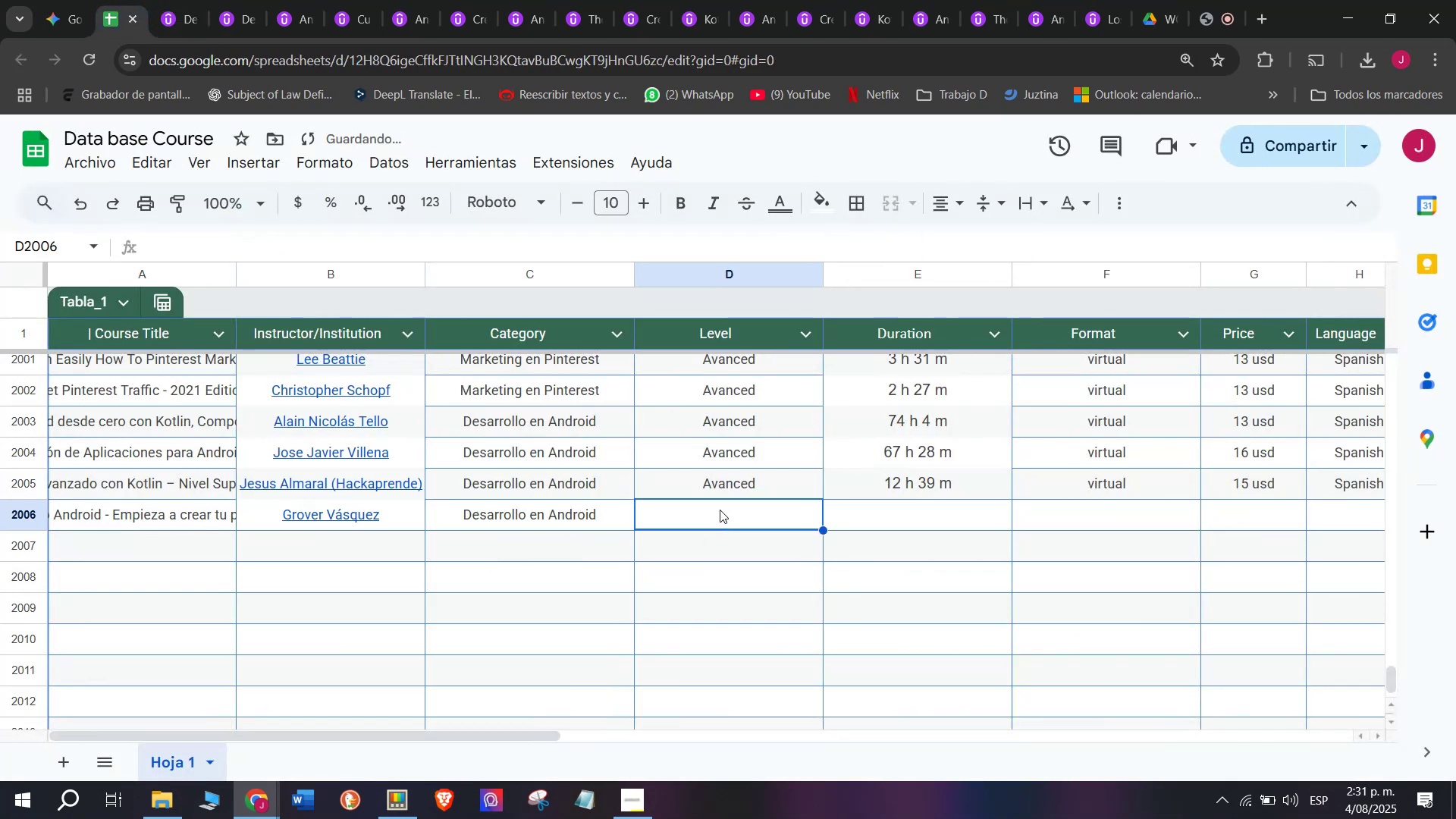 
left_click_drag(start_coordinate=[735, 460], to_coordinate=[741, 471])
 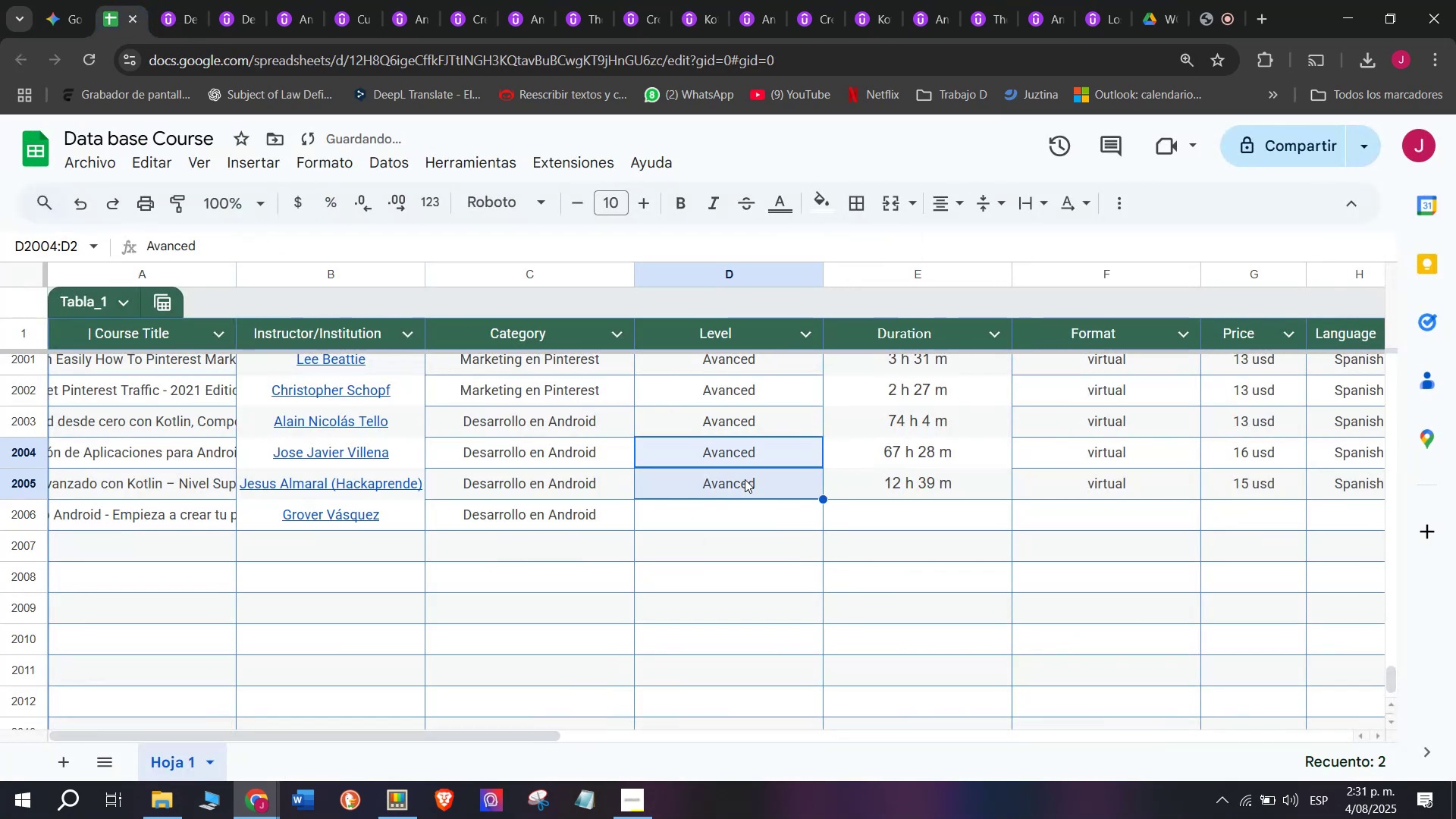 
key(Control+C)
 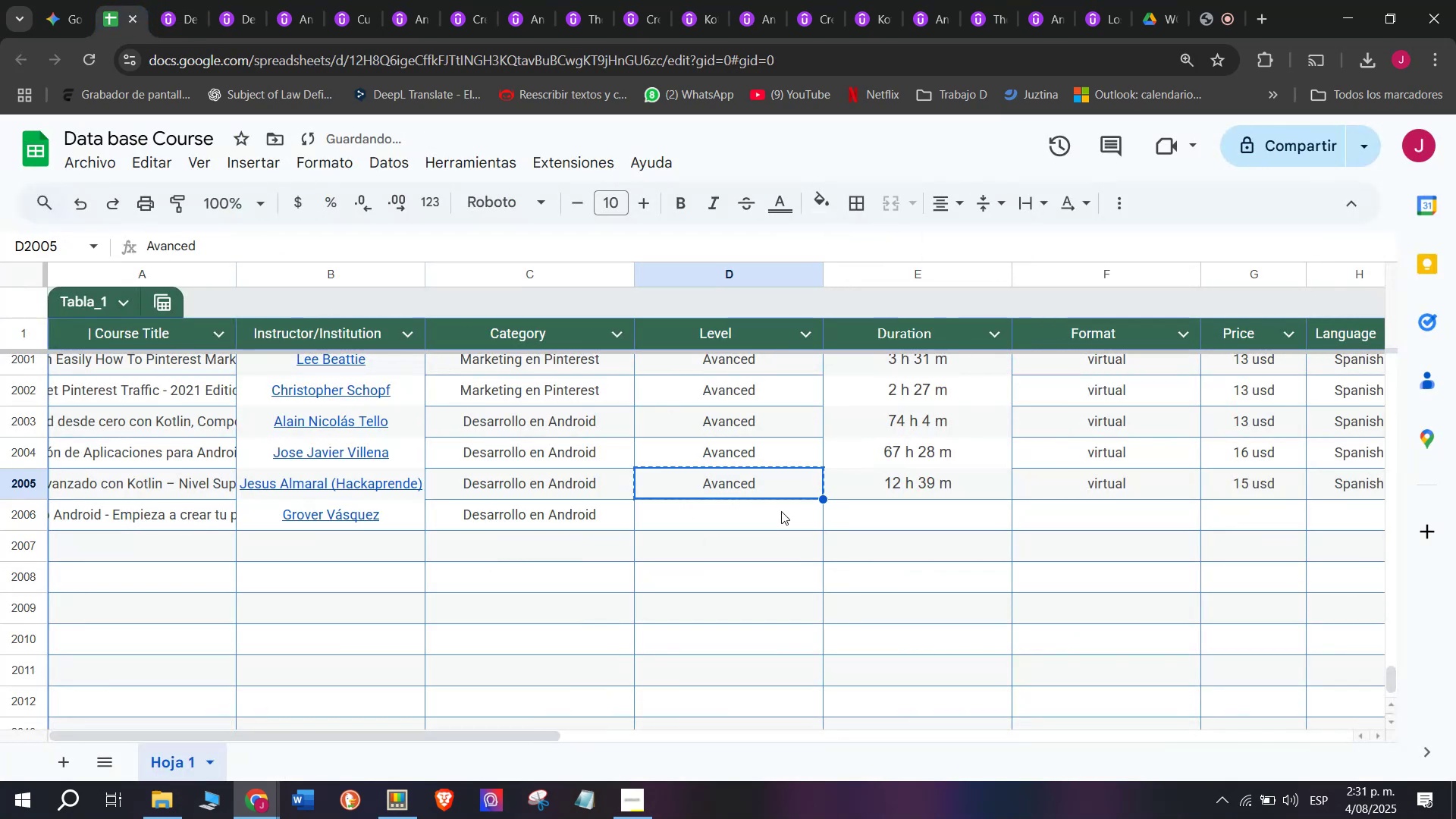 
key(Break)
 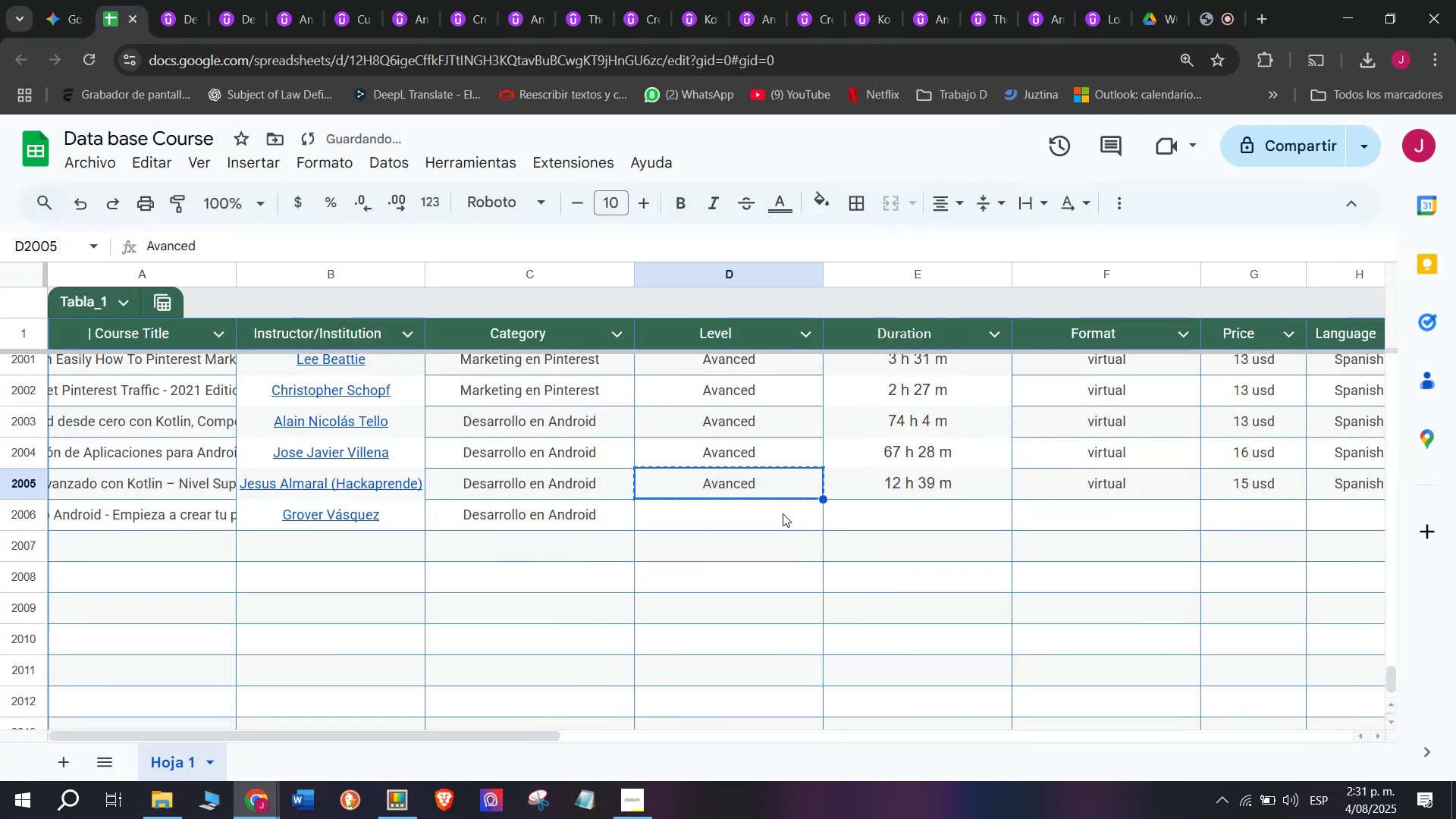 
key(Control+ControlLeft)
 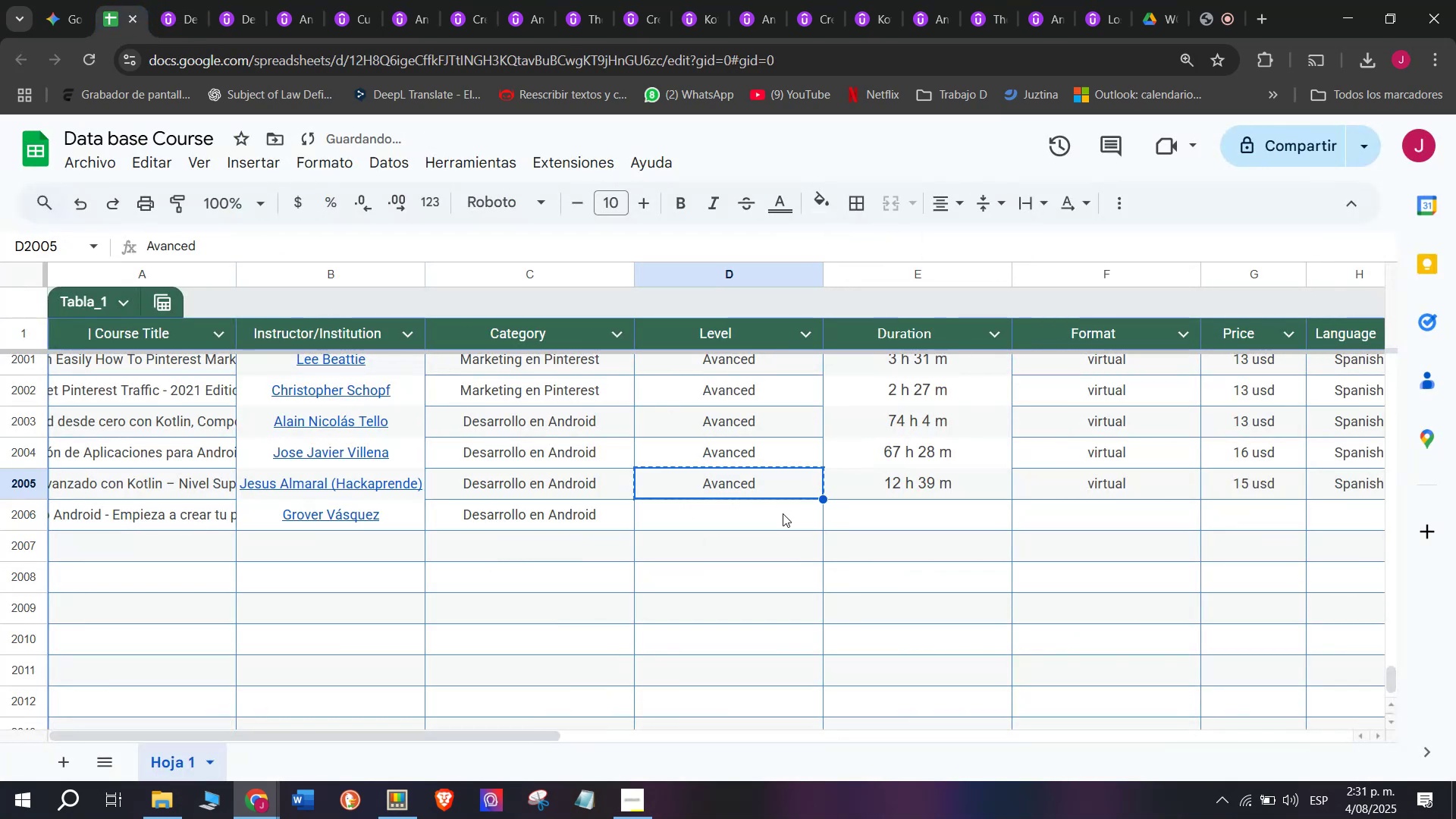 
left_click([783, 513])
 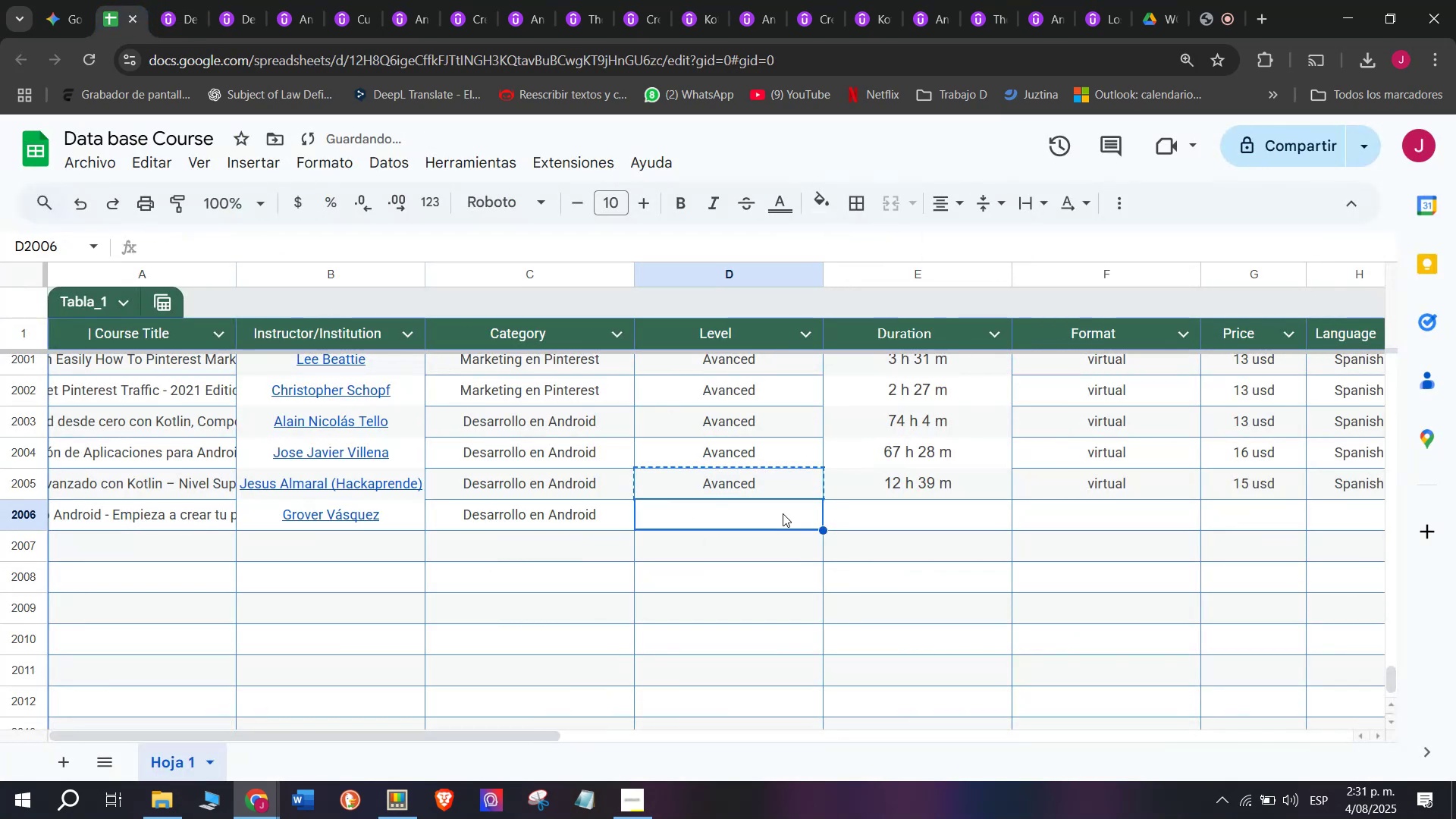 
key(Z)
 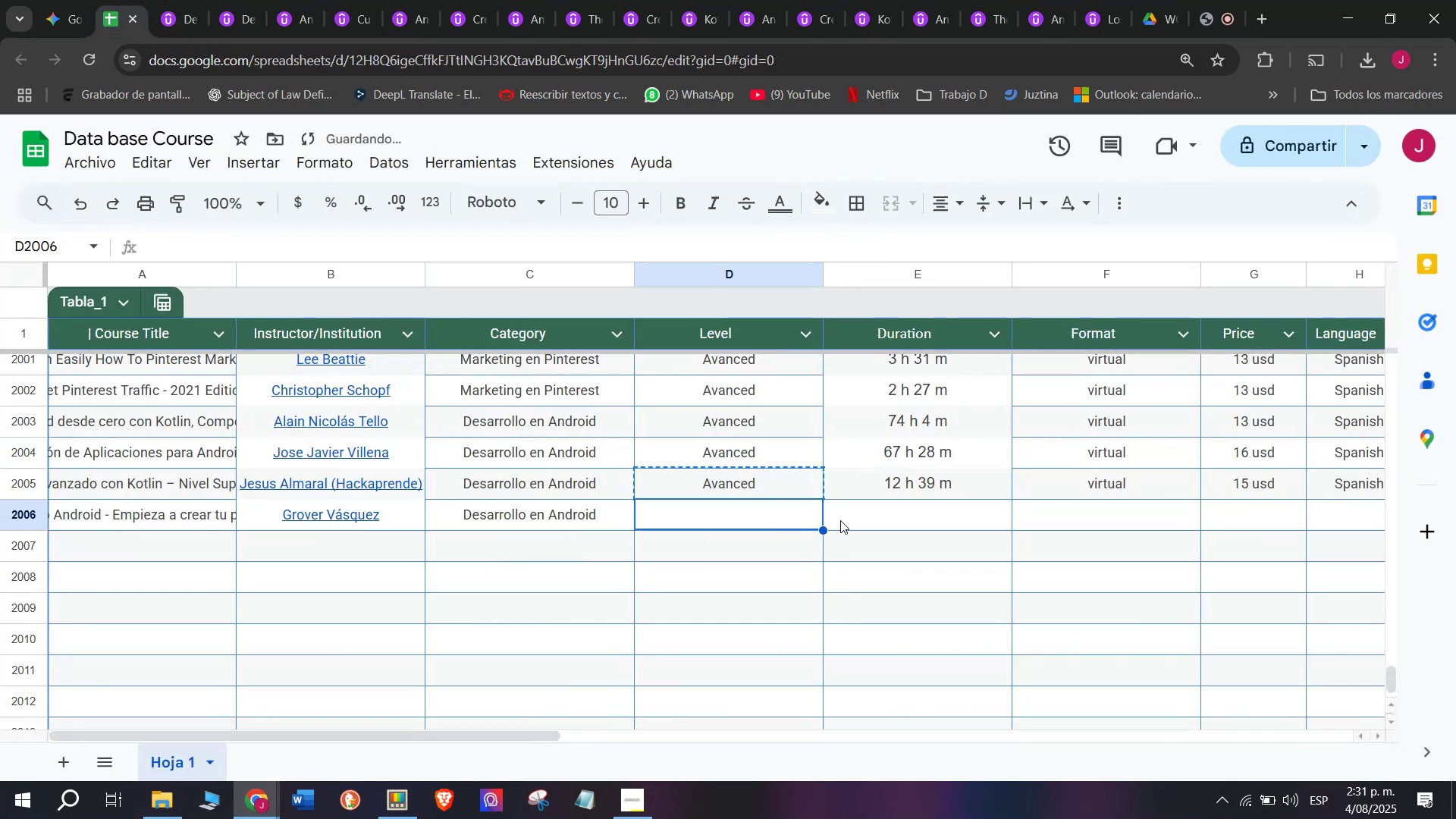 
key(Control+V)
 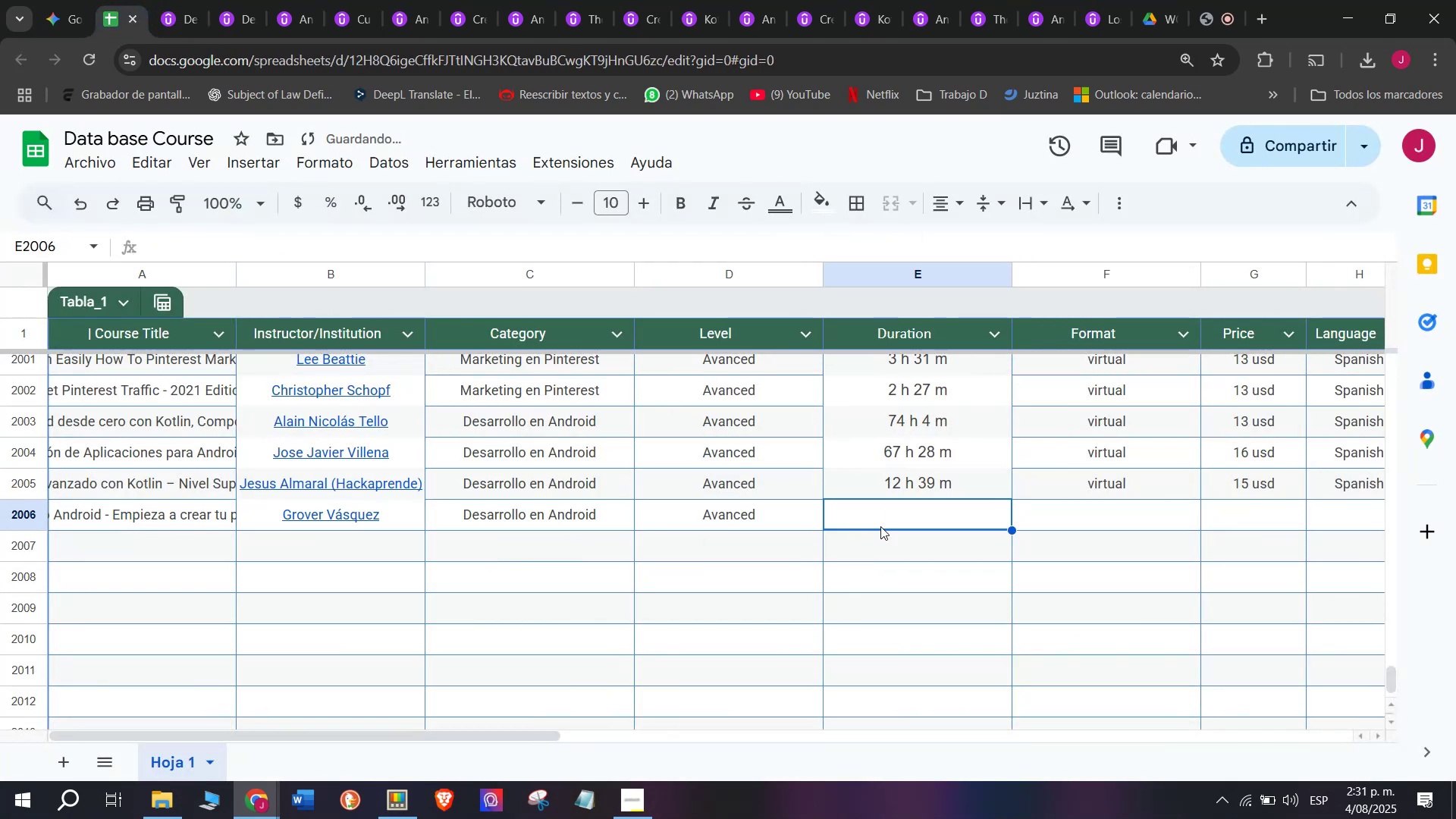 
key(Control+ControlLeft)
 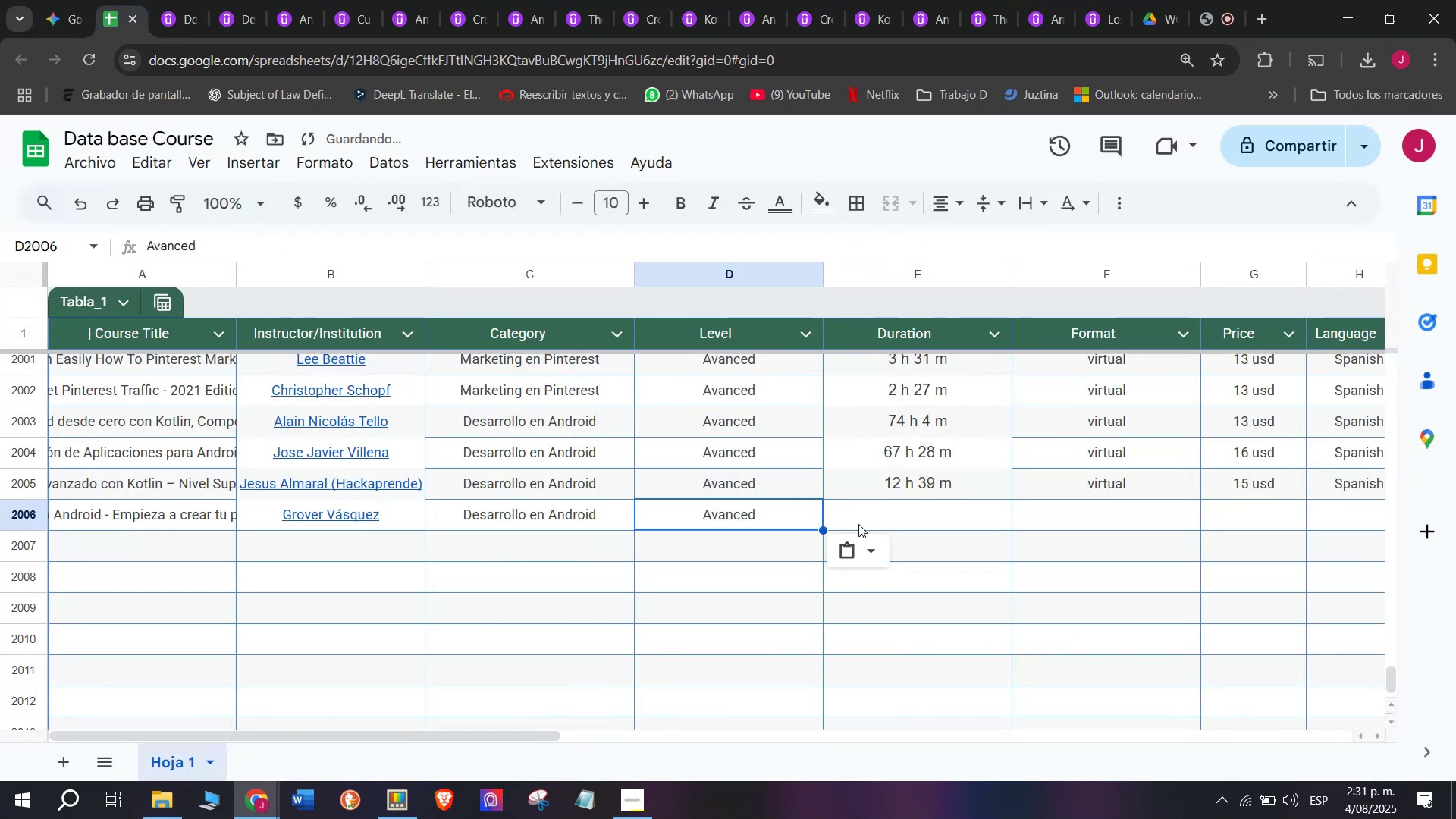 
double_click([858, 524])
 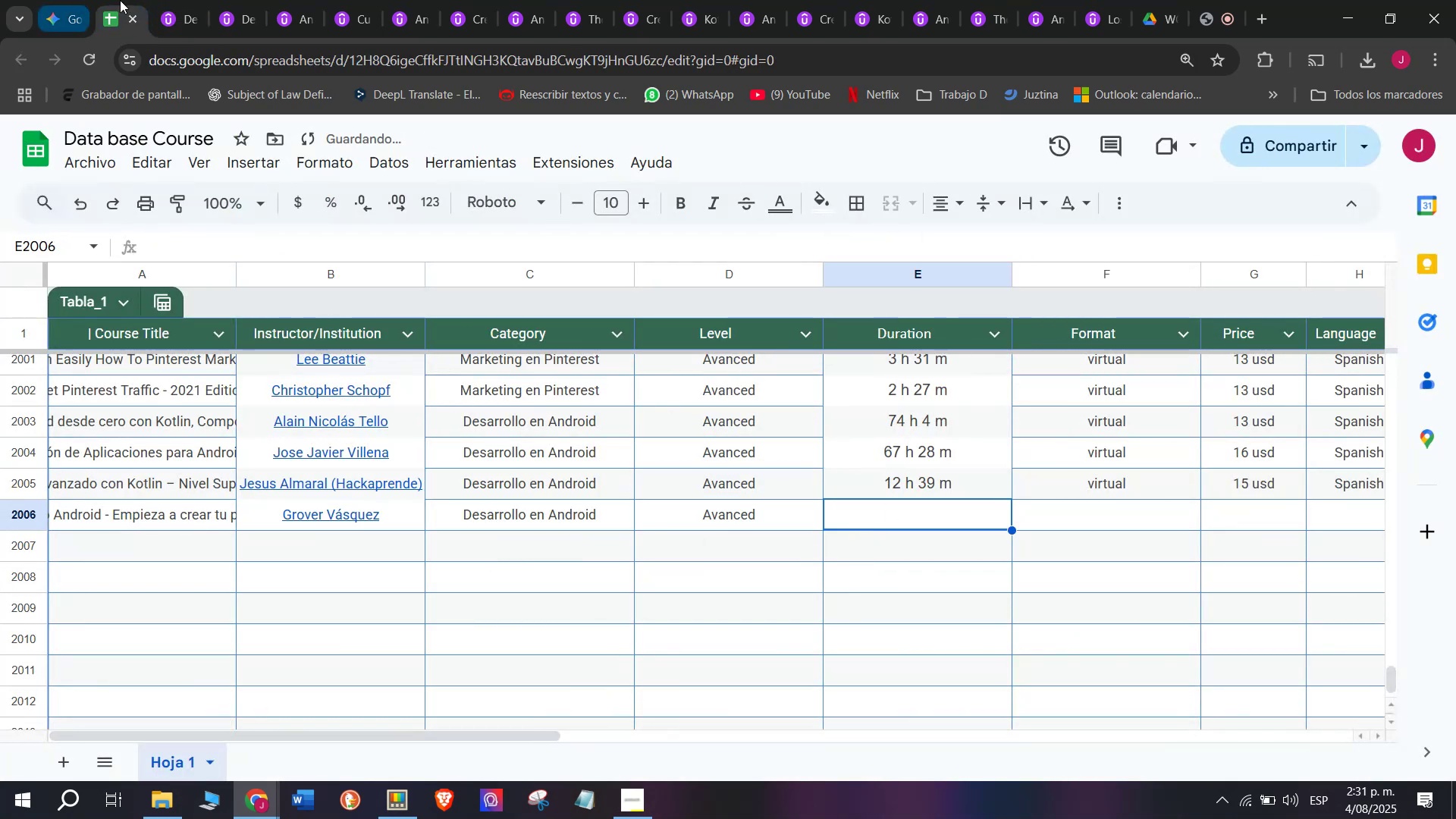 
left_click([174, 0])
 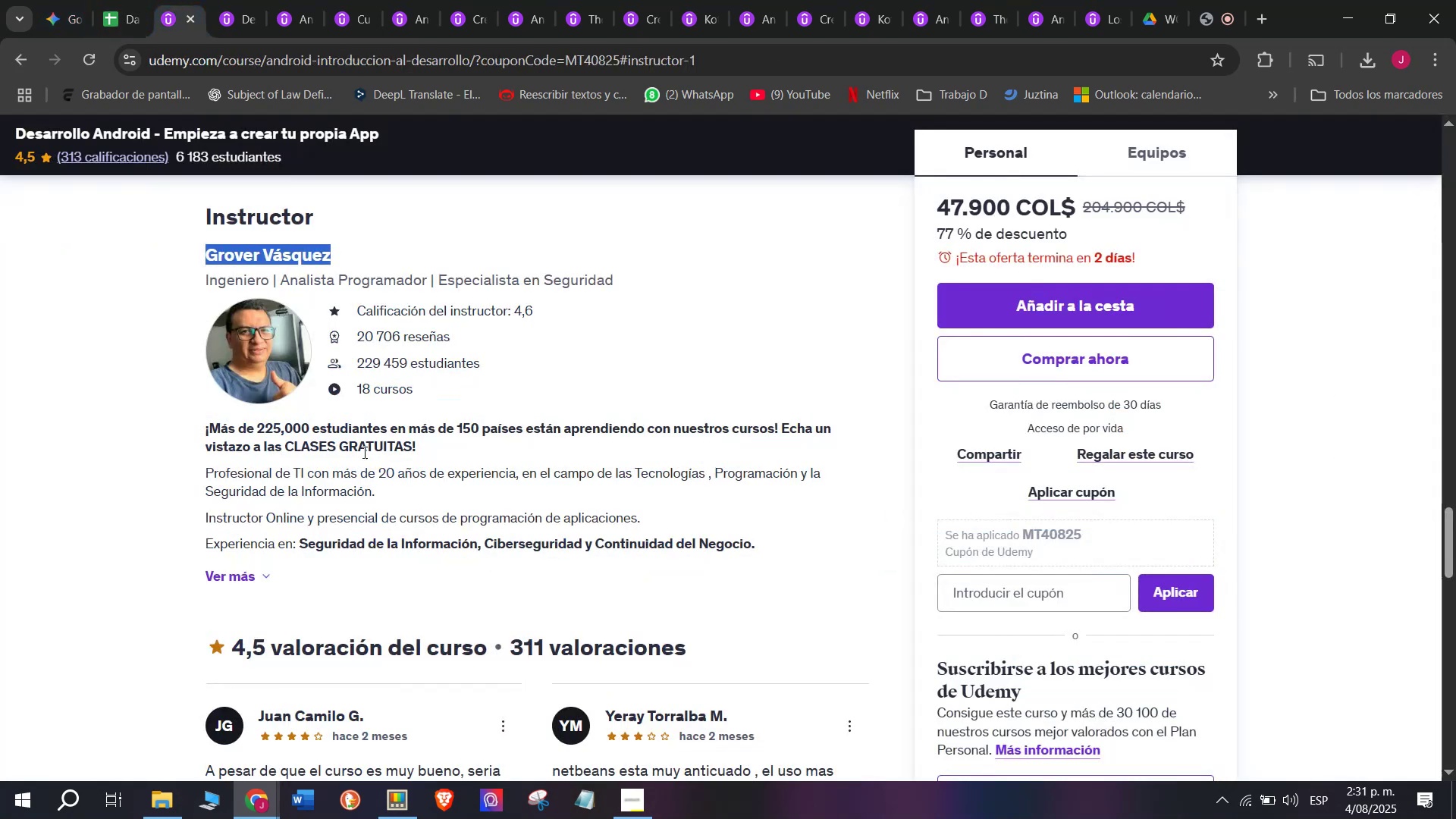 
scroll: coordinate [341, 484], scroll_direction: up, amount: 10.0
 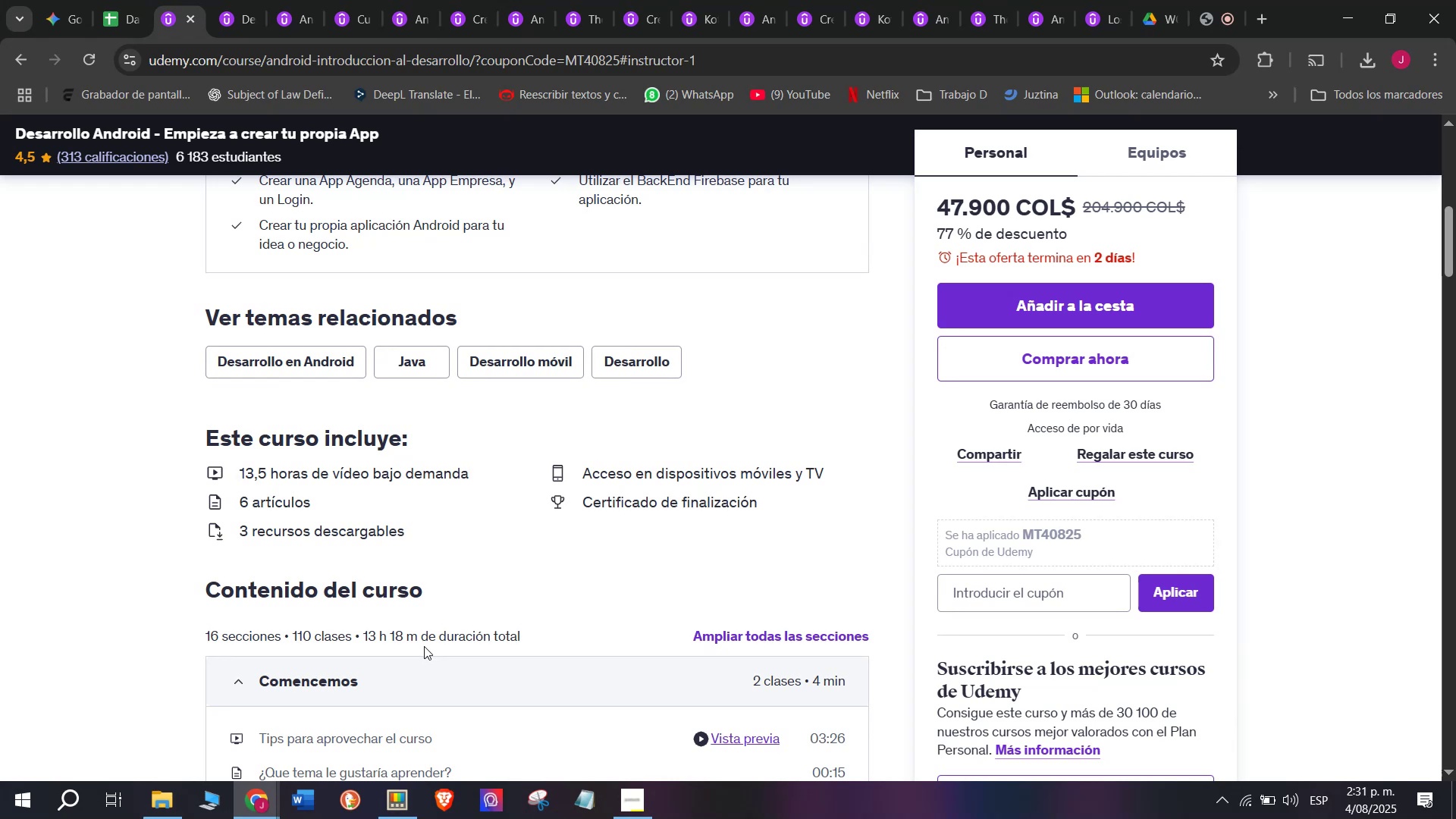 
left_click_drag(start_coordinate=[416, 645], to_coordinate=[361, 639])
 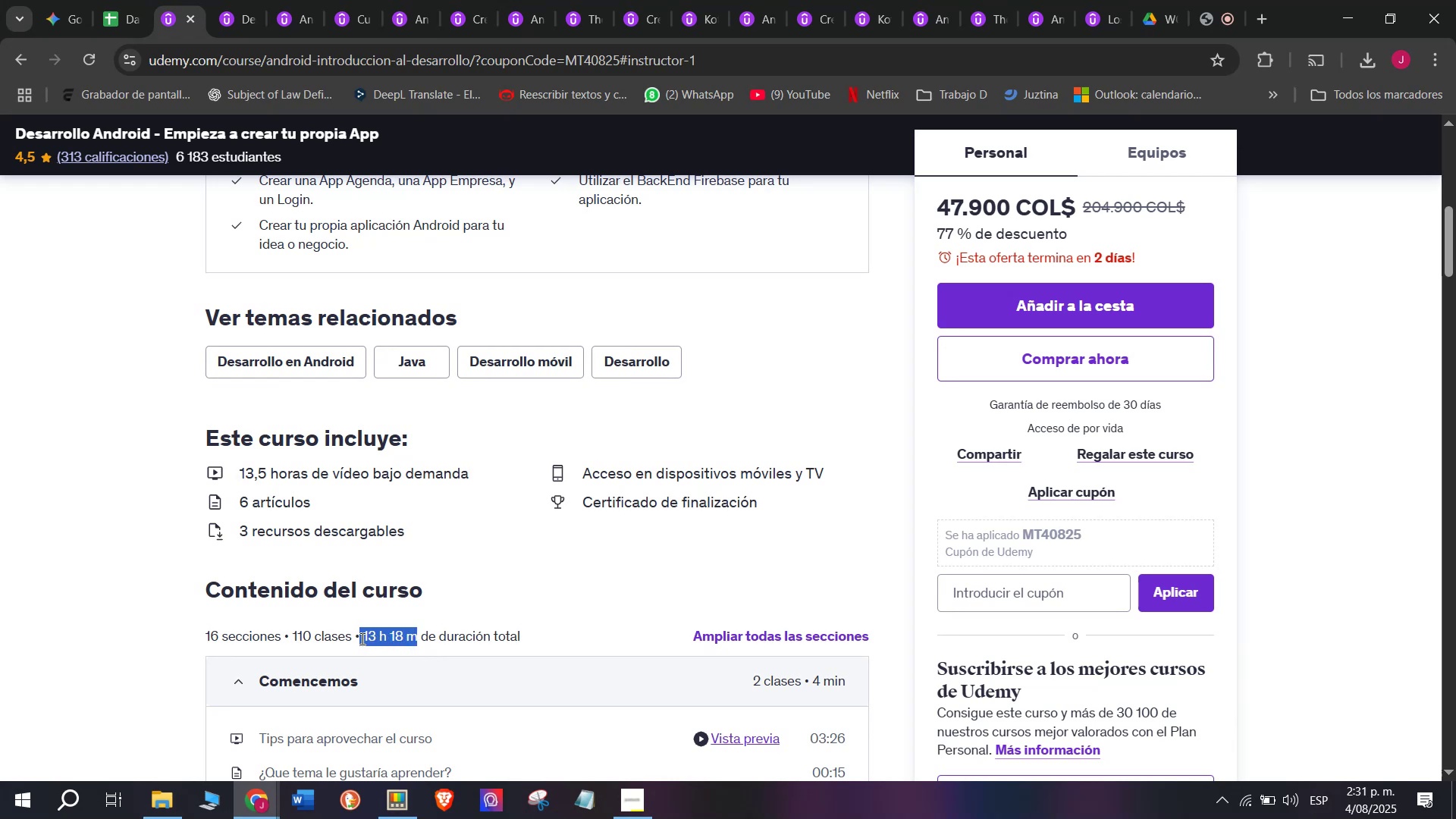 
key(Break)
 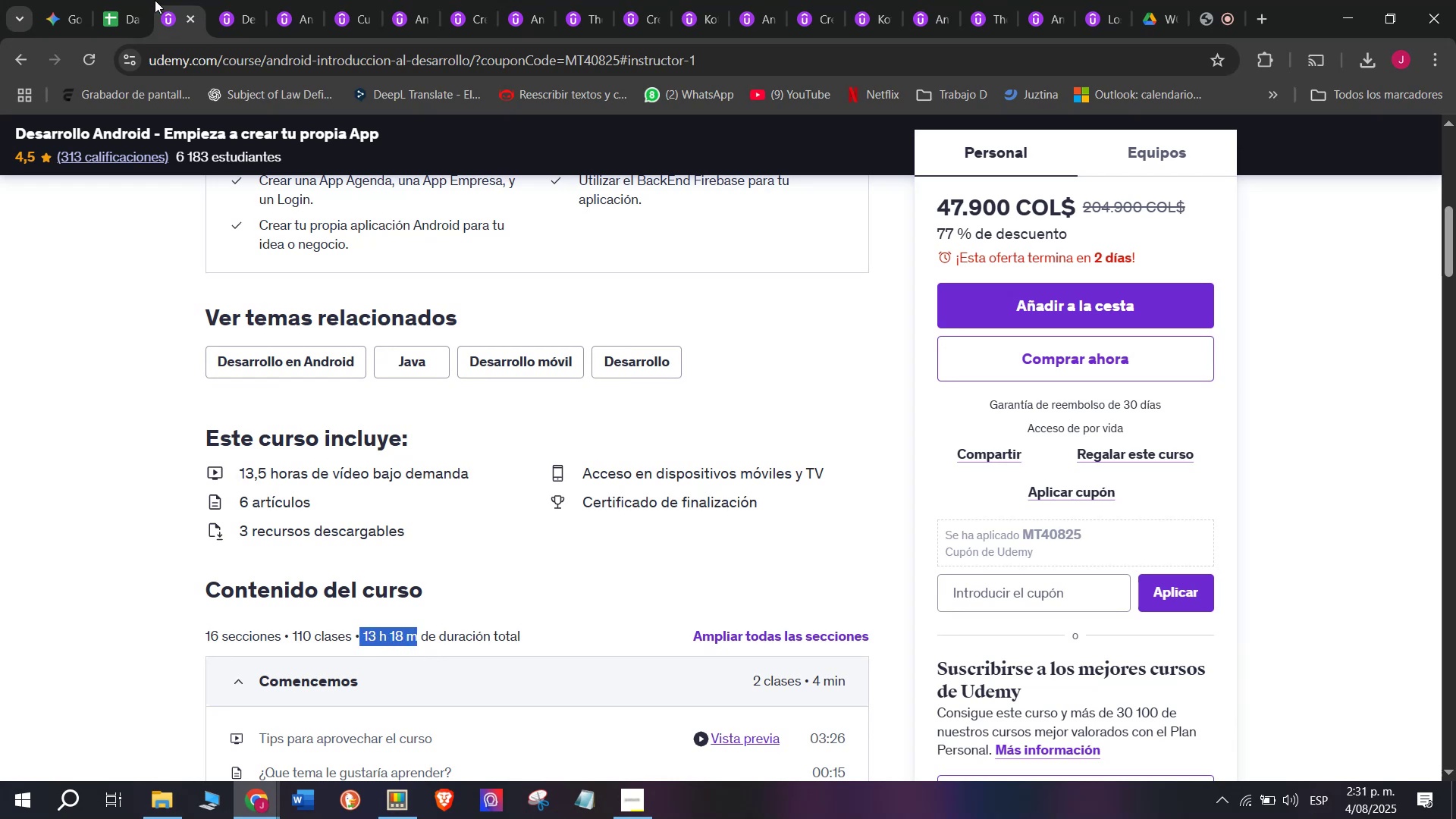 
key(Control+ControlLeft)
 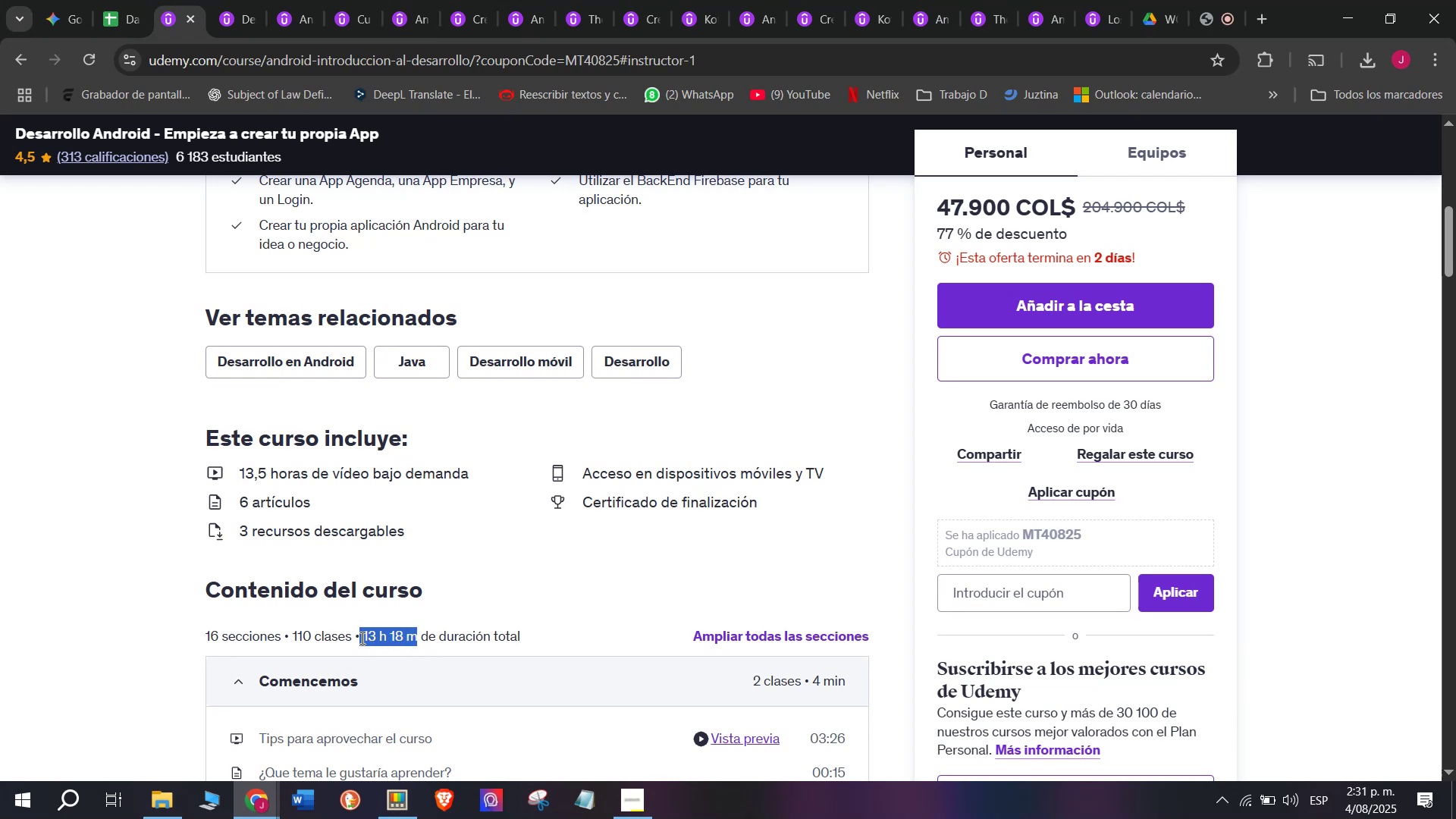 
key(Control+C)
 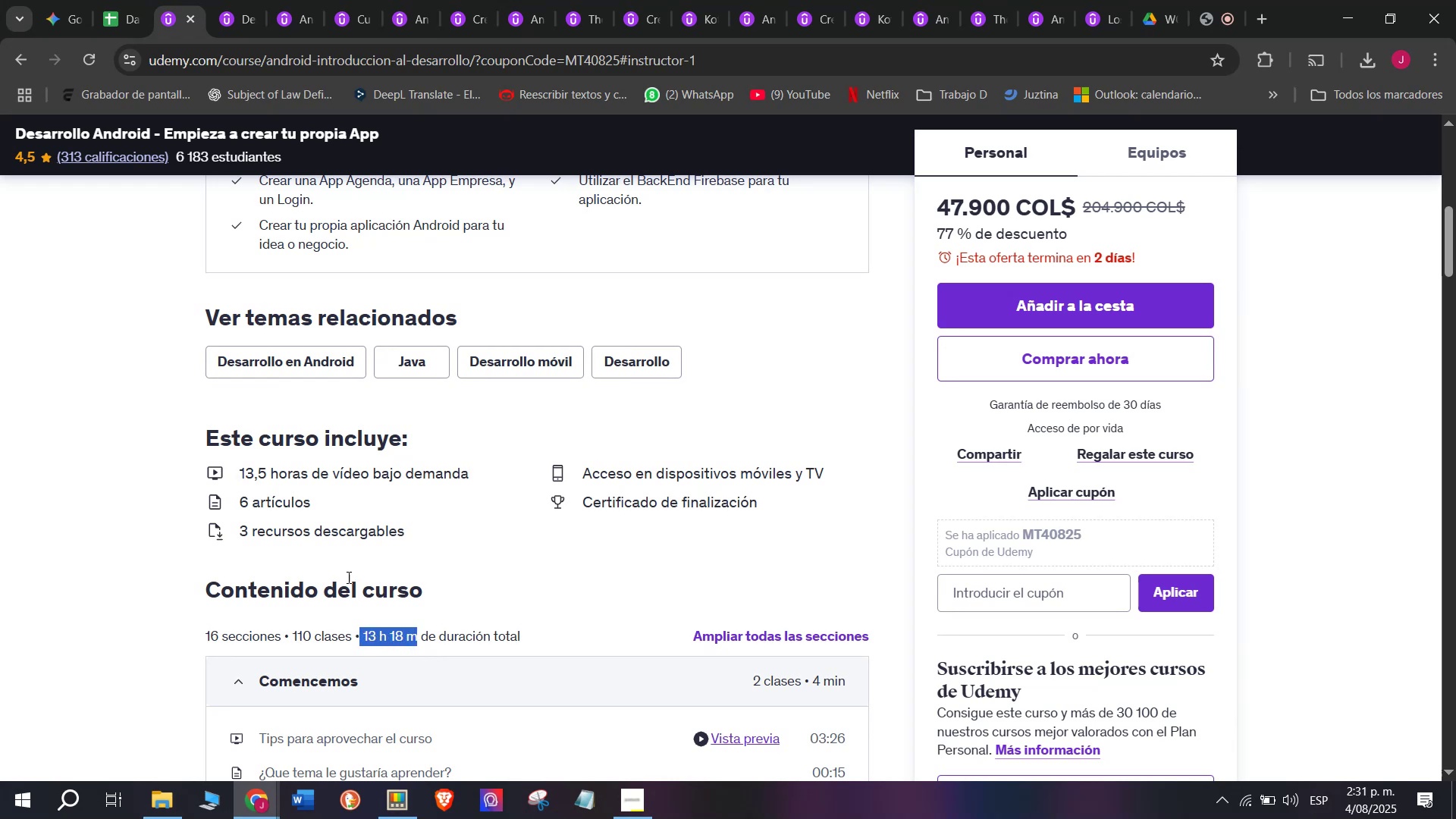 
key(Control+ControlLeft)
 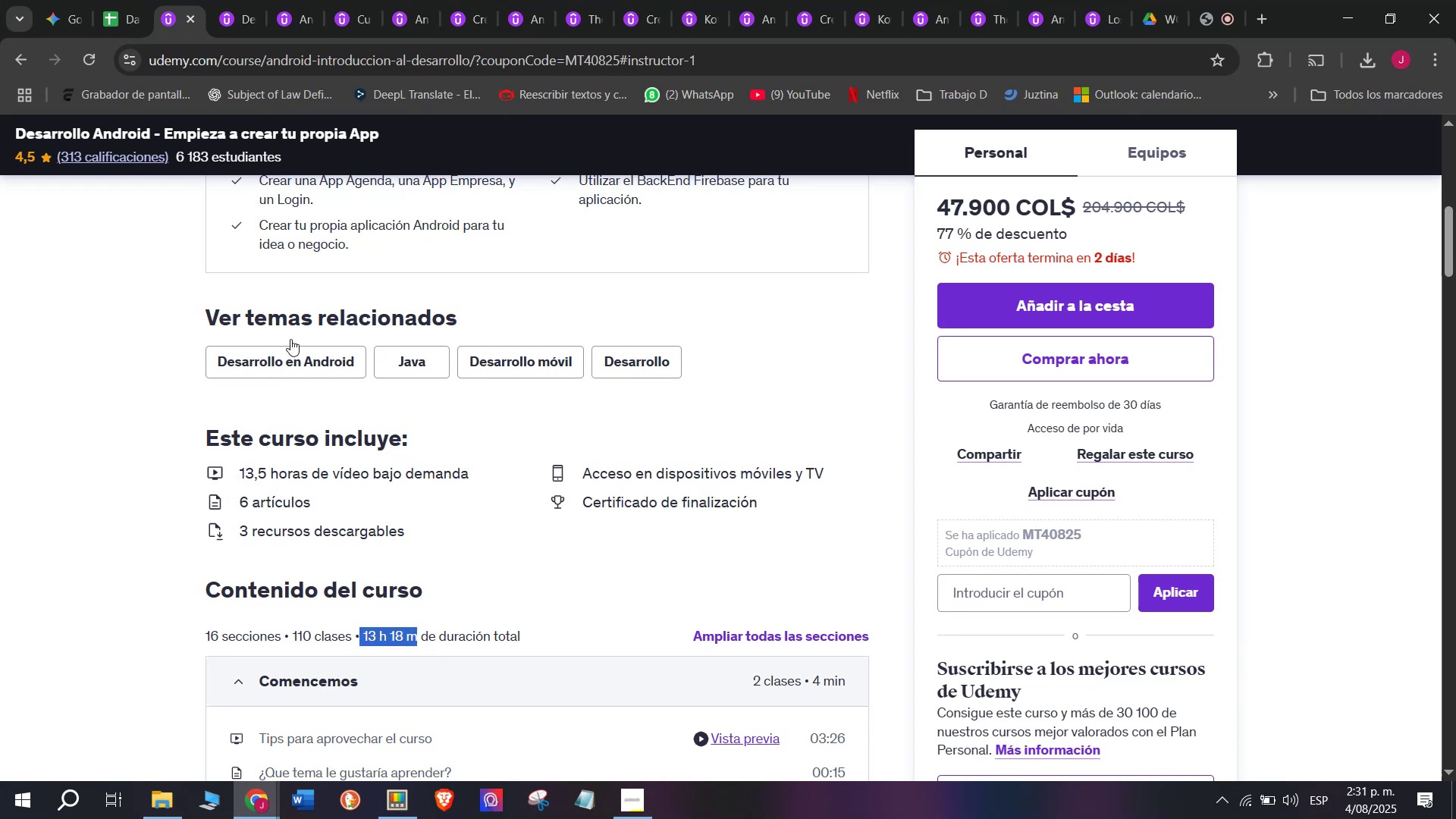 
key(Break)
 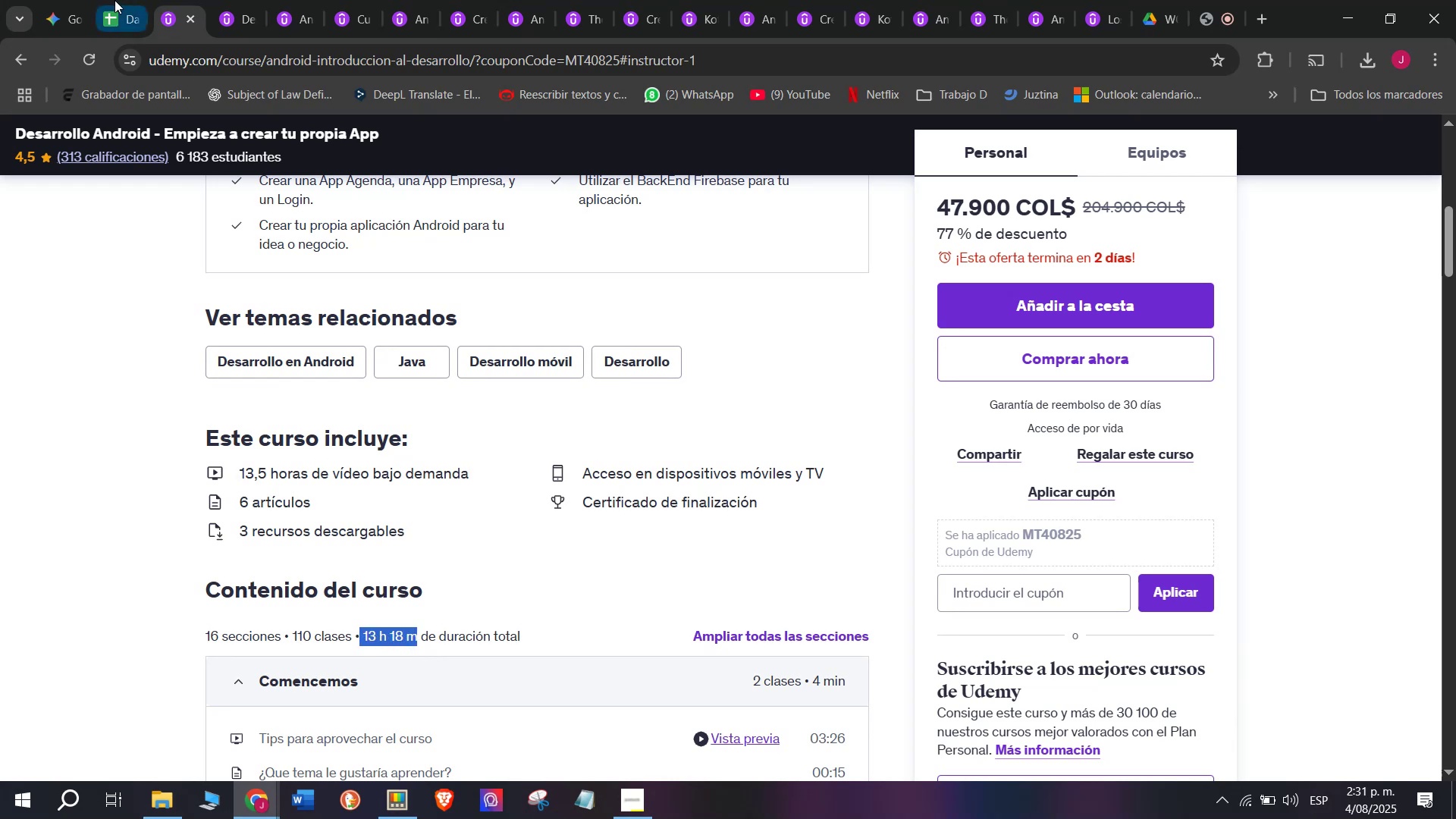 
key(Control+C)
 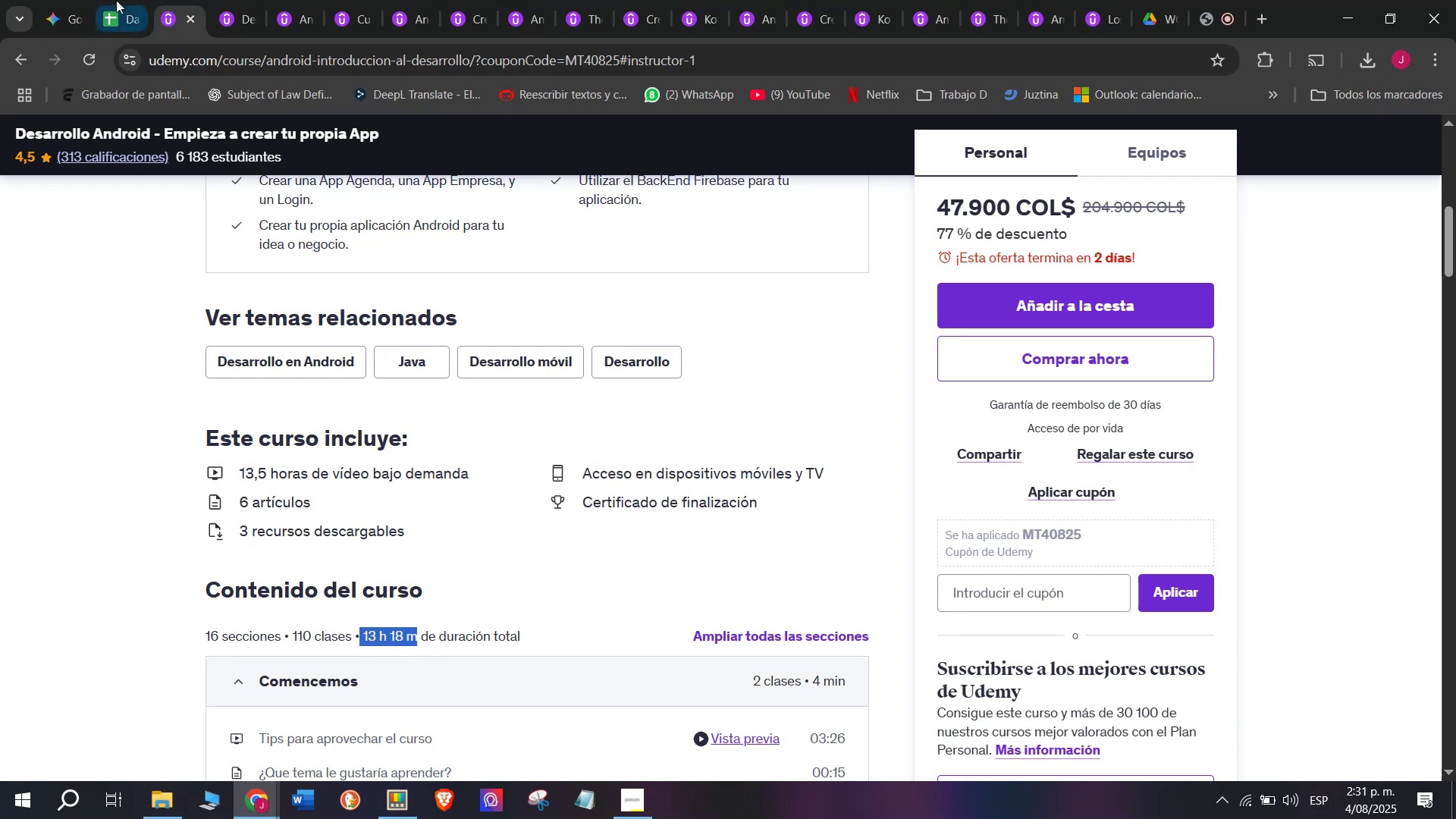 
left_click([115, 0])
 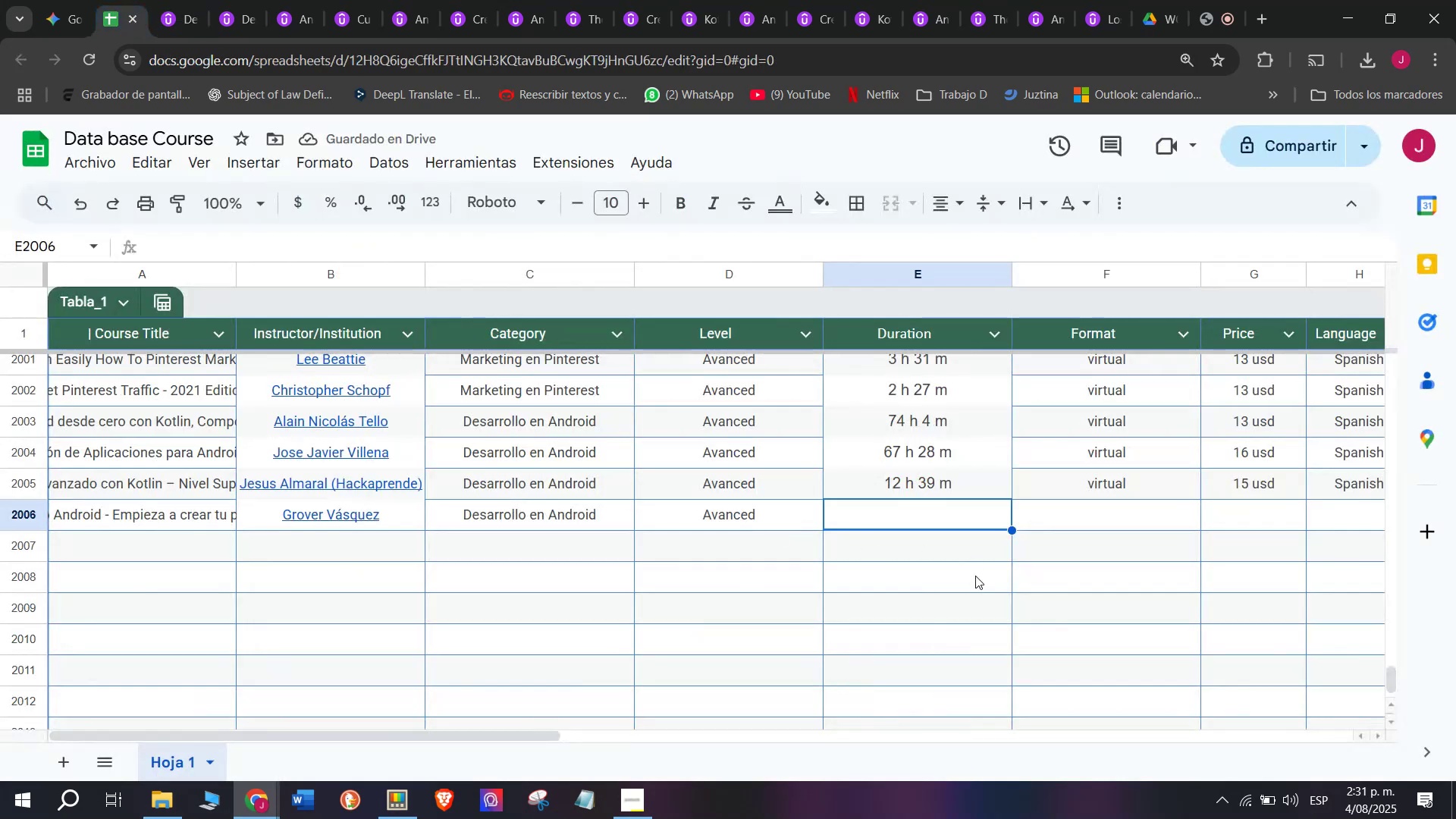 
key(Z)
 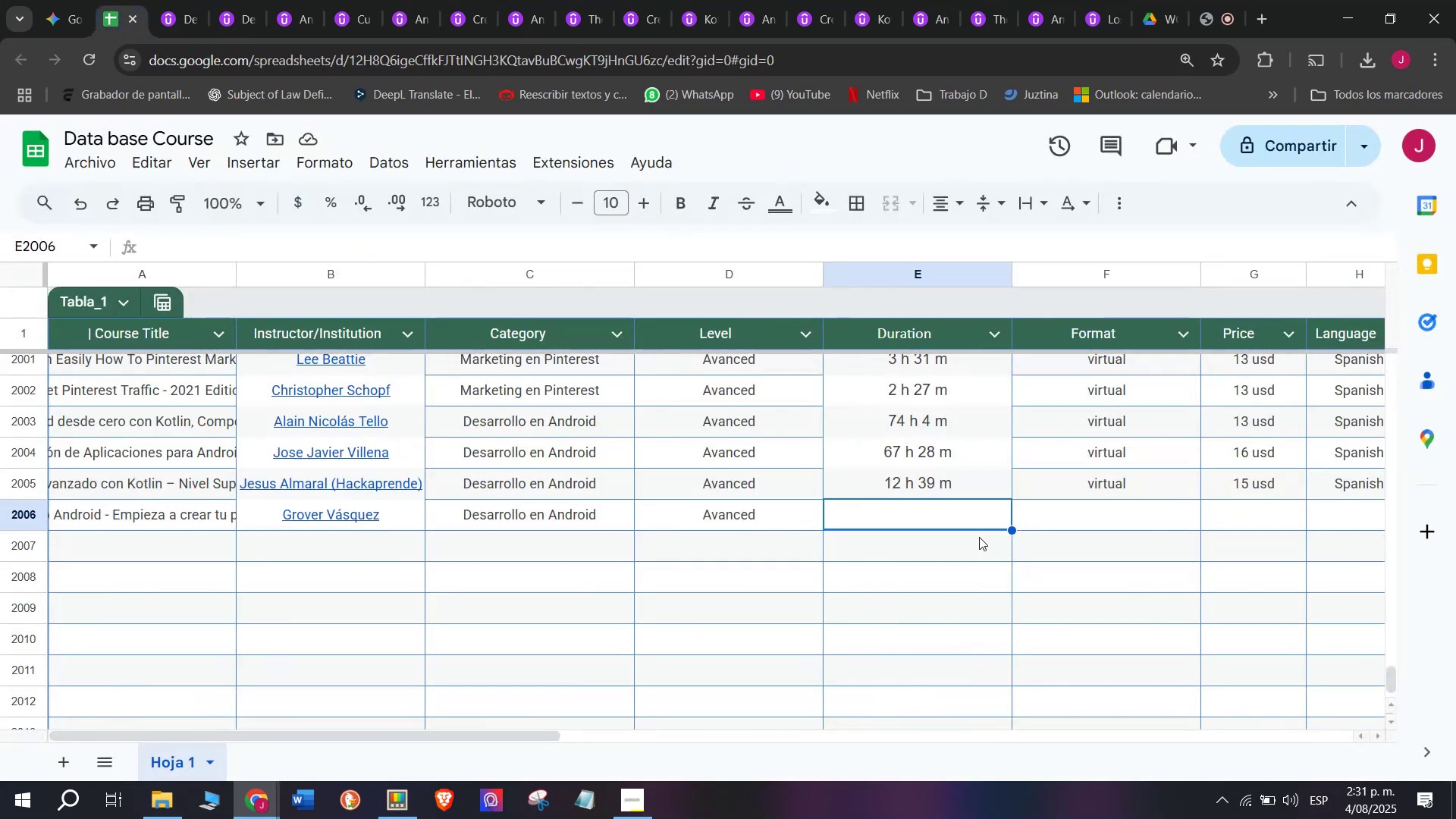 
key(Control+ControlLeft)
 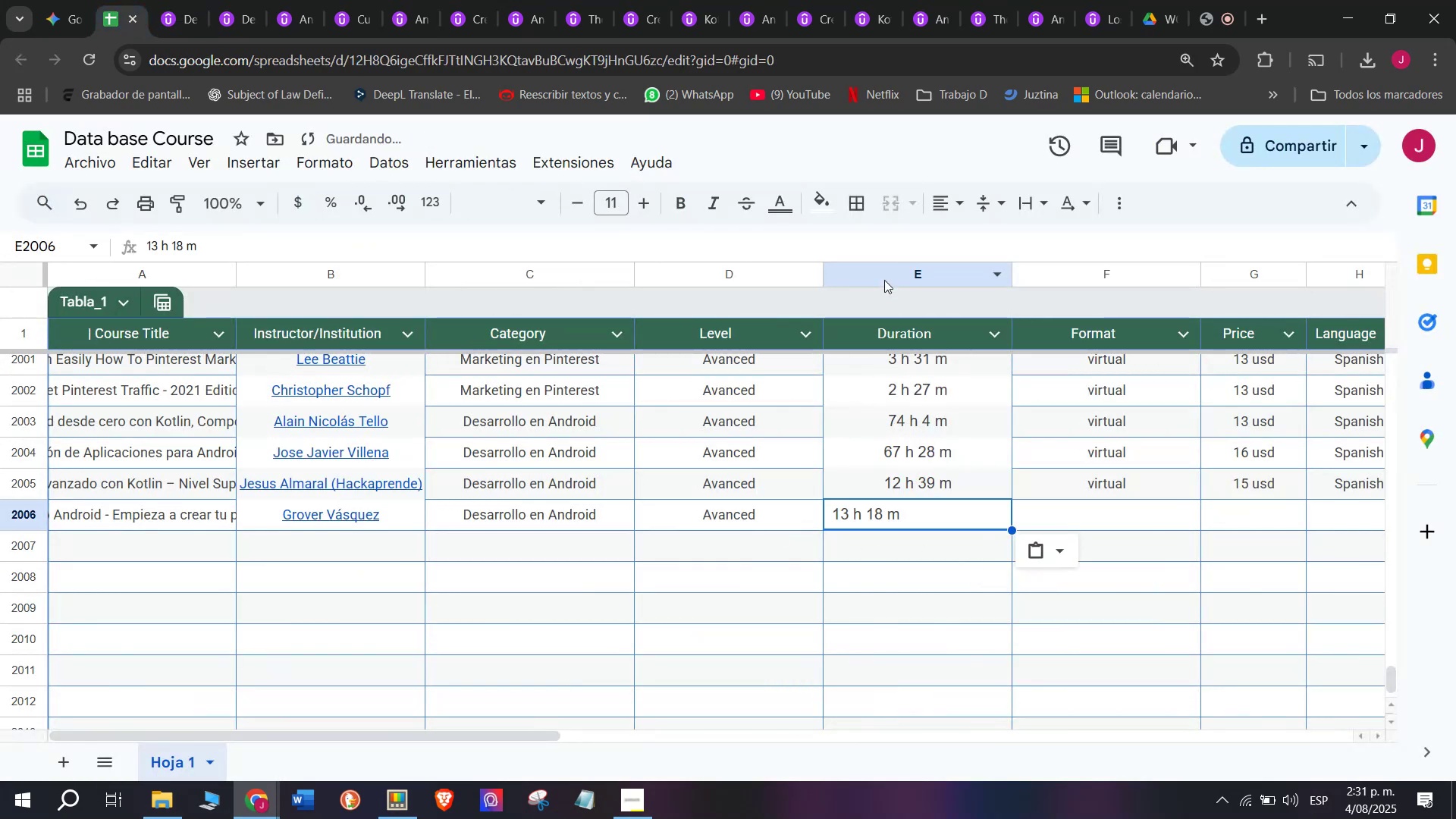 
key(Control+V)
 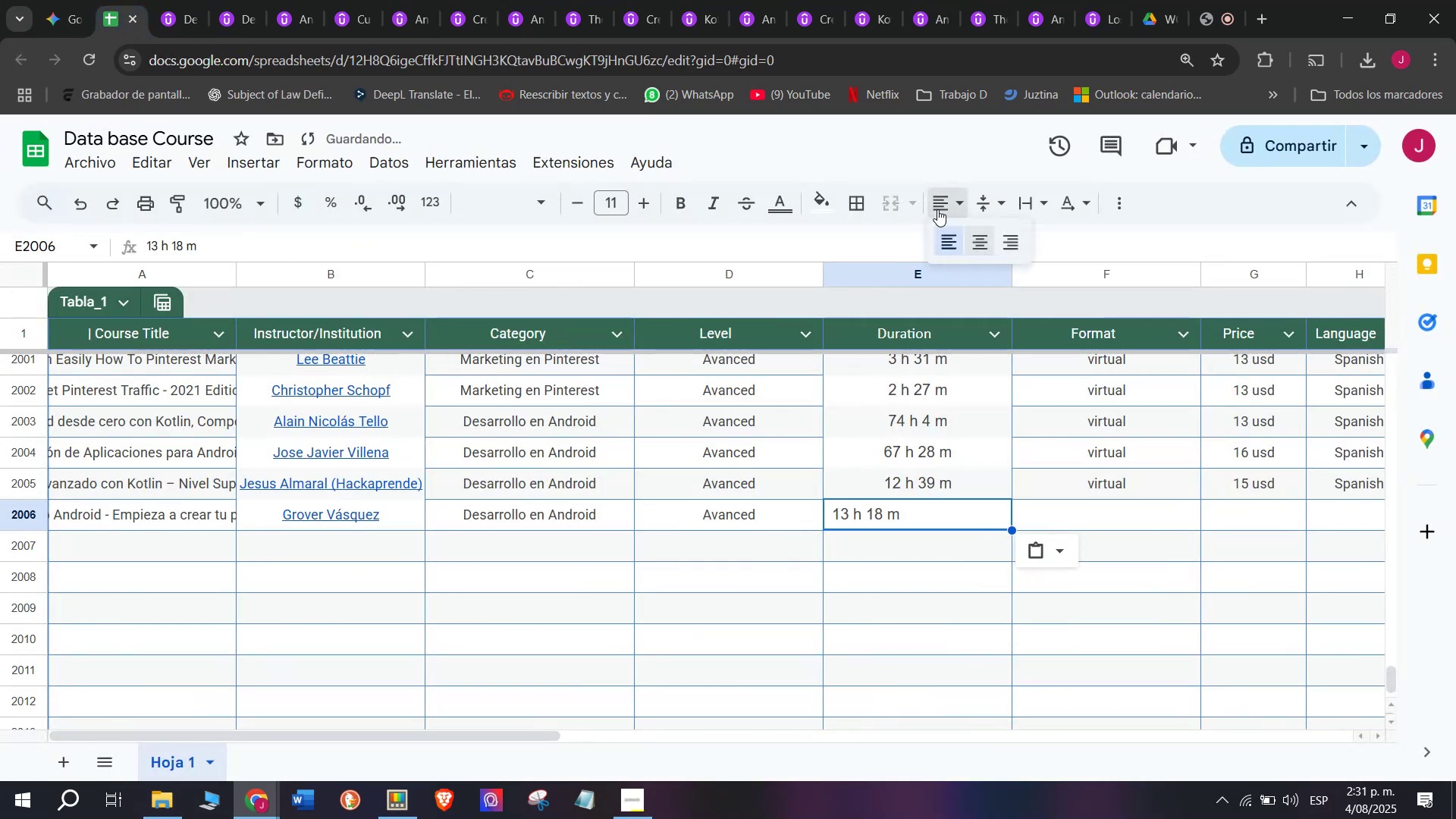 
double_click([984, 233])
 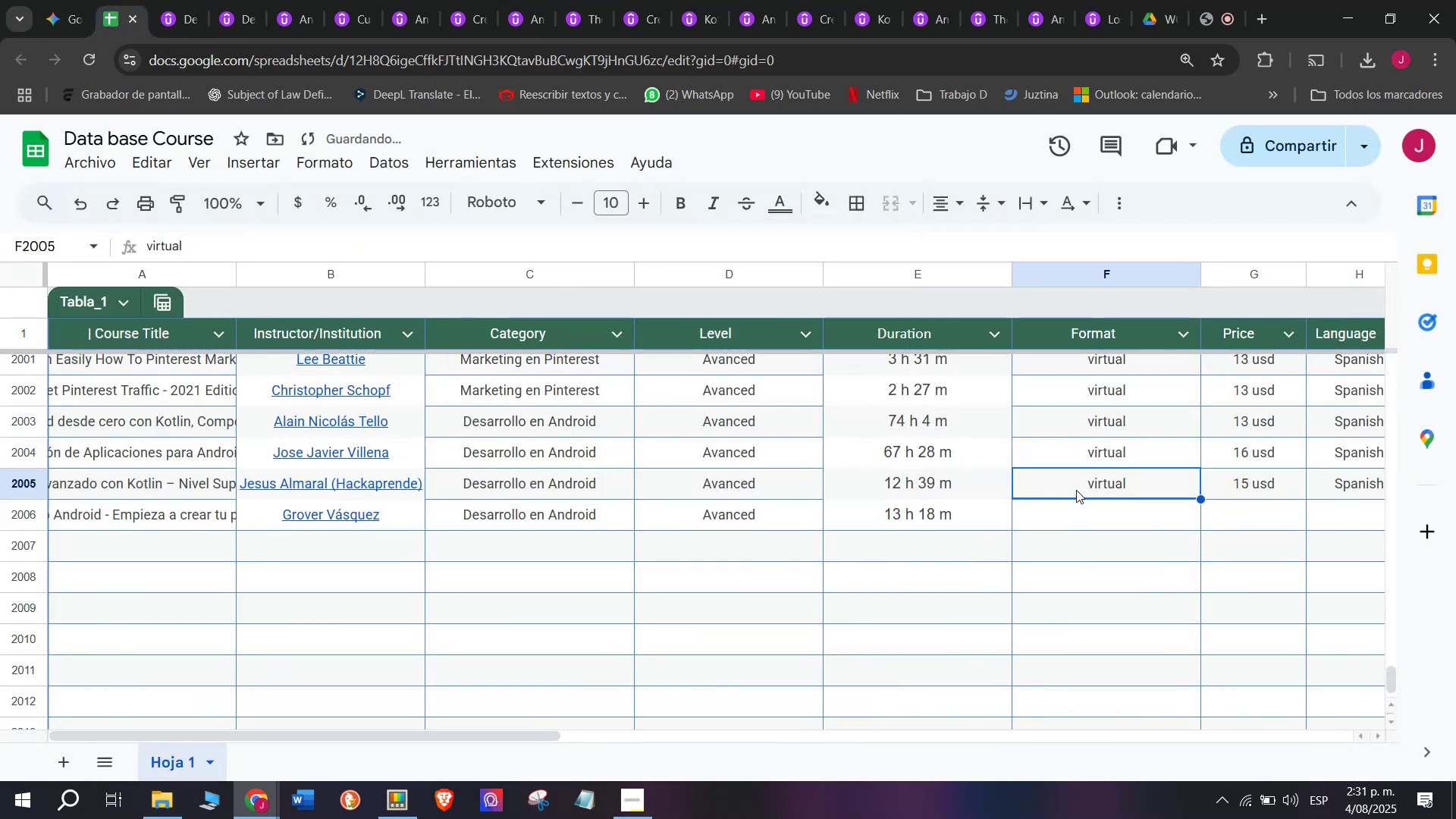 
double_click([1080, 475])
 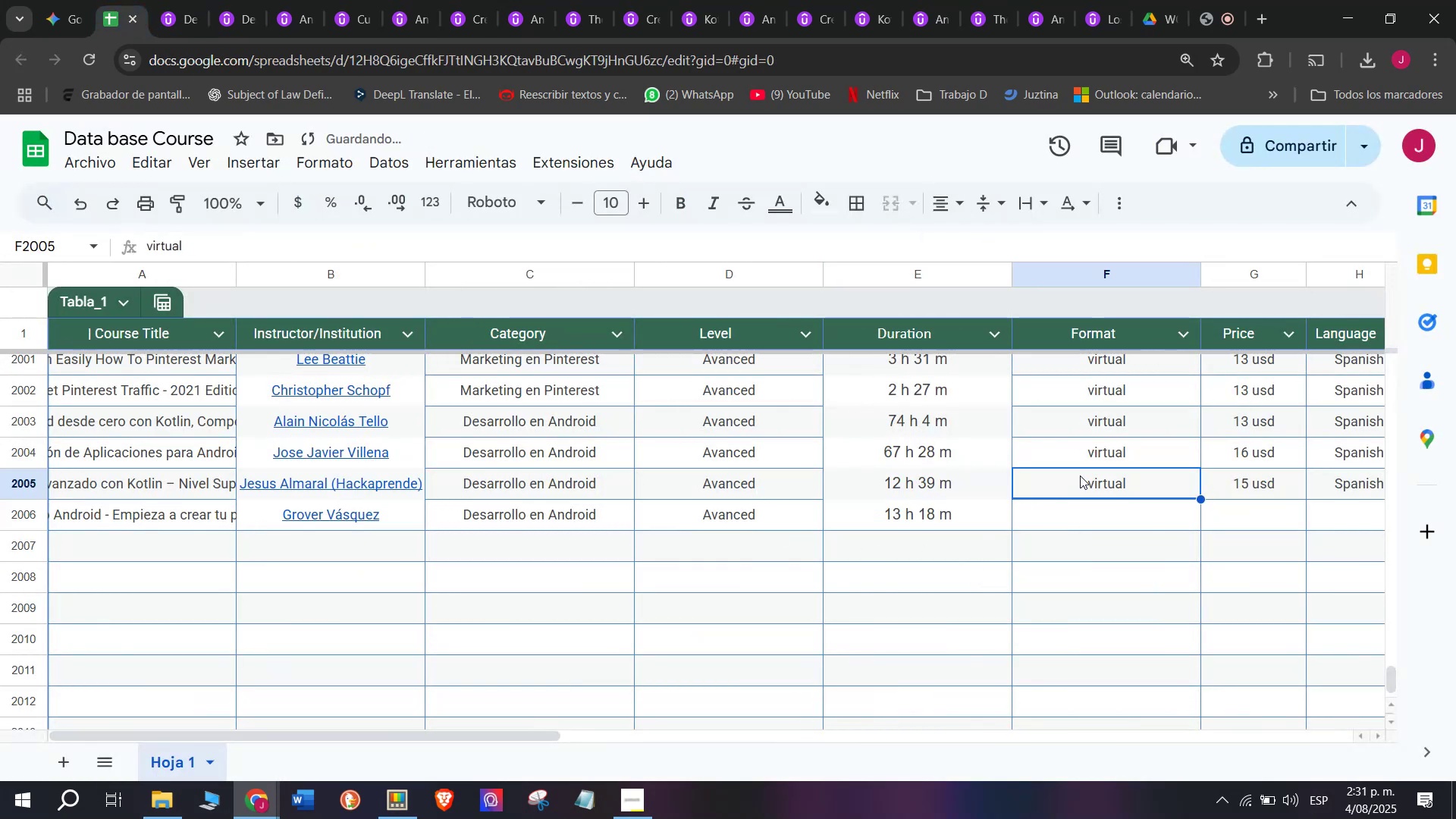 
key(Break)
 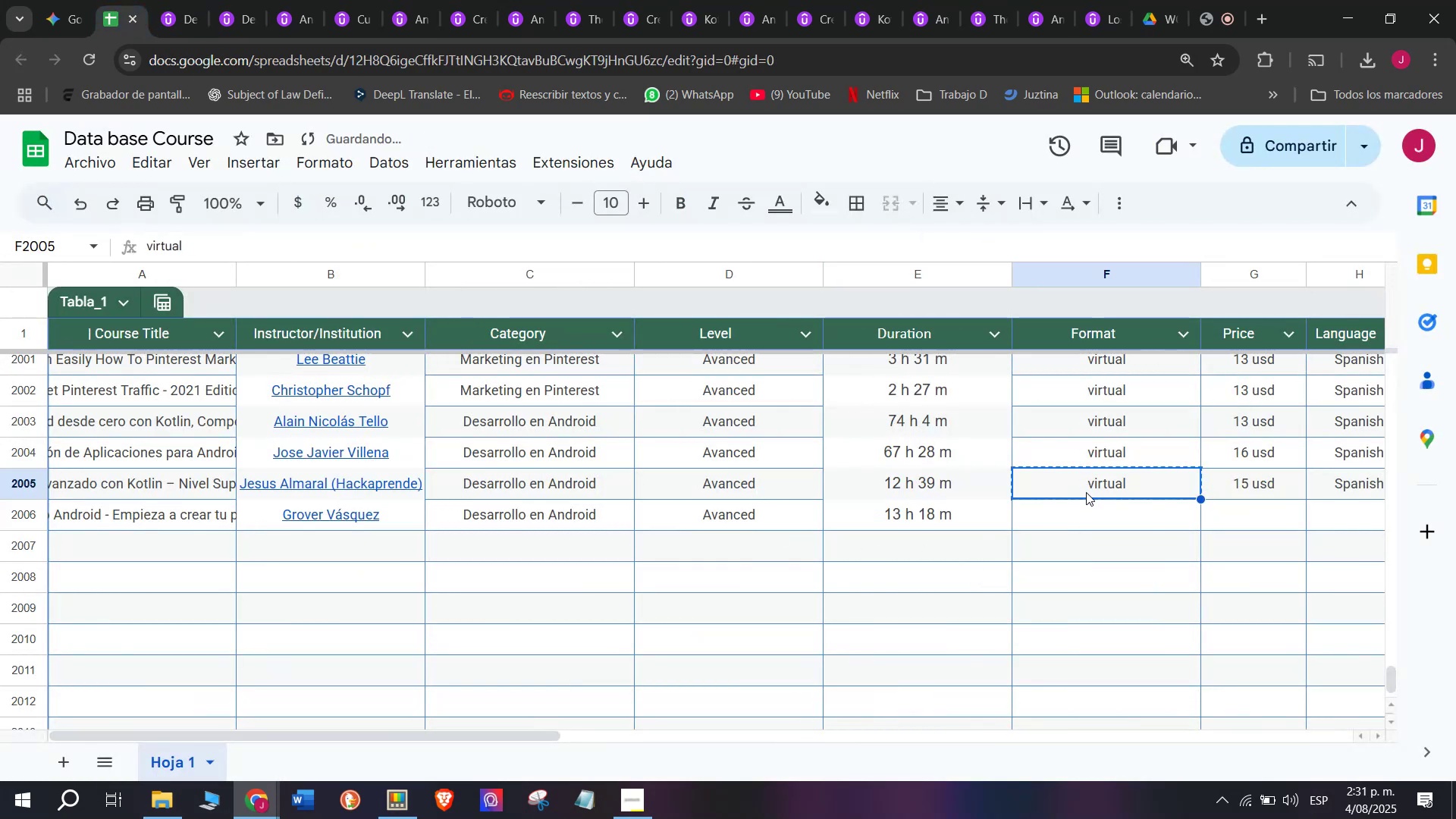 
key(Control+C)
 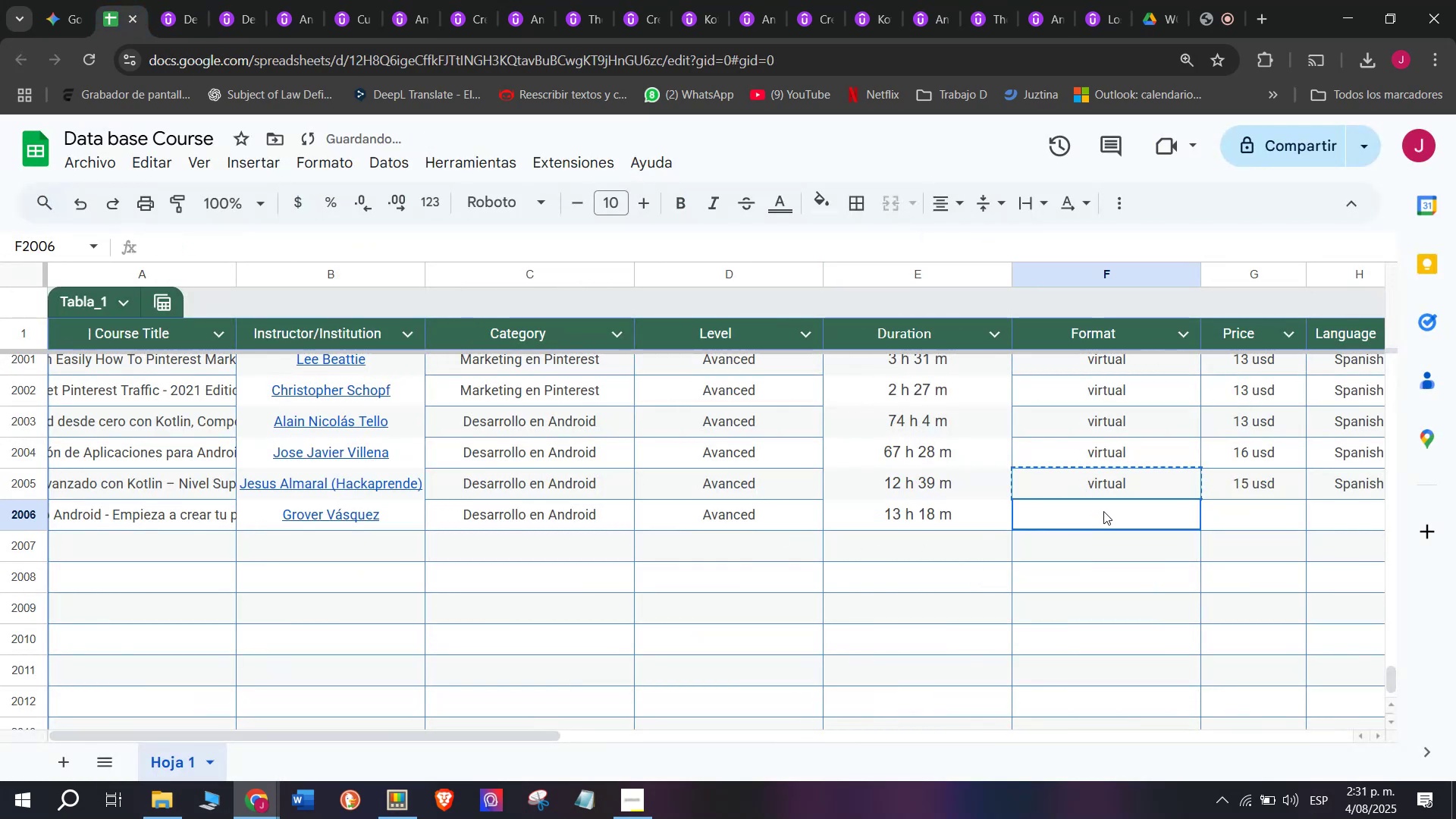 
key(Control+ControlLeft)
 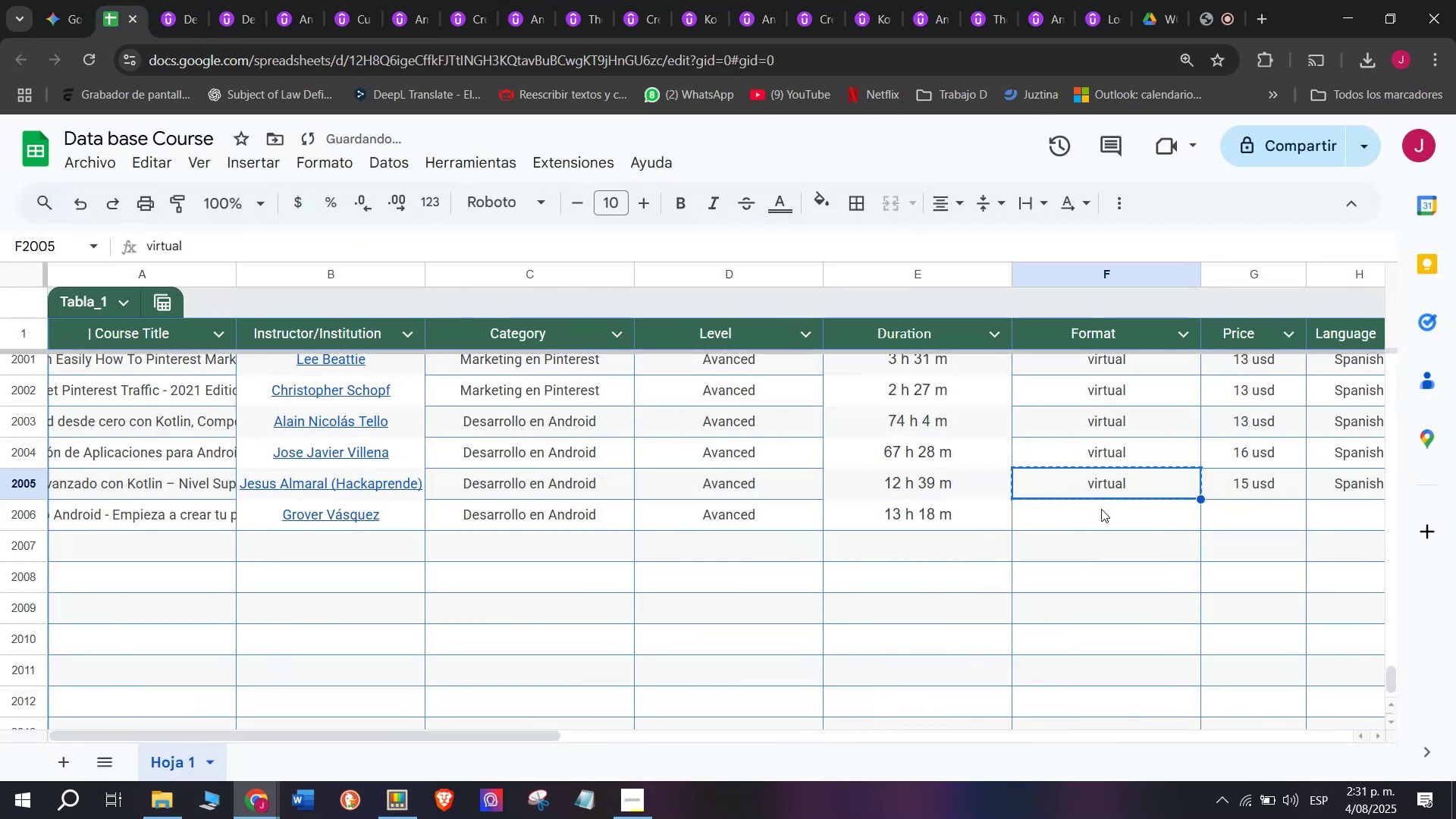 
left_click([1103, 511])
 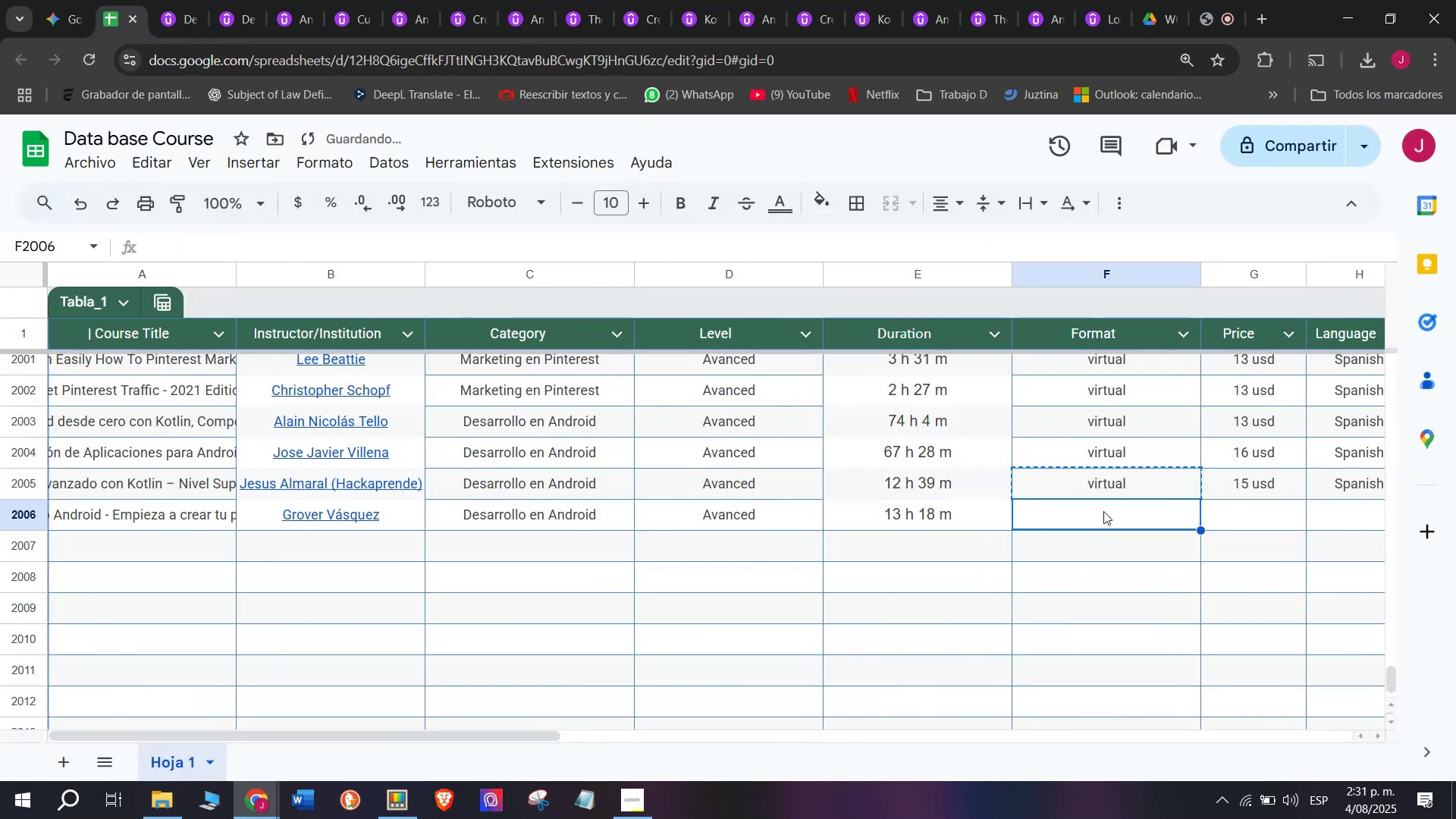 
key(Control+V)
 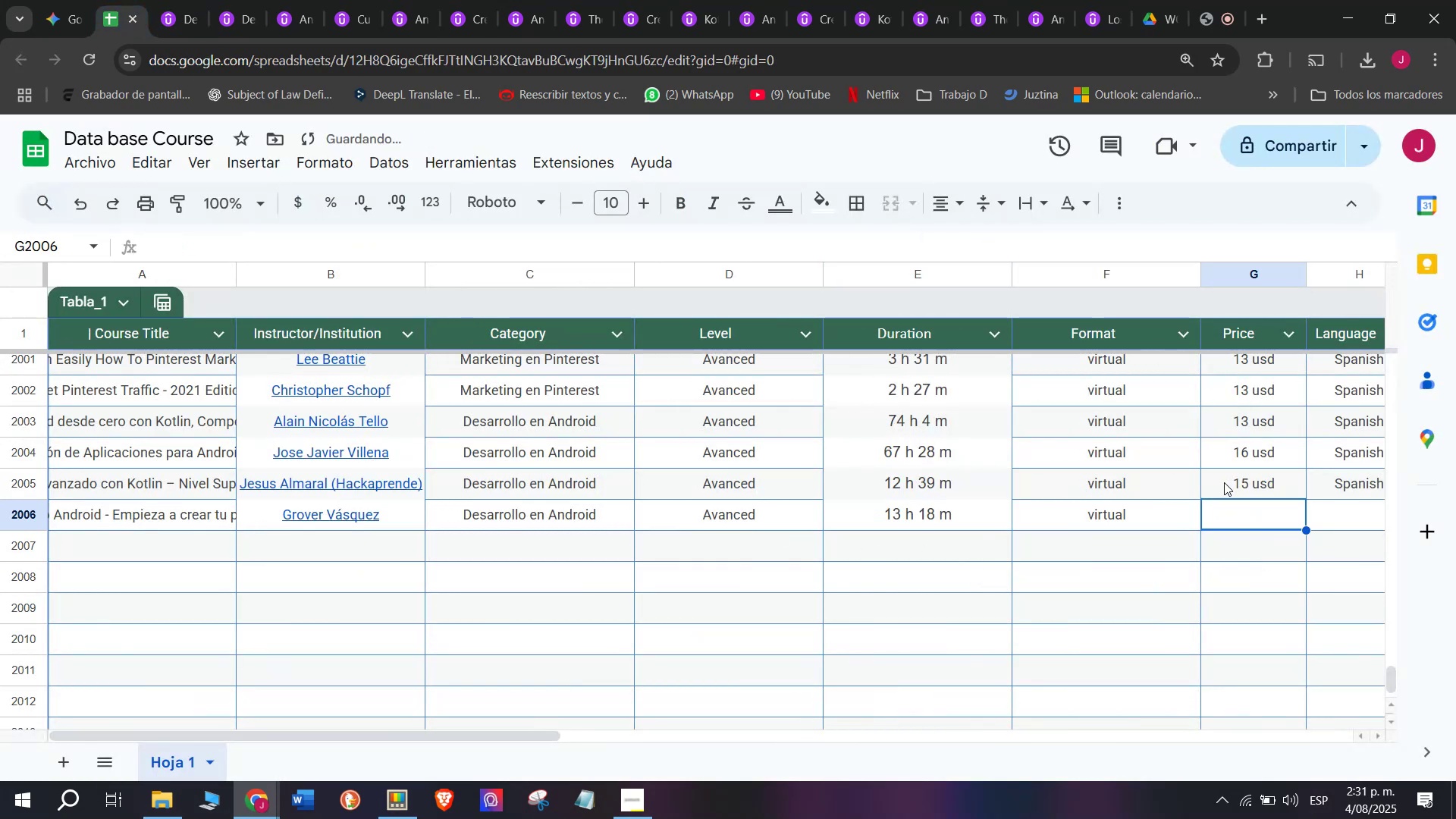 
key(Z)
 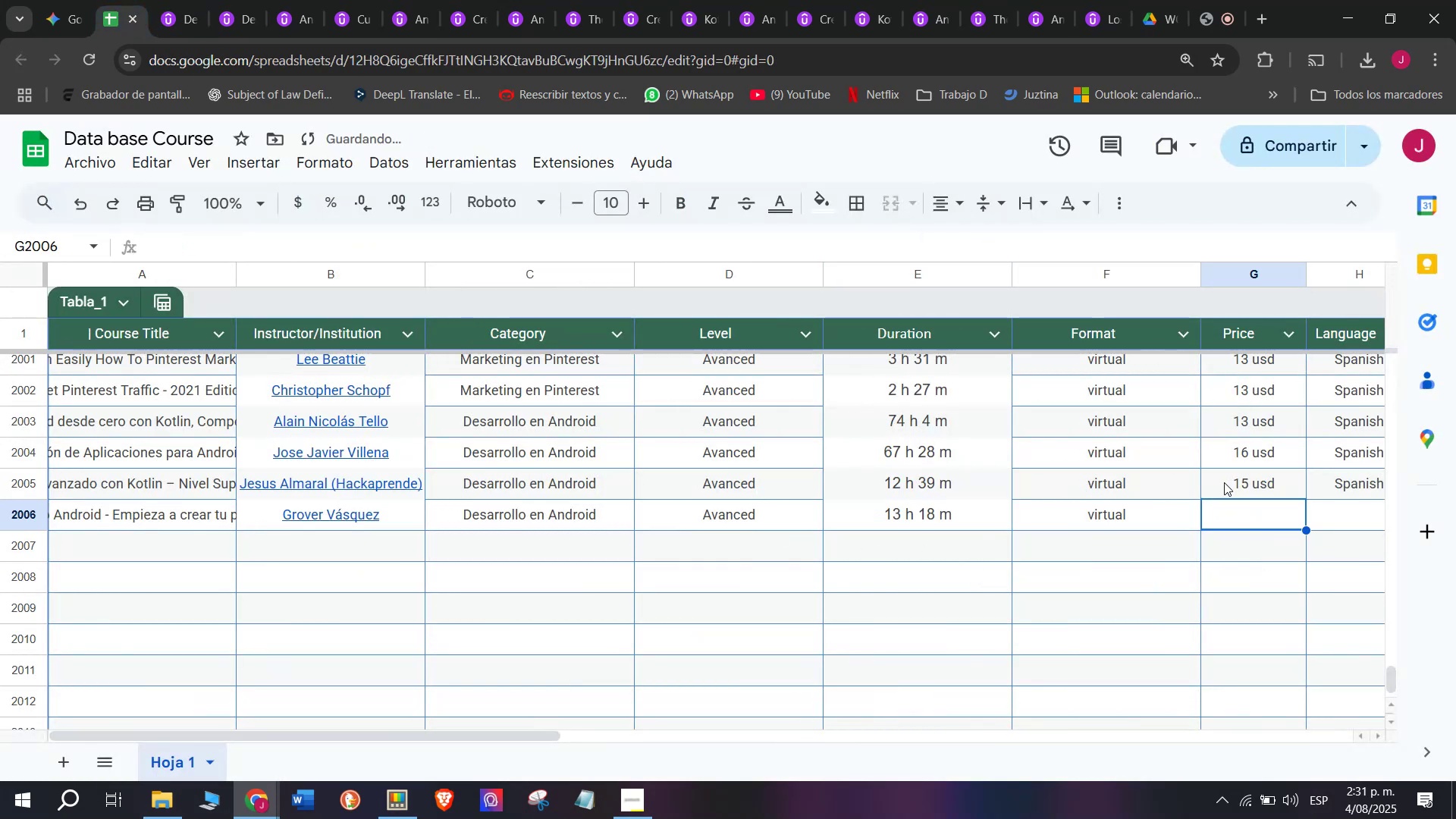 
key(Control+ControlLeft)
 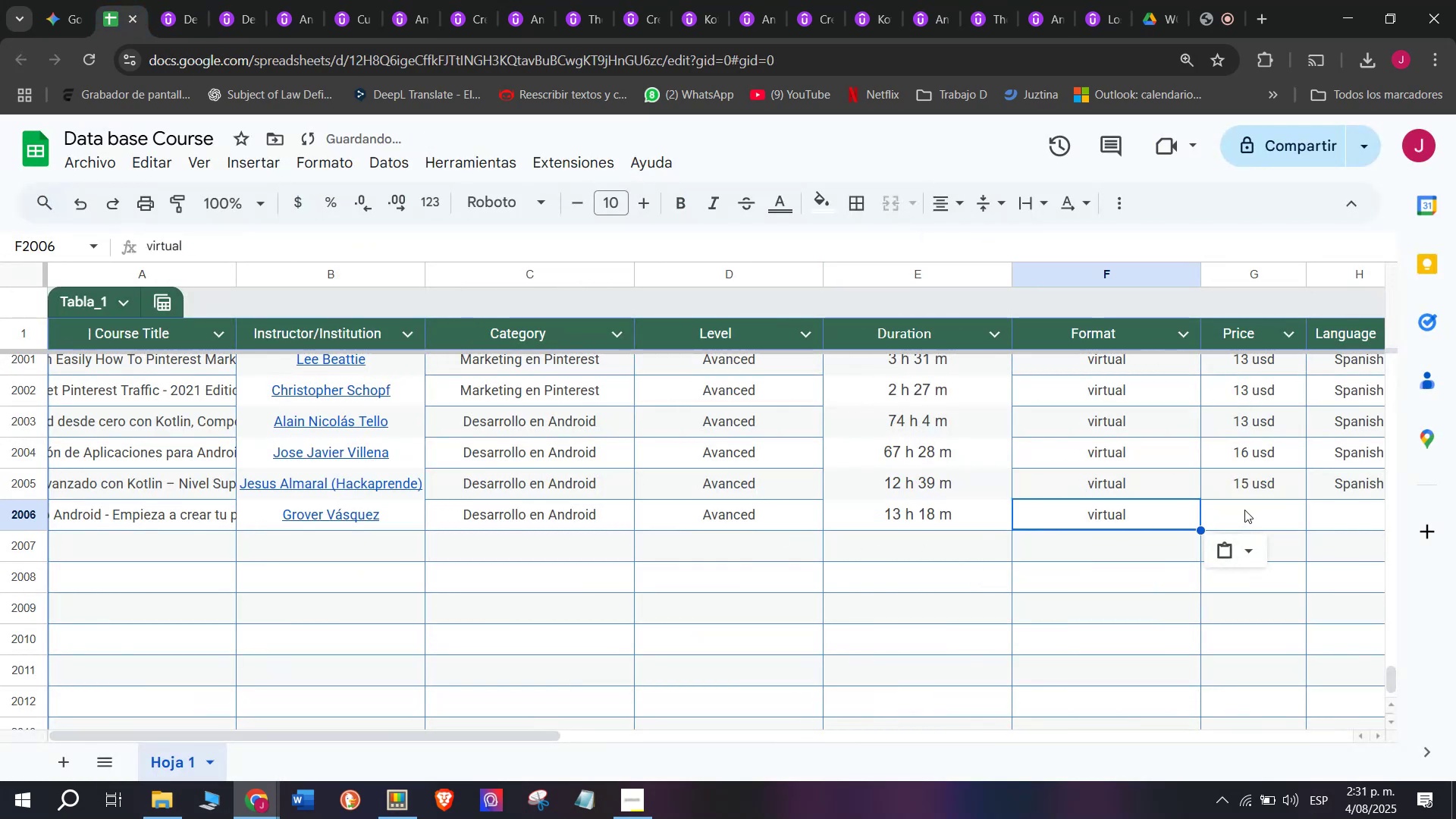 
double_click([1244, 510])
 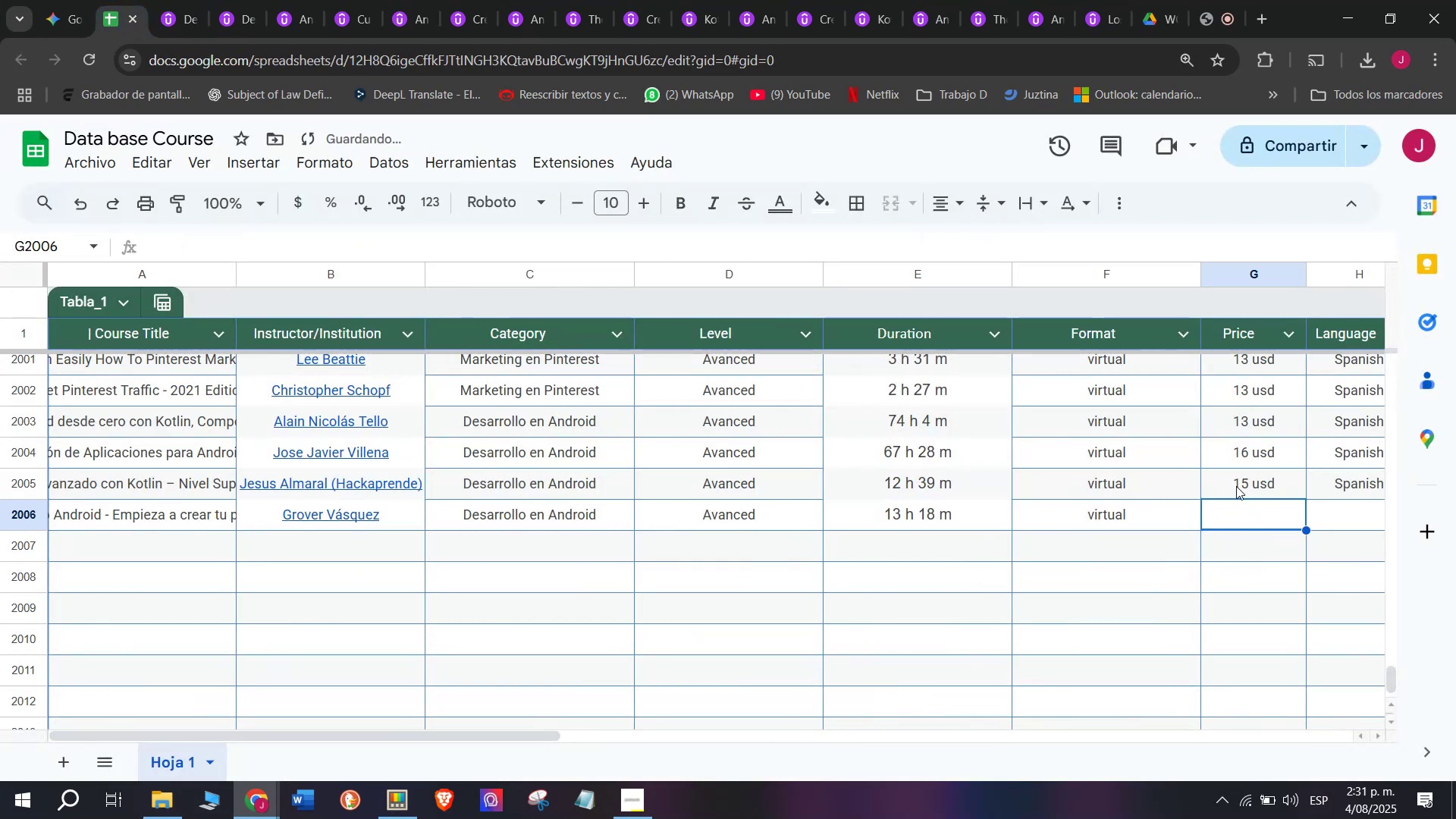 
triple_click([1243, 491])
 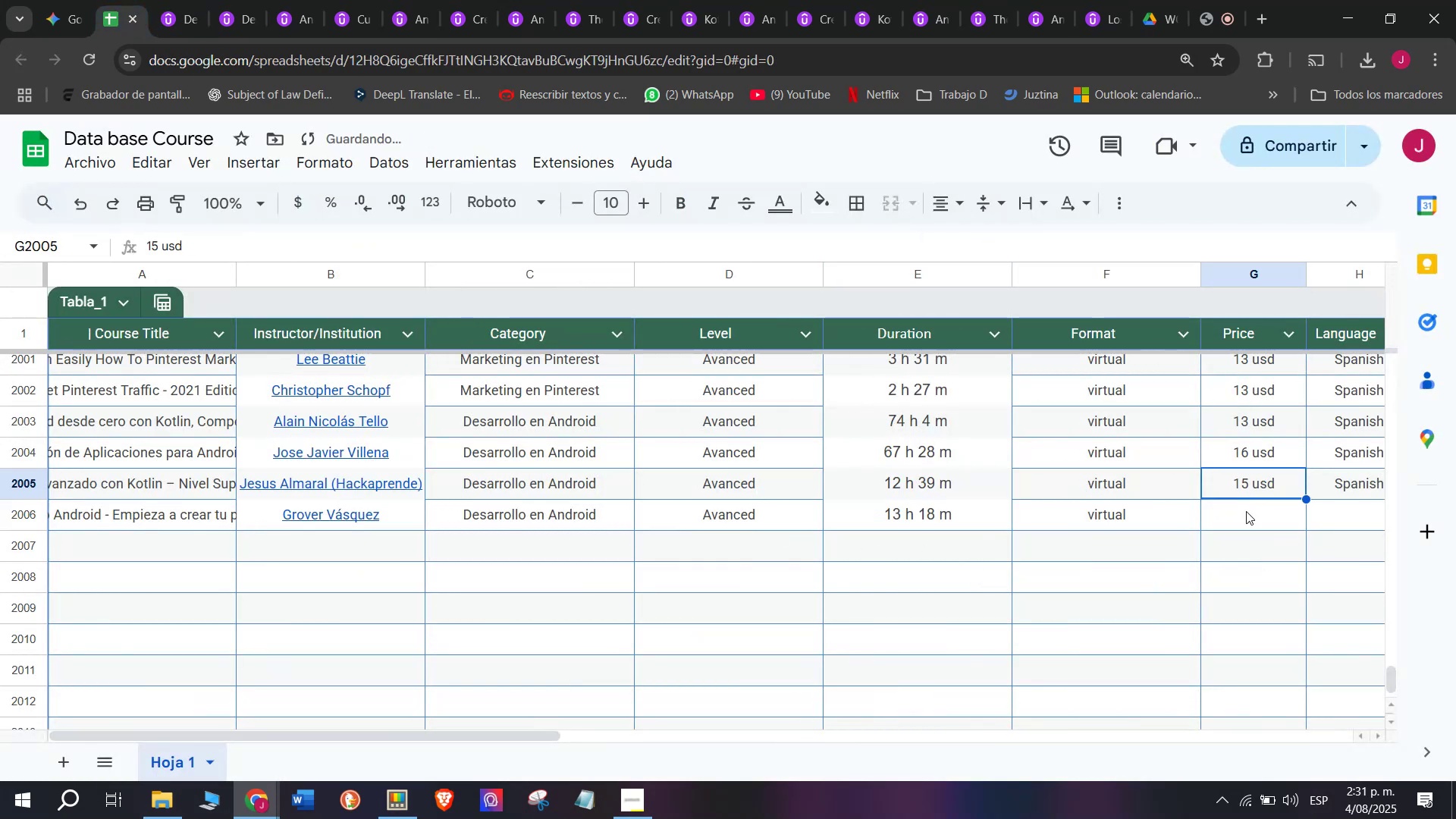 
key(Control+ControlLeft)
 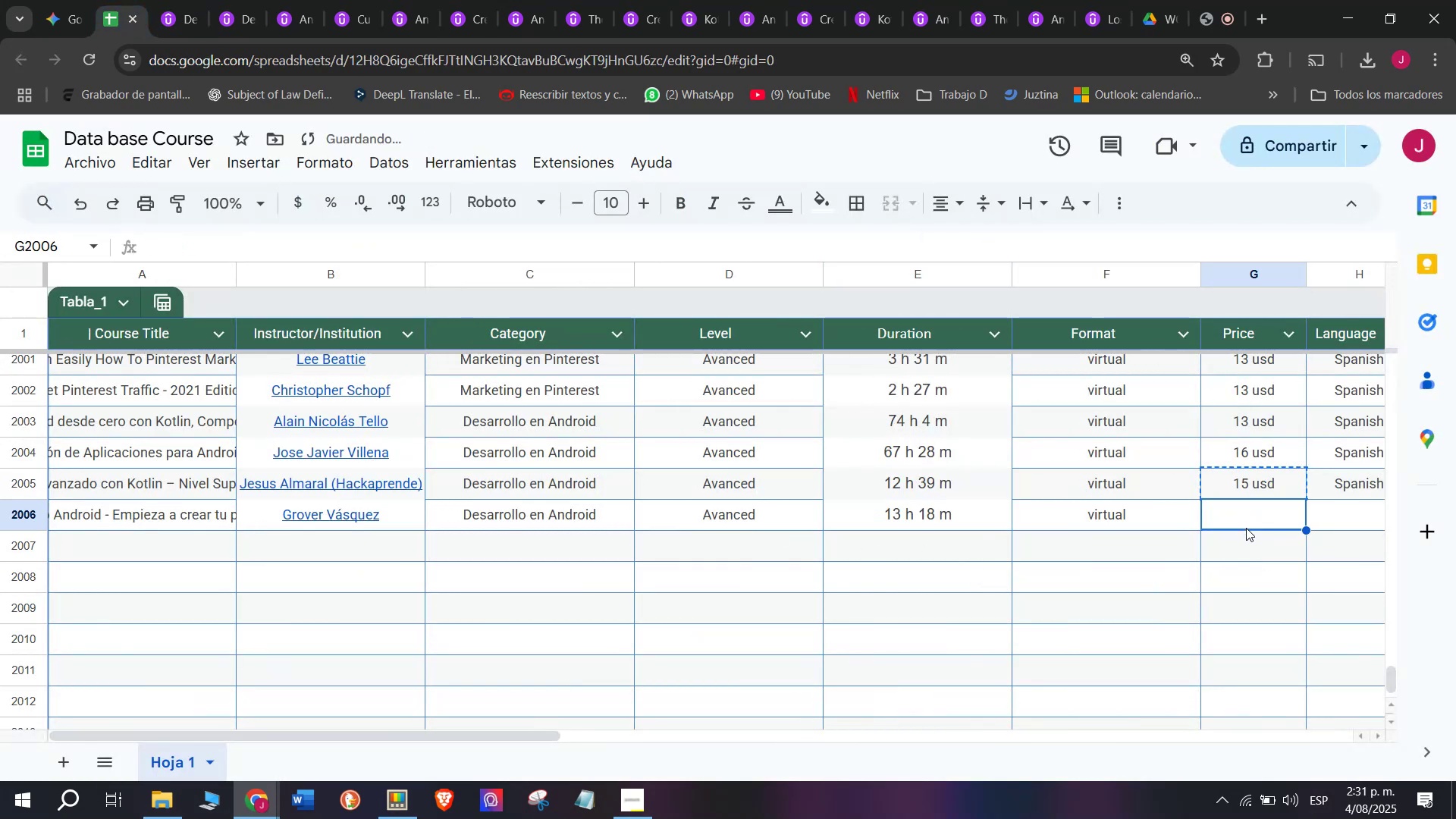 
key(Break)
 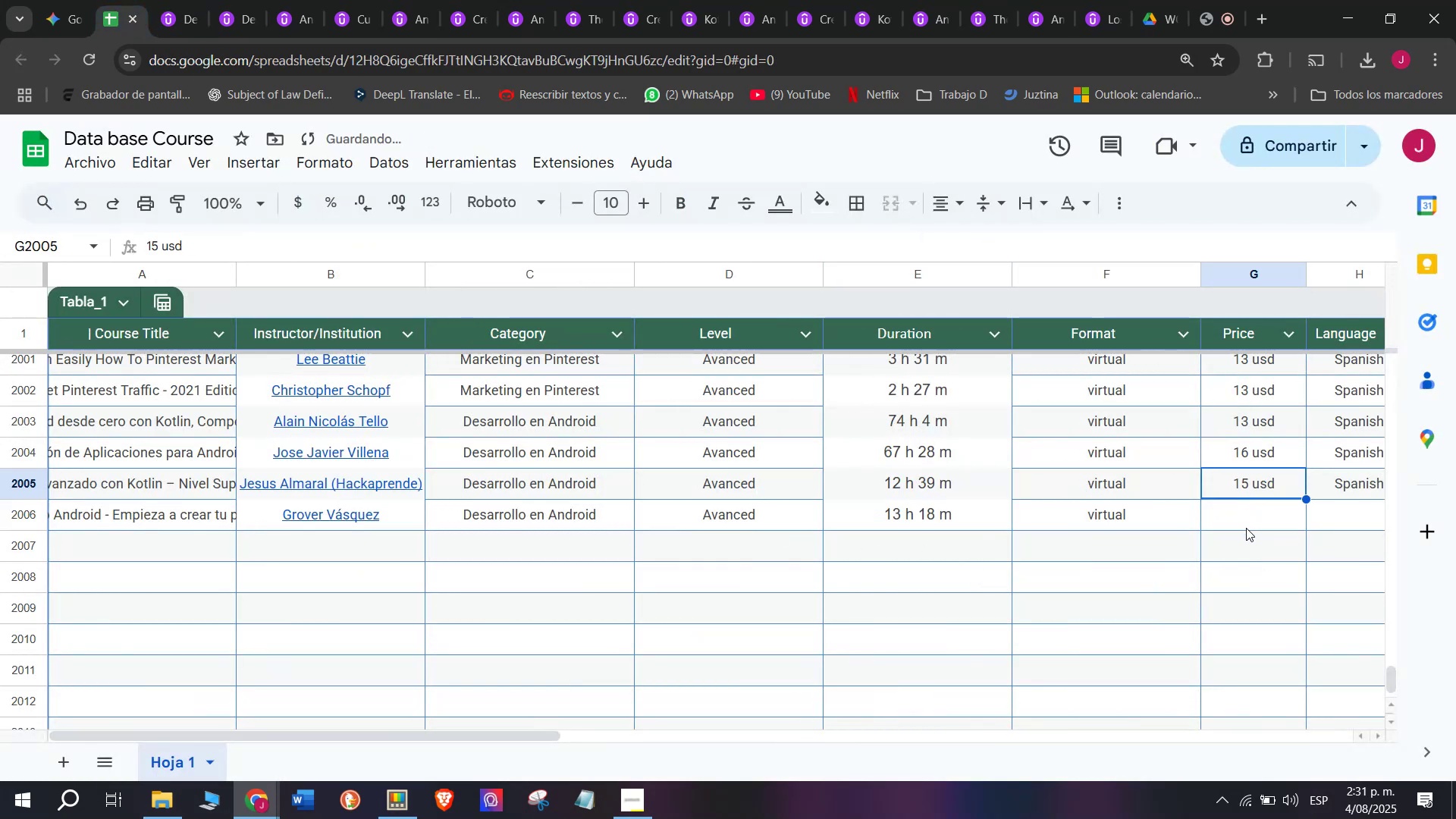 
key(Control+C)
 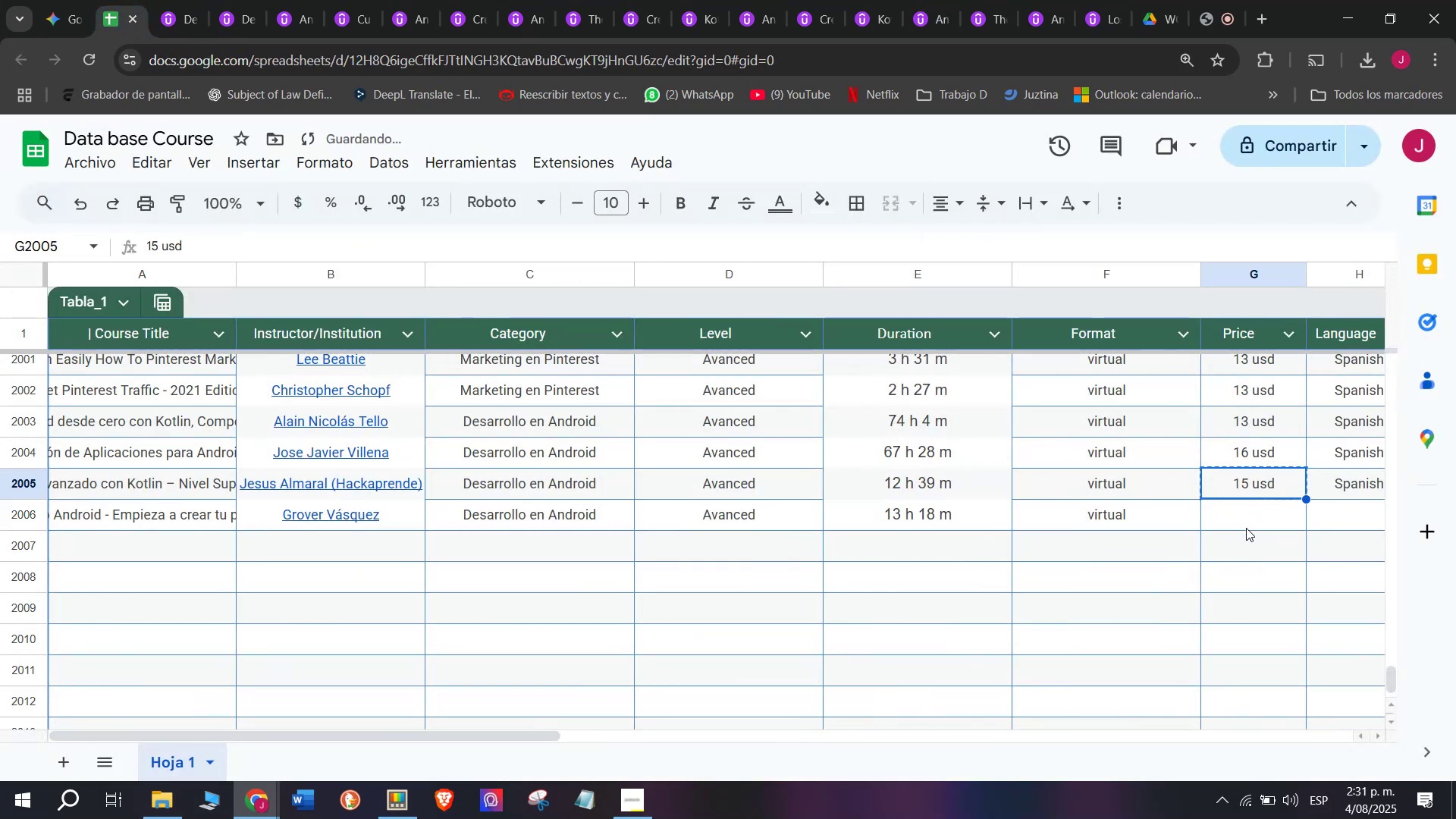 
left_click([1246, 528])
 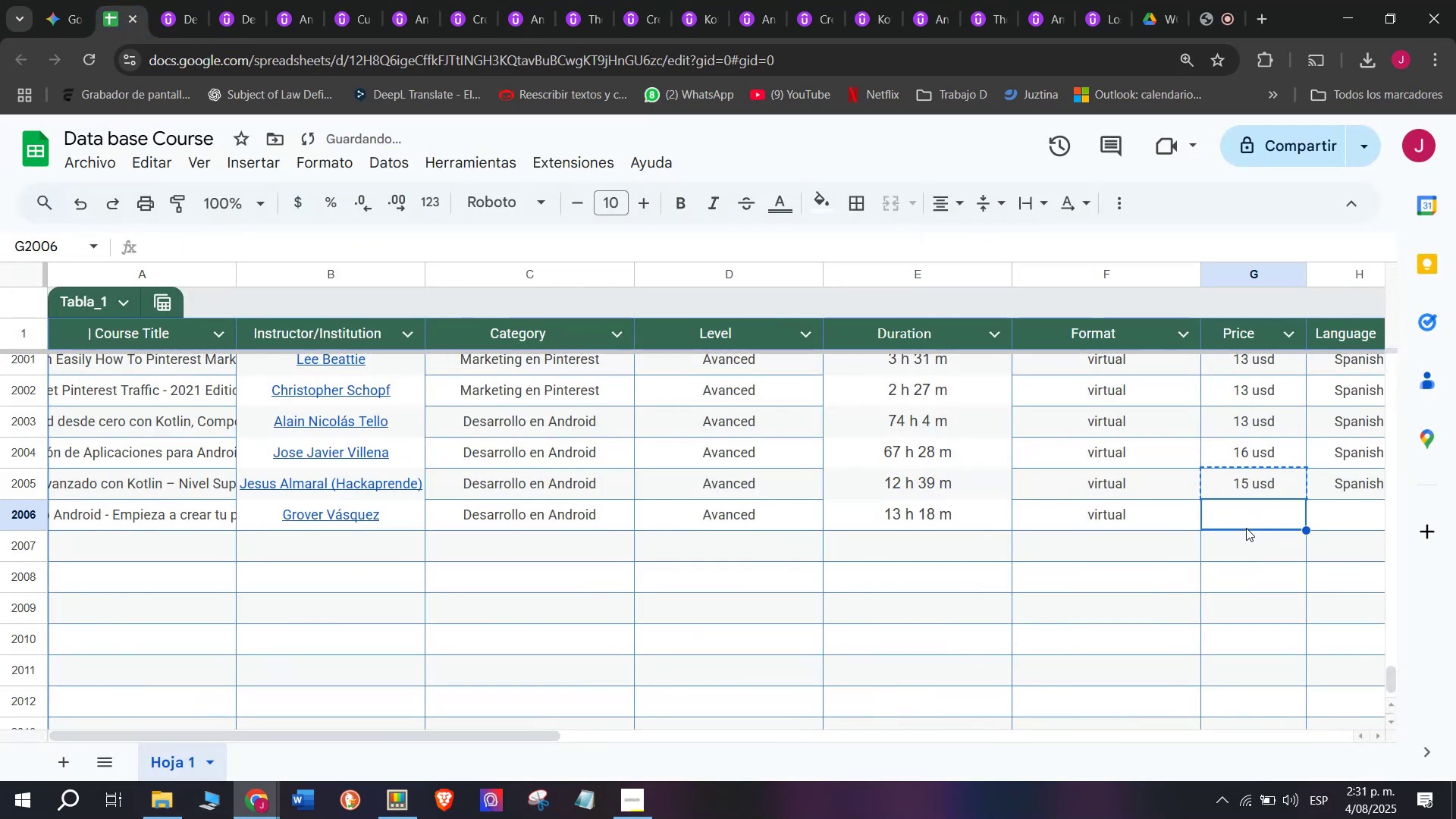 
key(Control+ControlLeft)
 